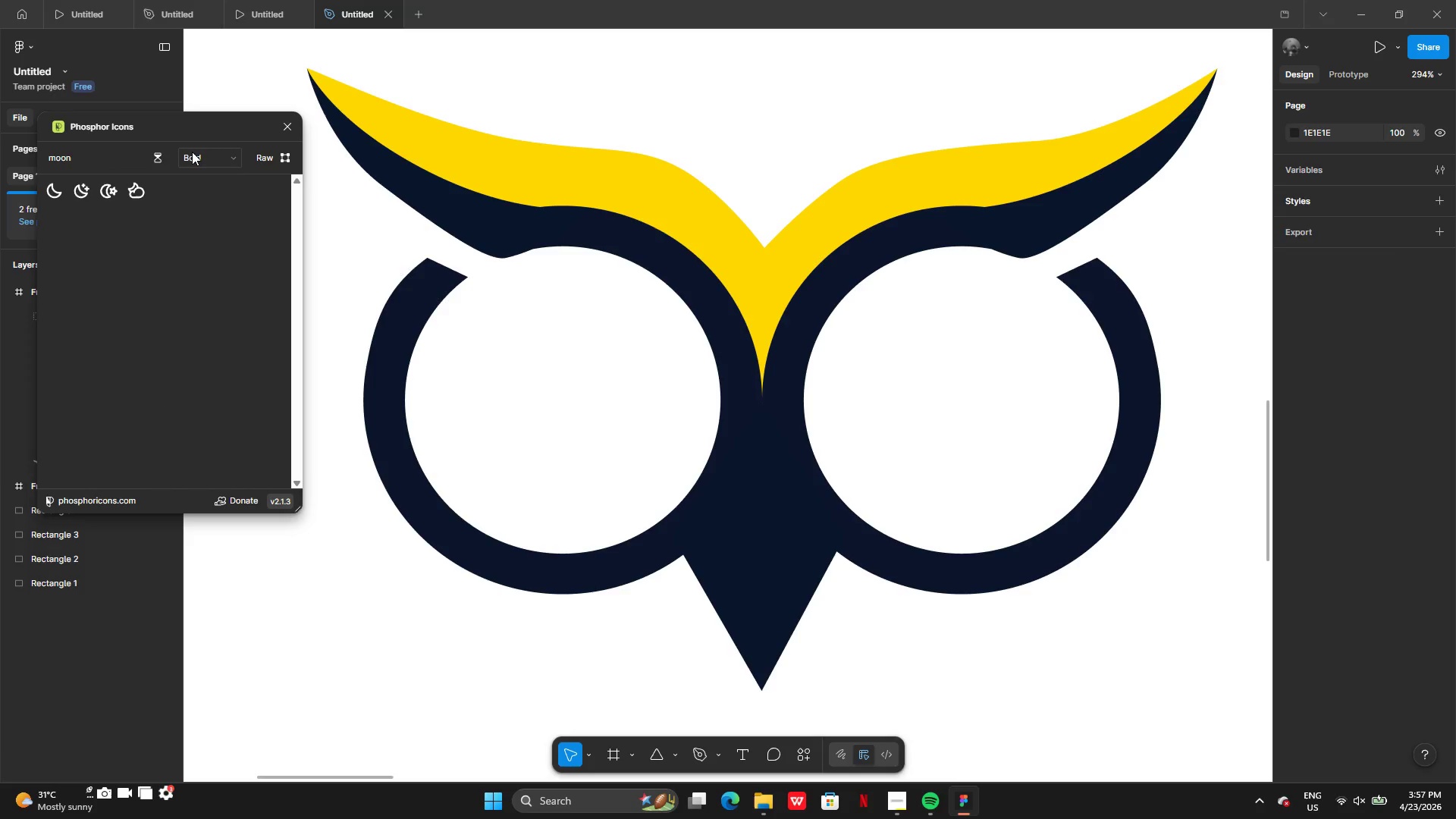 
left_click([193, 152])
 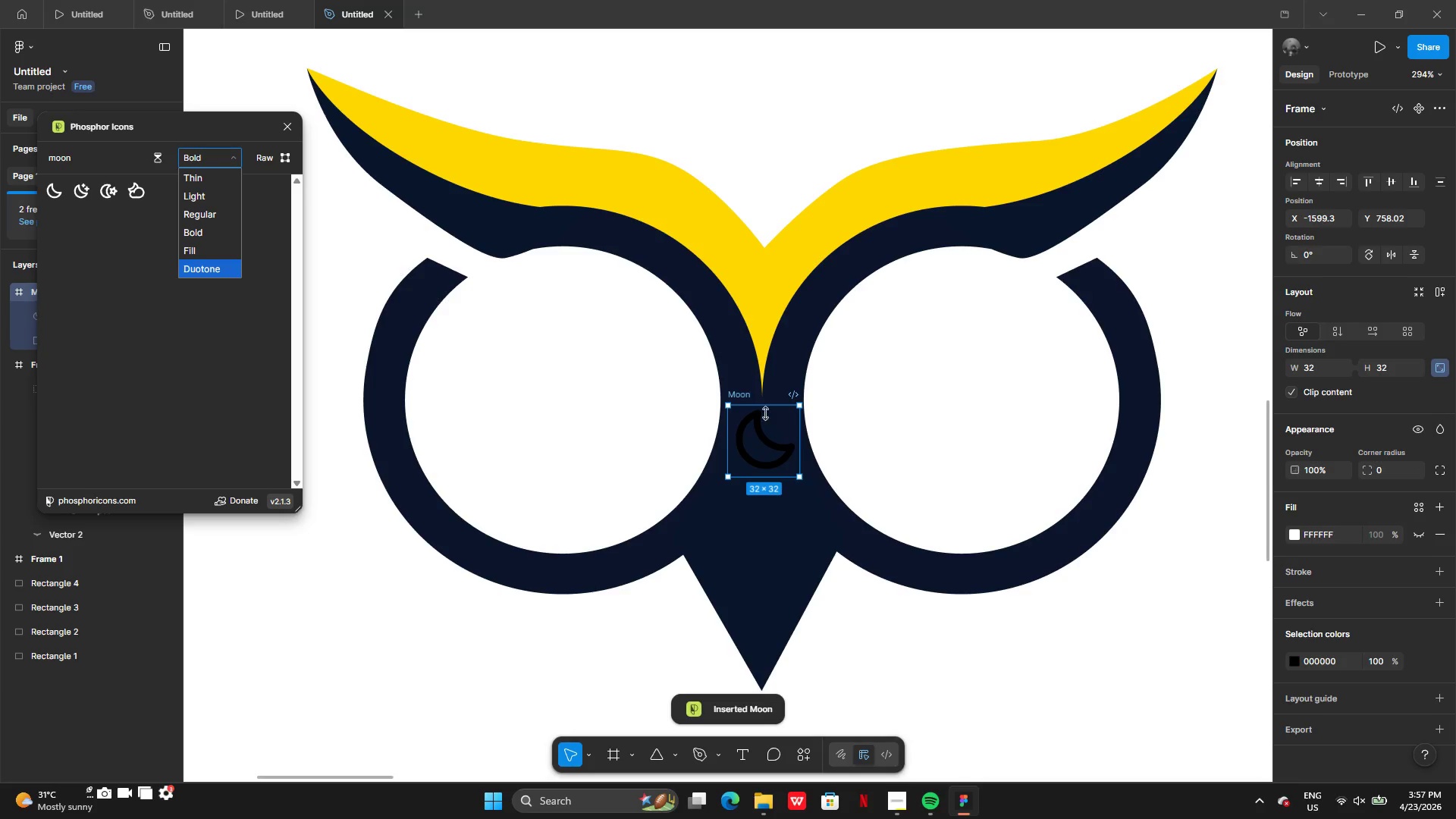 
left_click([761, 430])
 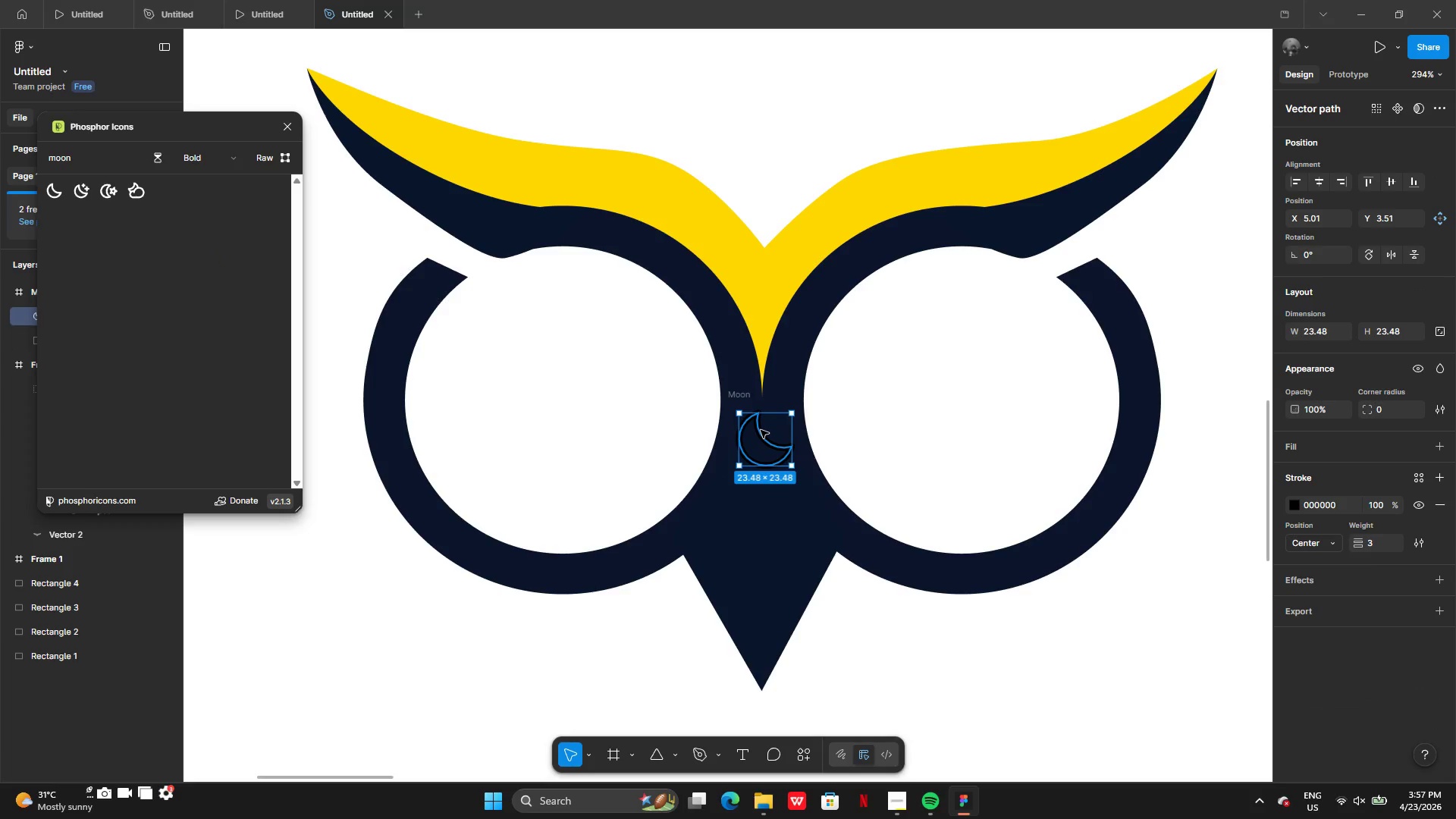 
key(Backspace)
 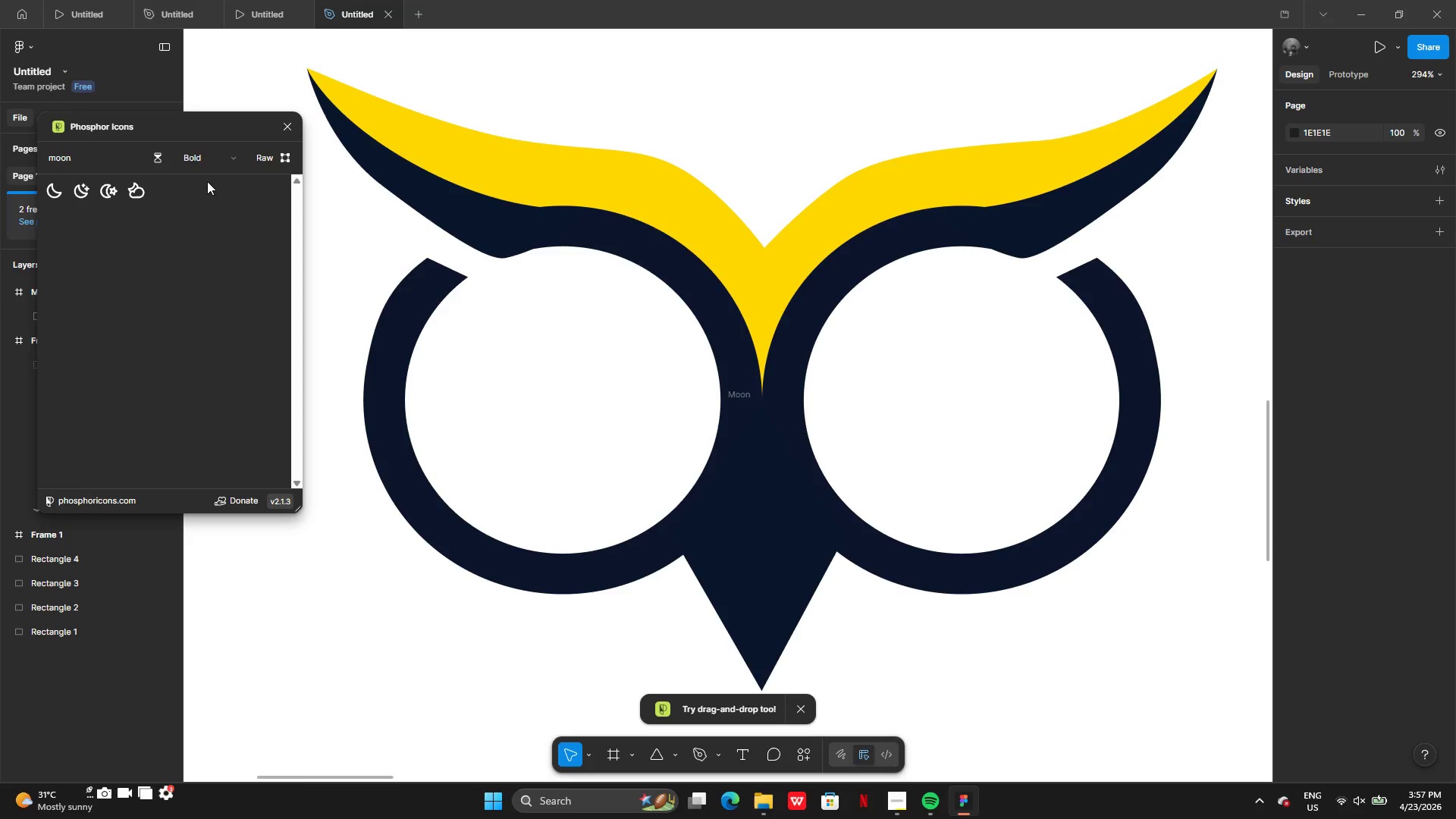 
left_click([192, 162])
 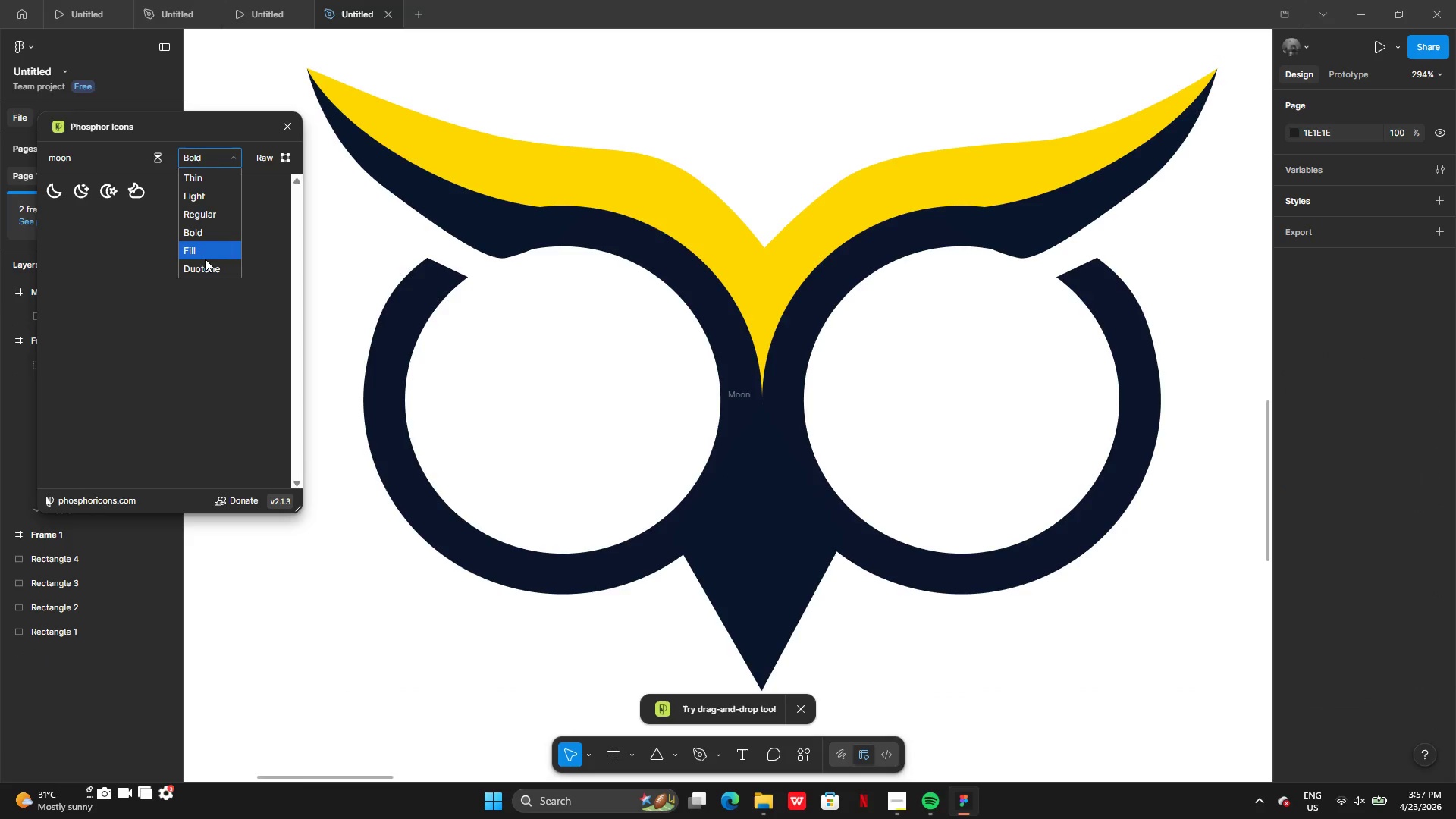 
left_click([205, 252])
 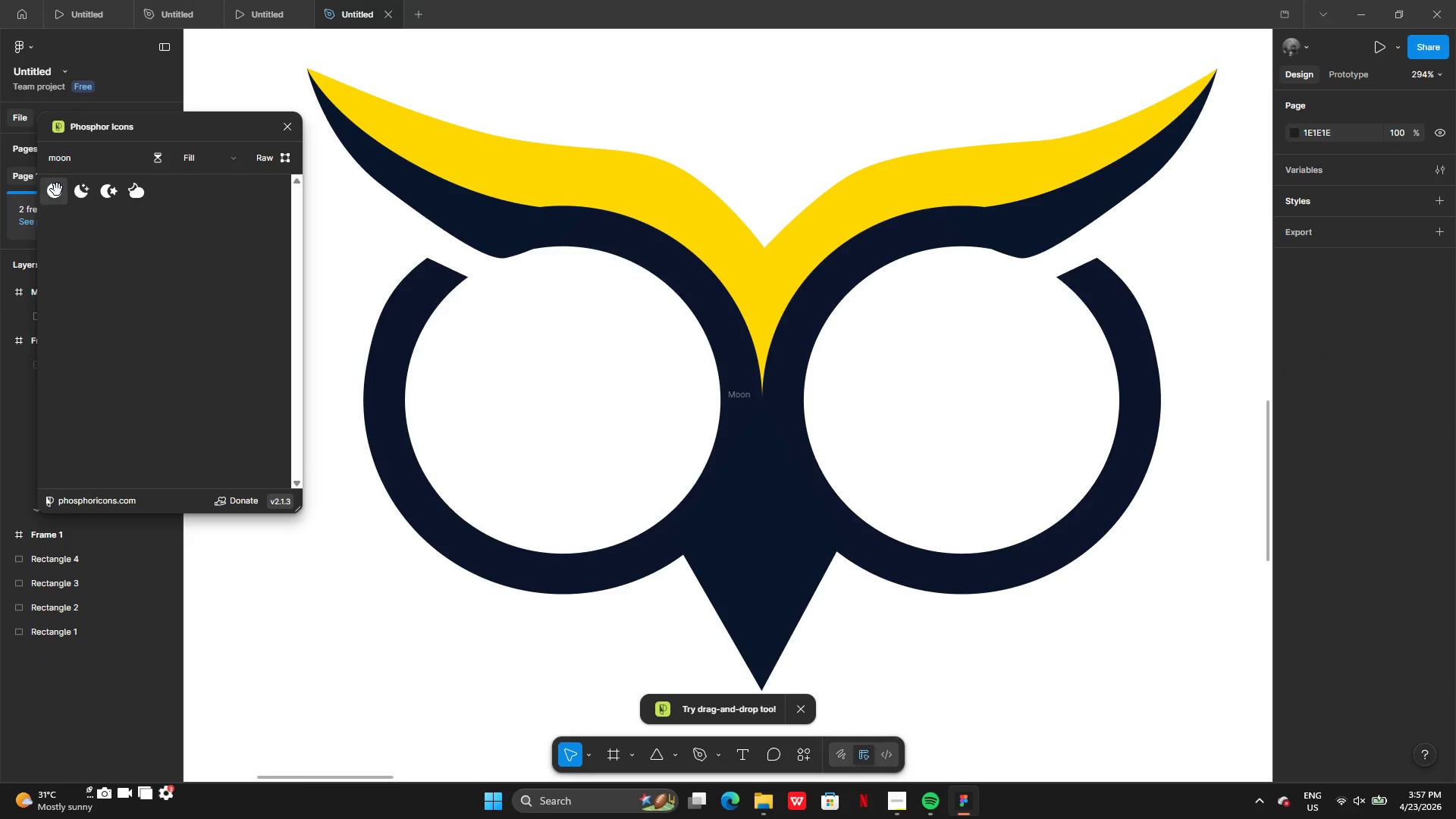 
left_click_drag(start_coordinate=[57, 190], to_coordinate=[585, 395])
 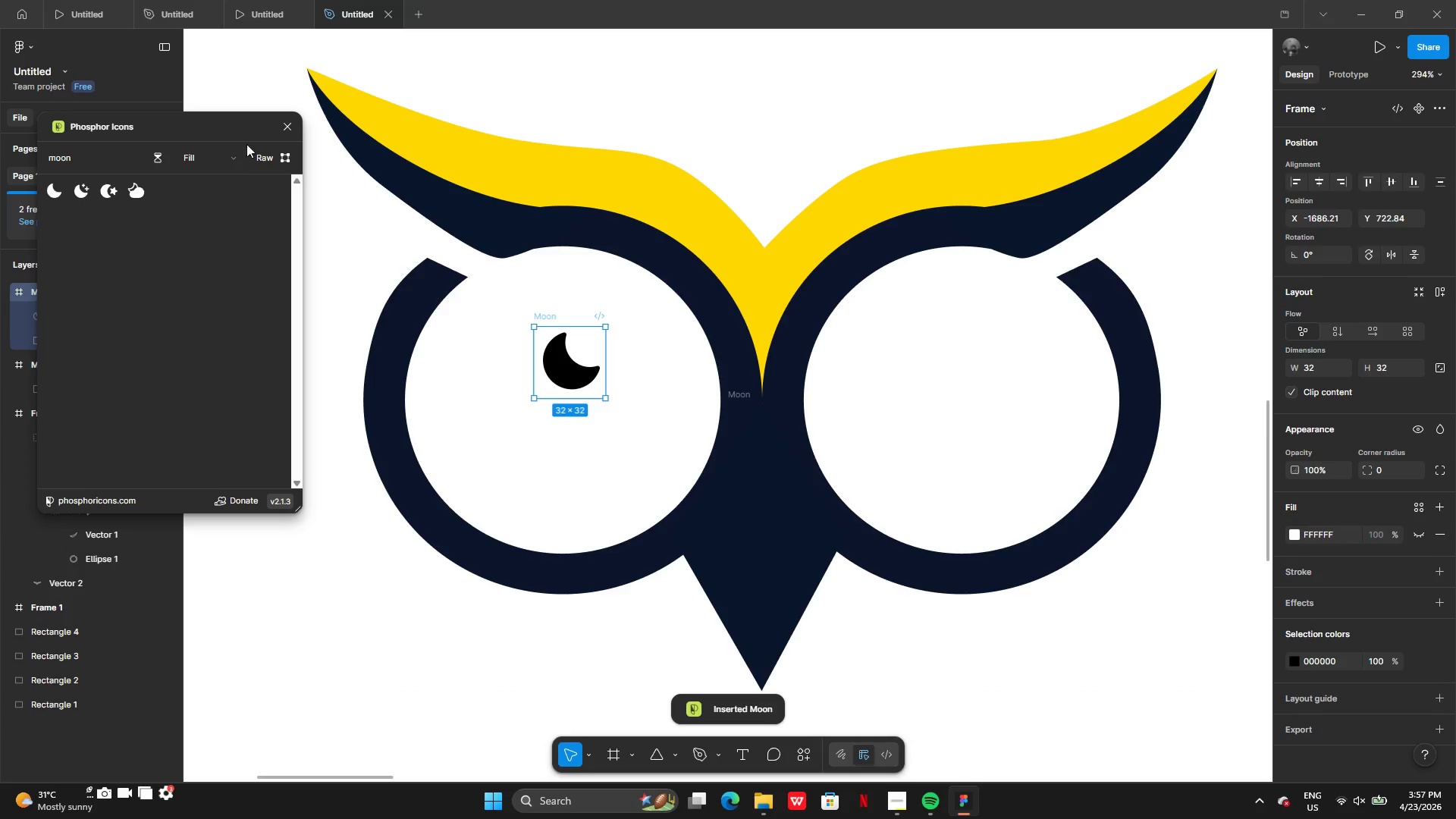 
left_click([287, 127])
 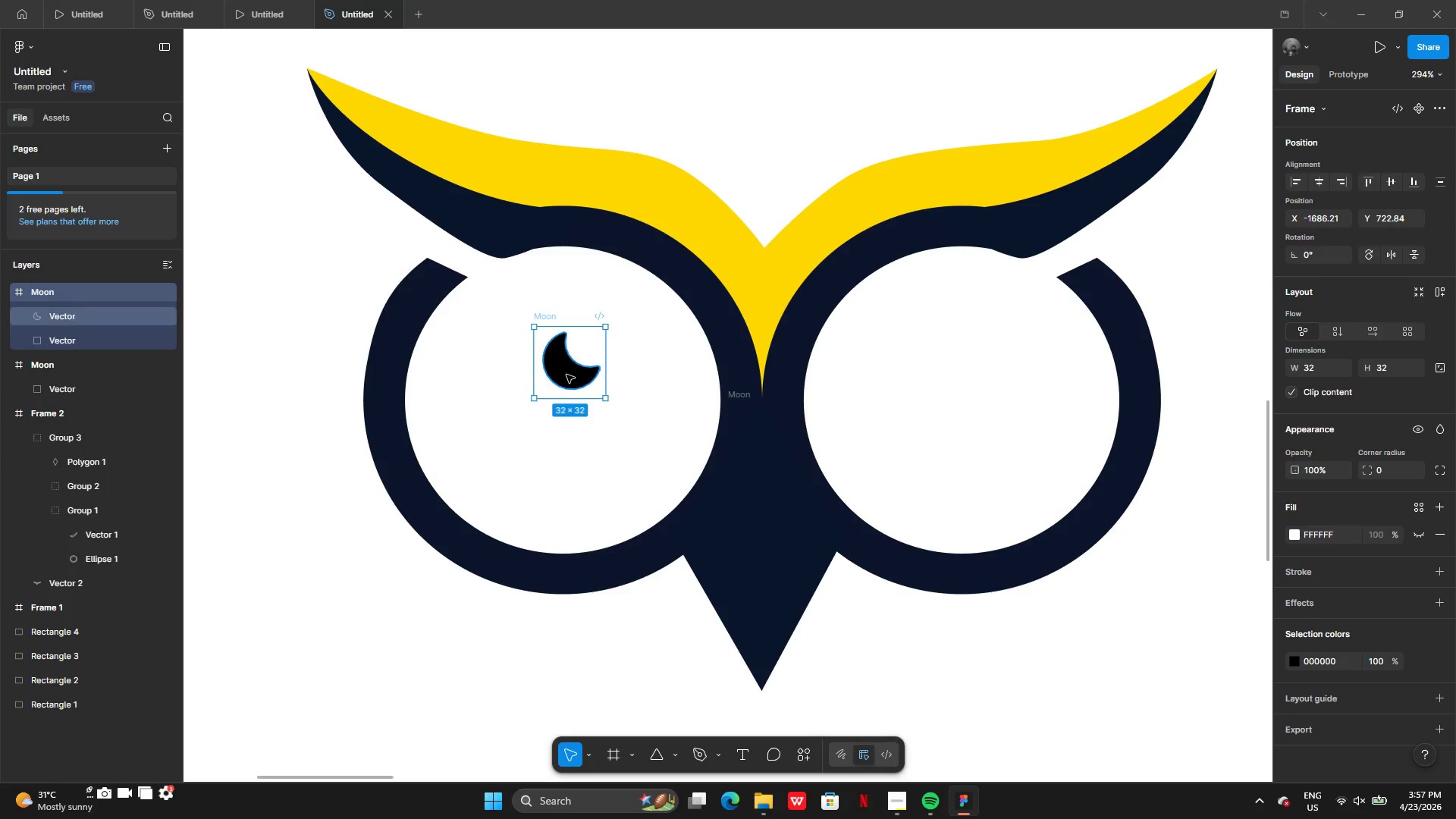 
left_click([582, 365])
 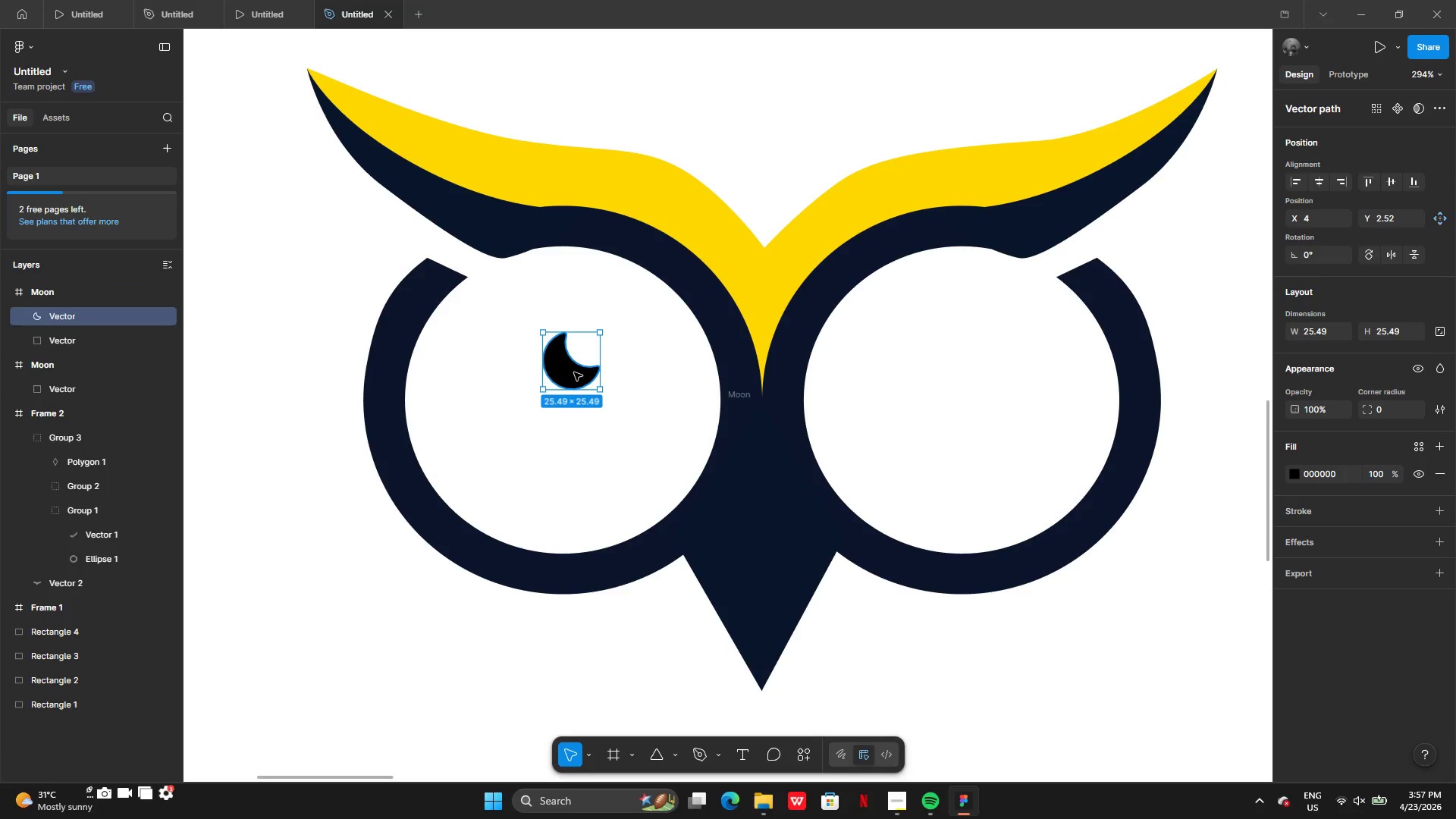 
left_click_drag(start_coordinate=[573, 372], to_coordinate=[523, 504])
 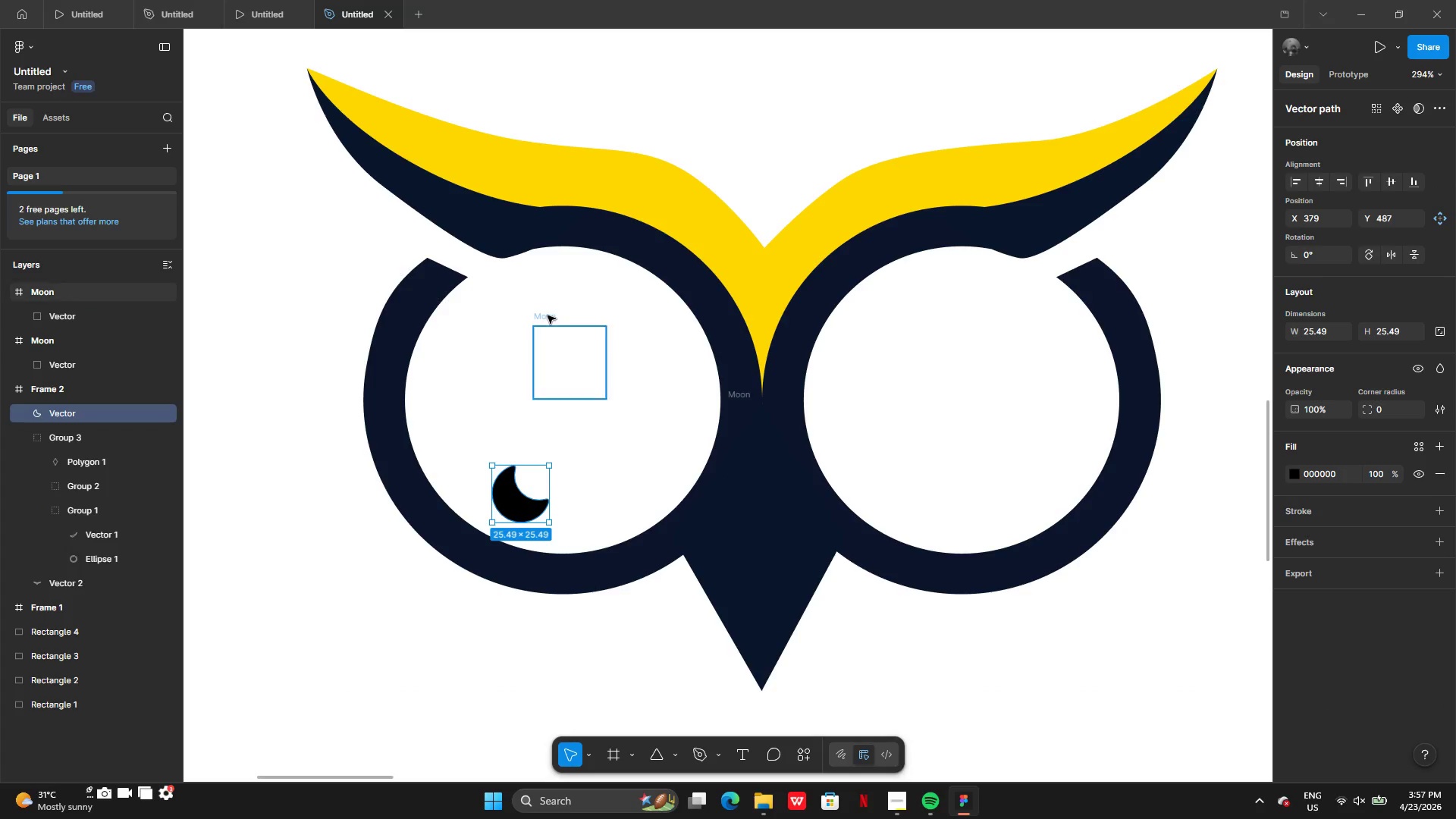 
left_click([548, 315])
 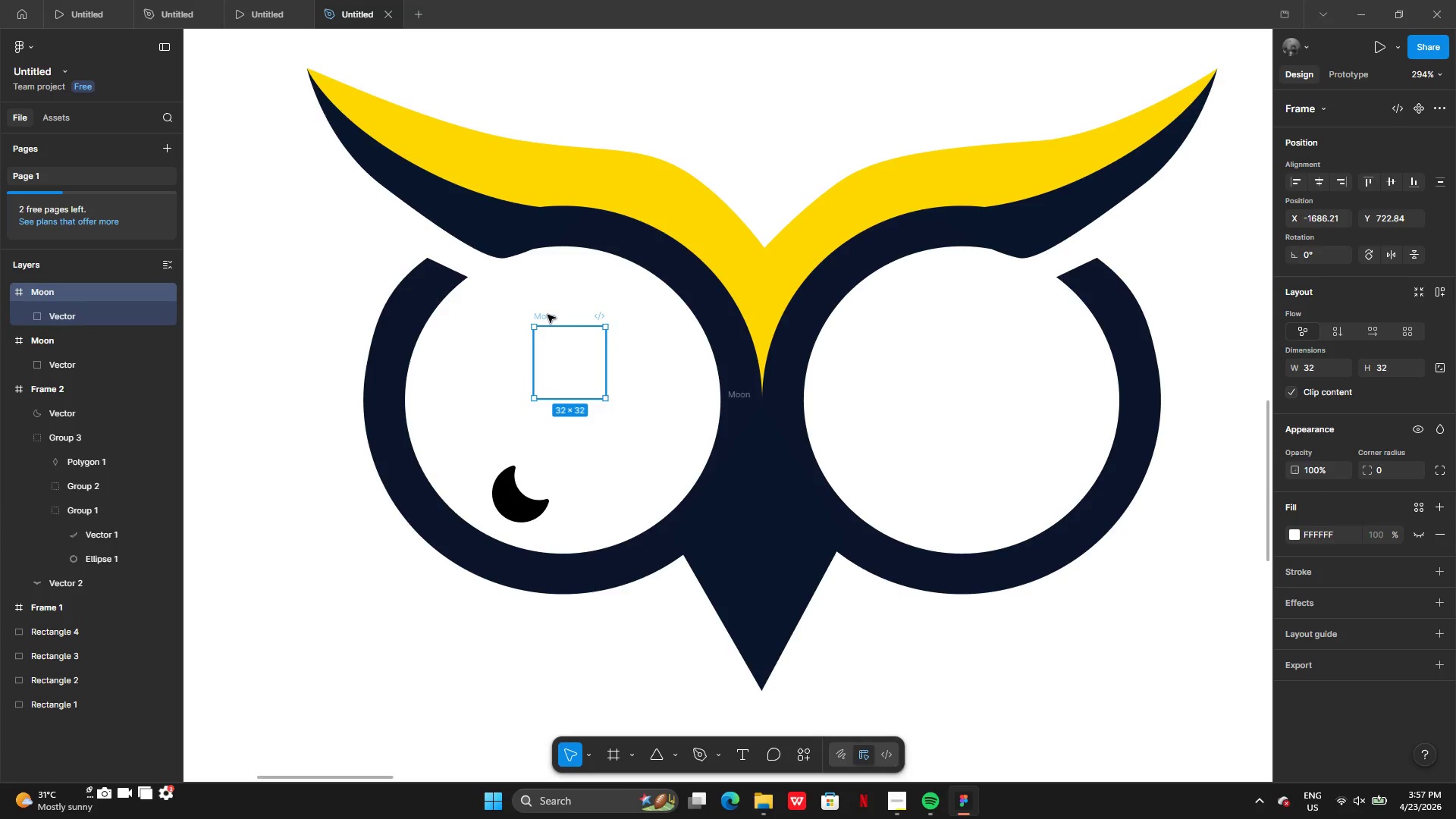 
key(Backspace)
 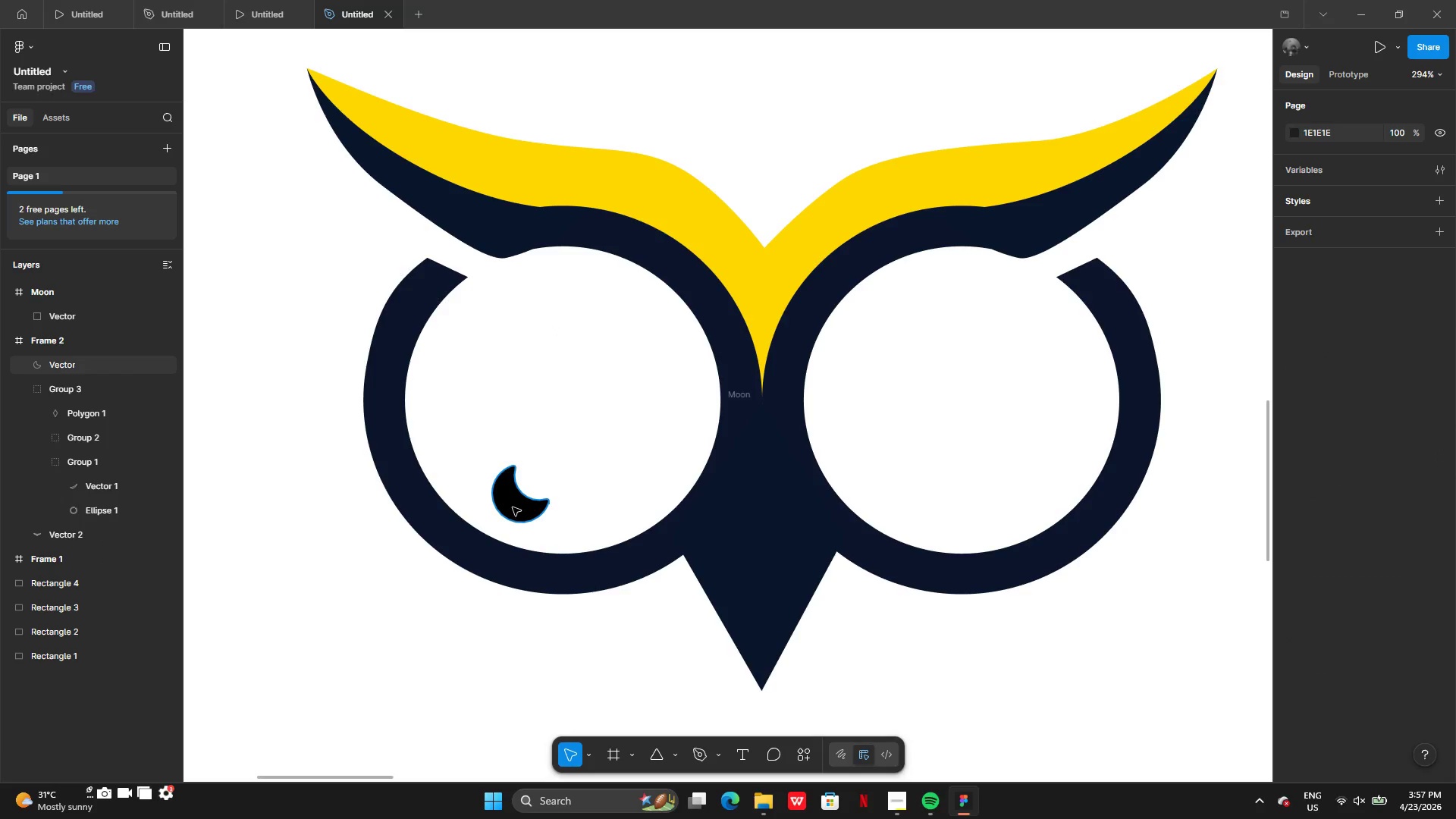 
left_click([513, 505])
 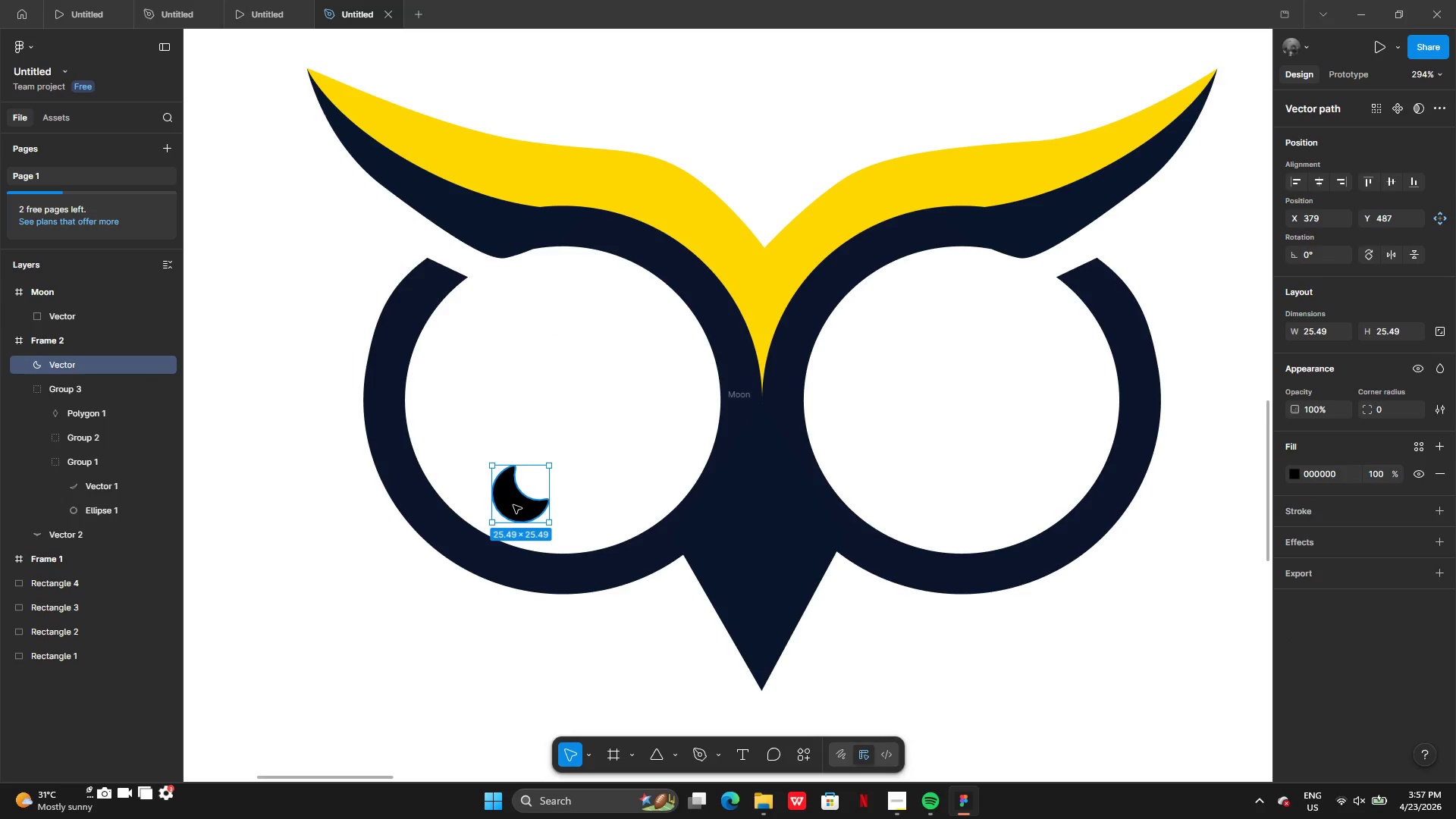 
left_click_drag(start_coordinate=[513, 505], to_coordinate=[559, 415])
 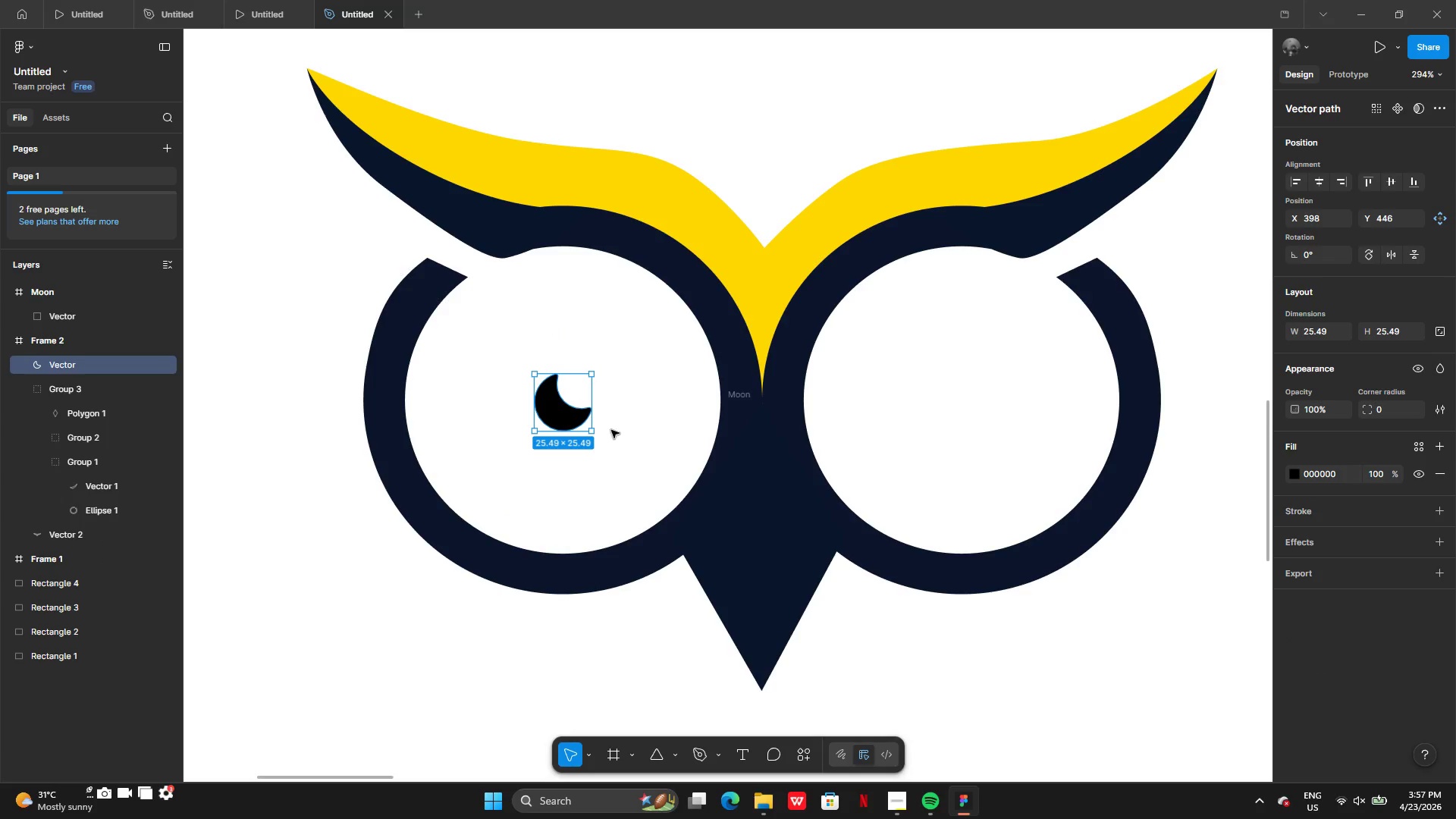 
hold_key(key=AltLeft, duration=2.47)
left_click_drag(start_coordinate=[590, 428], to_coordinate=[650, 494])
 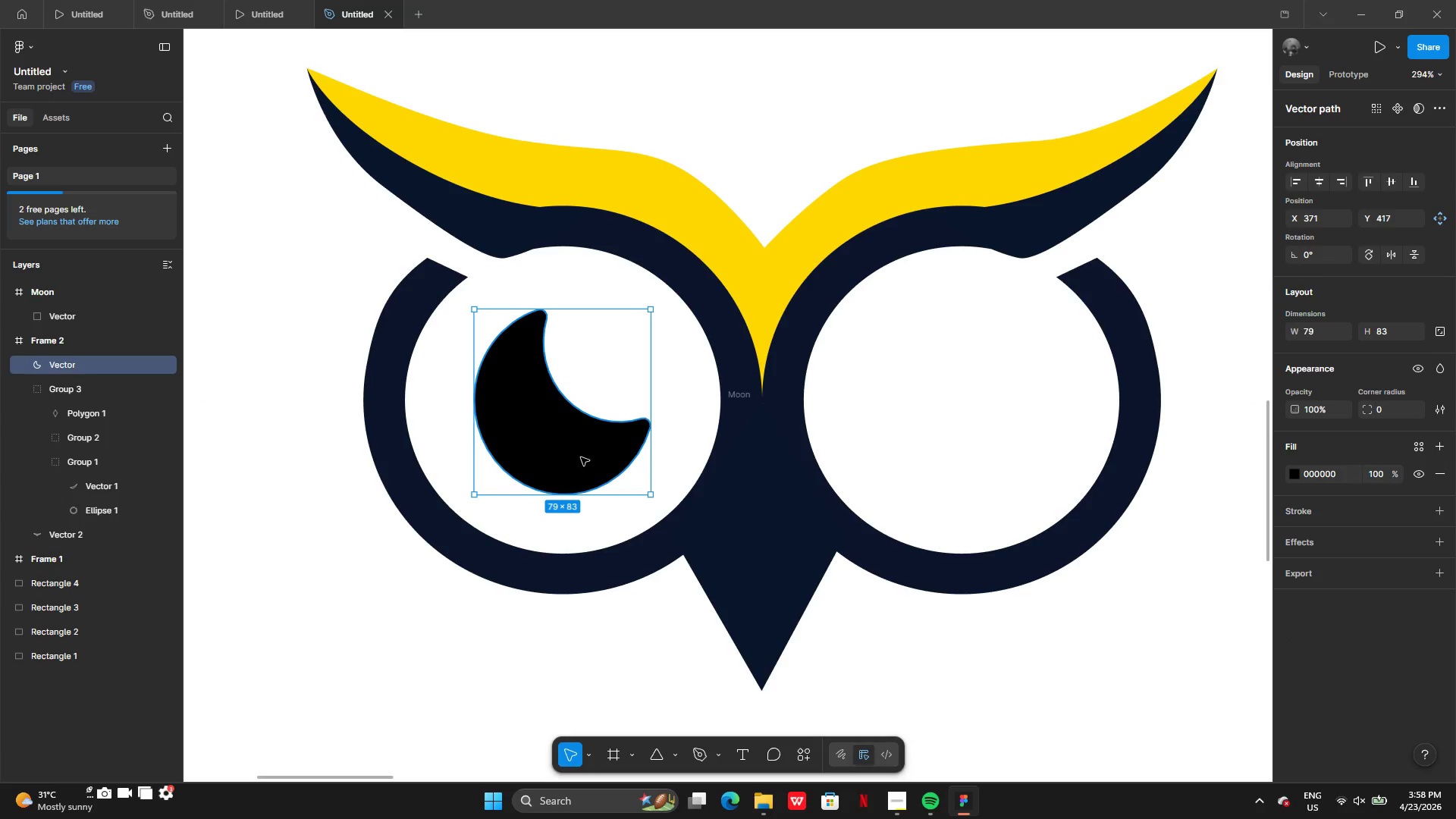 
left_click_drag(start_coordinate=[581, 457], to_coordinate=[583, 453])
 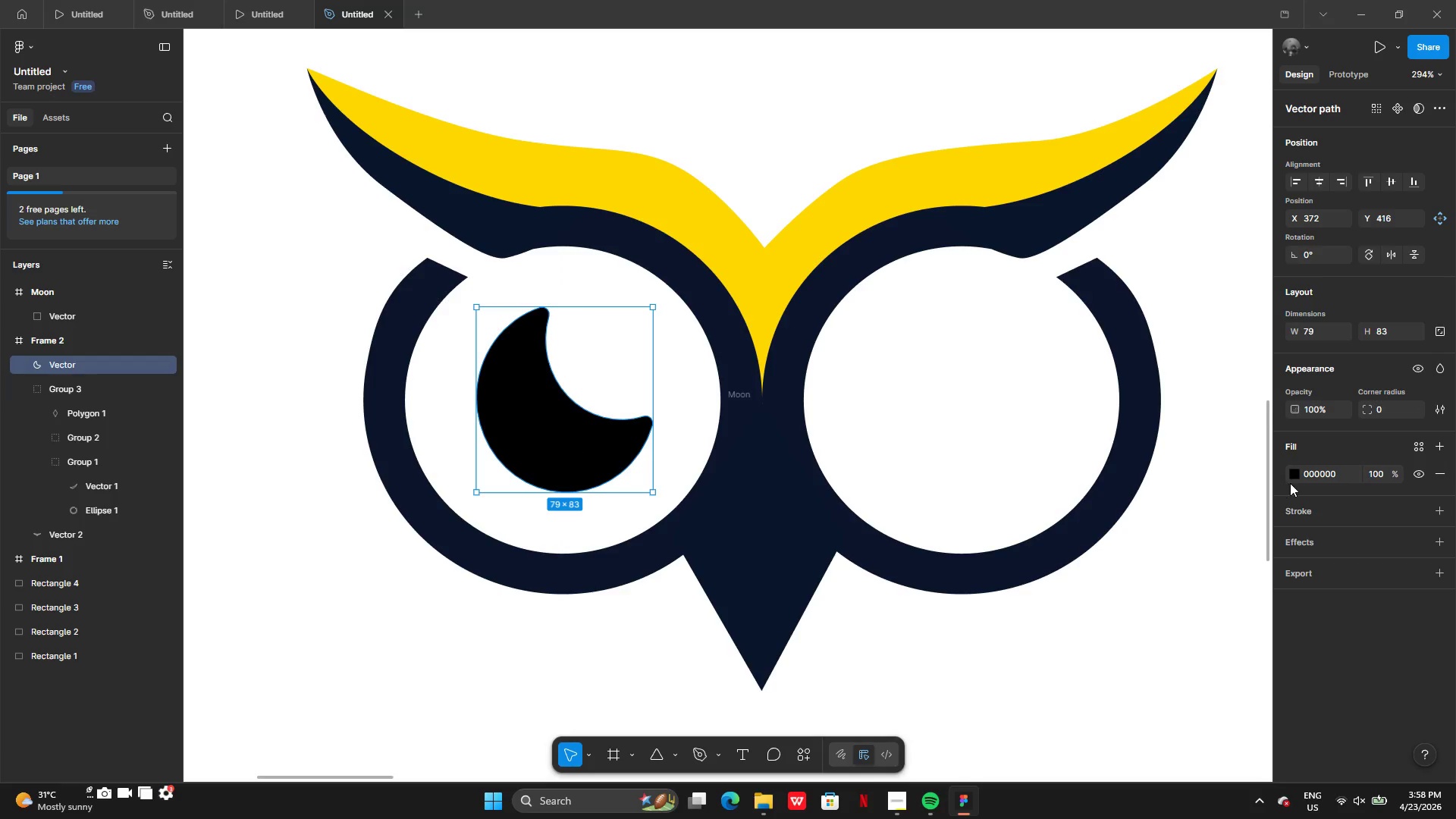 
left_click([1297, 476])
 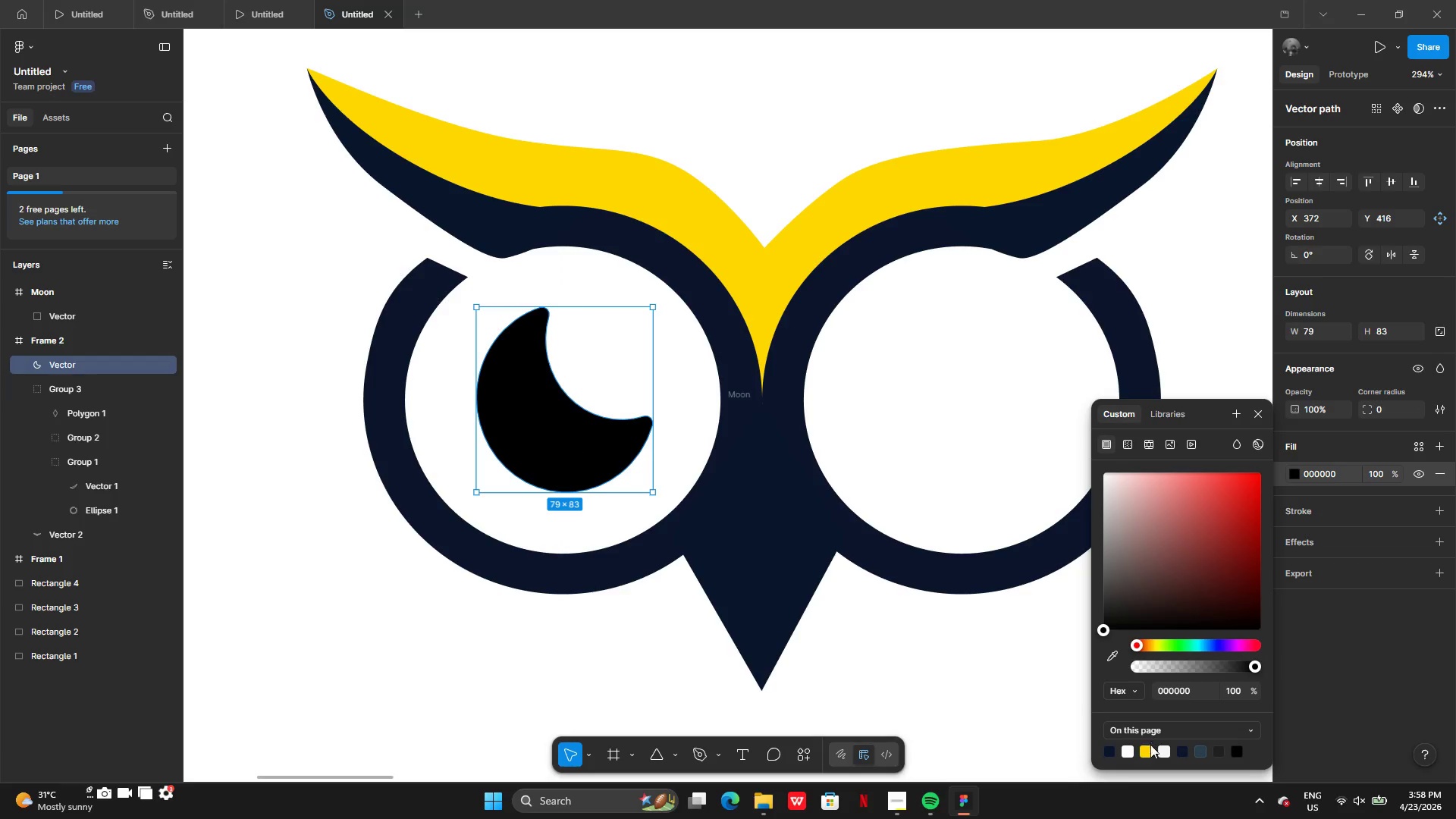 
left_click([1147, 750])
 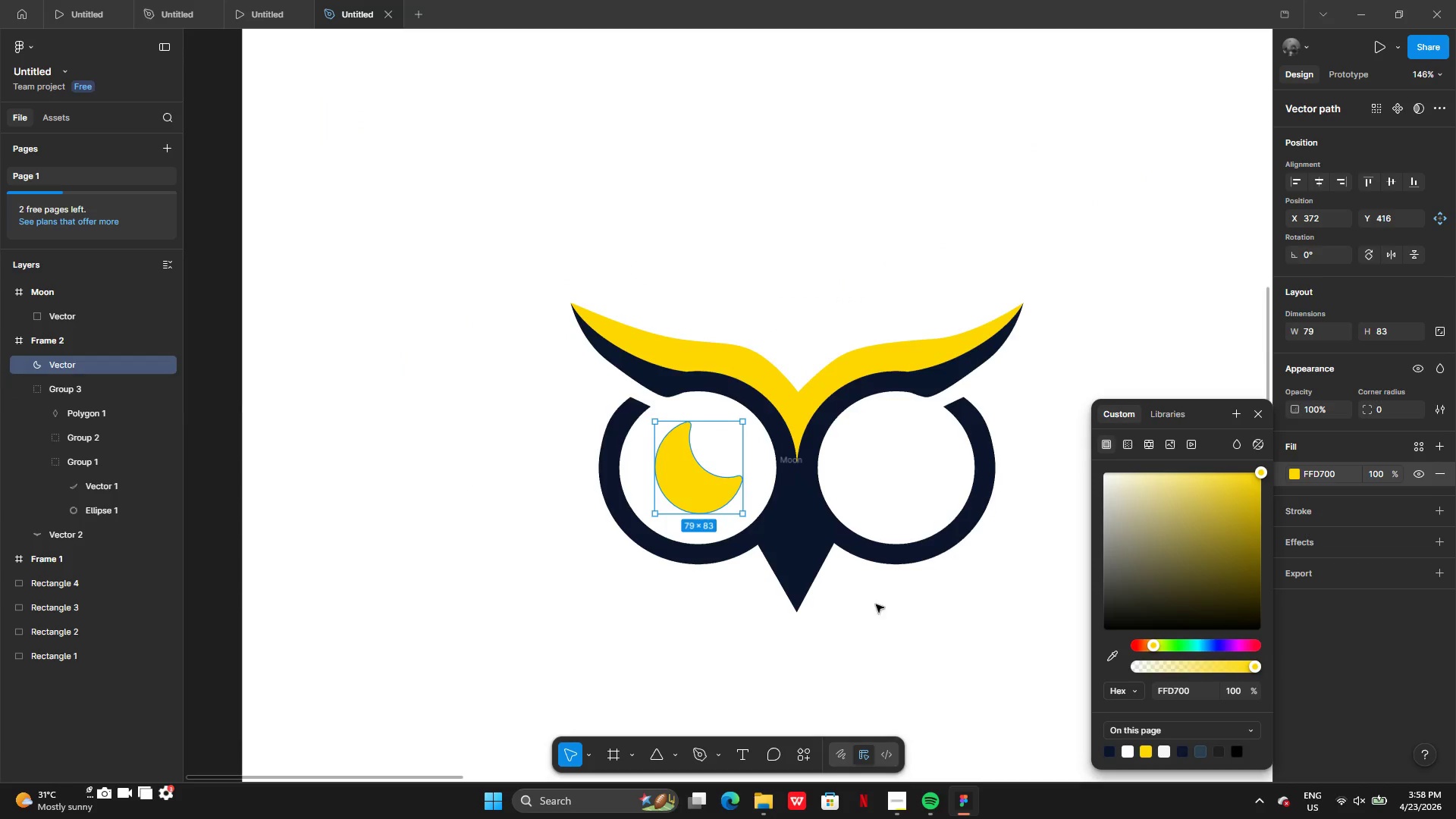 
double_click([919, 626])
 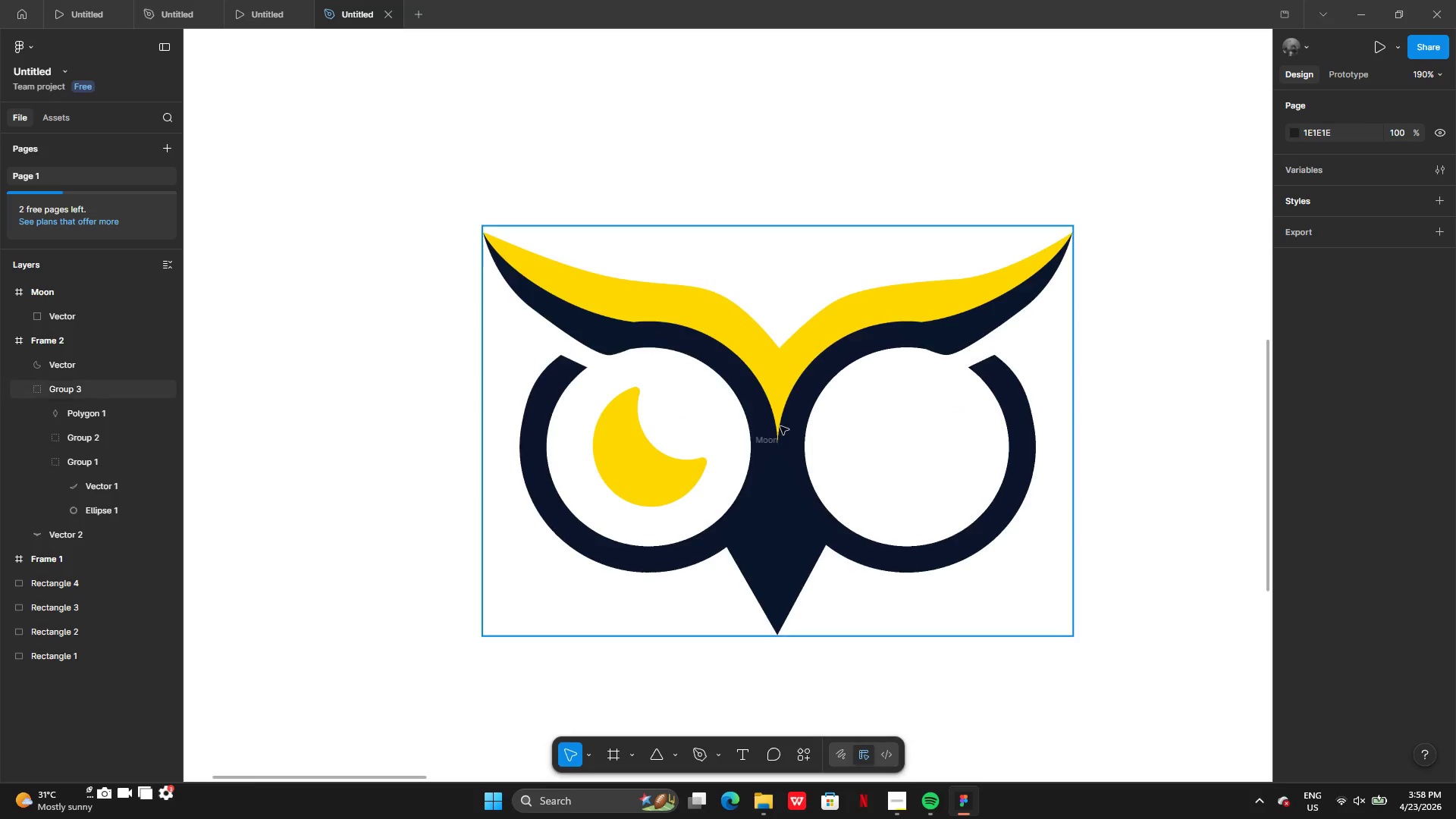 
left_click([772, 439])
 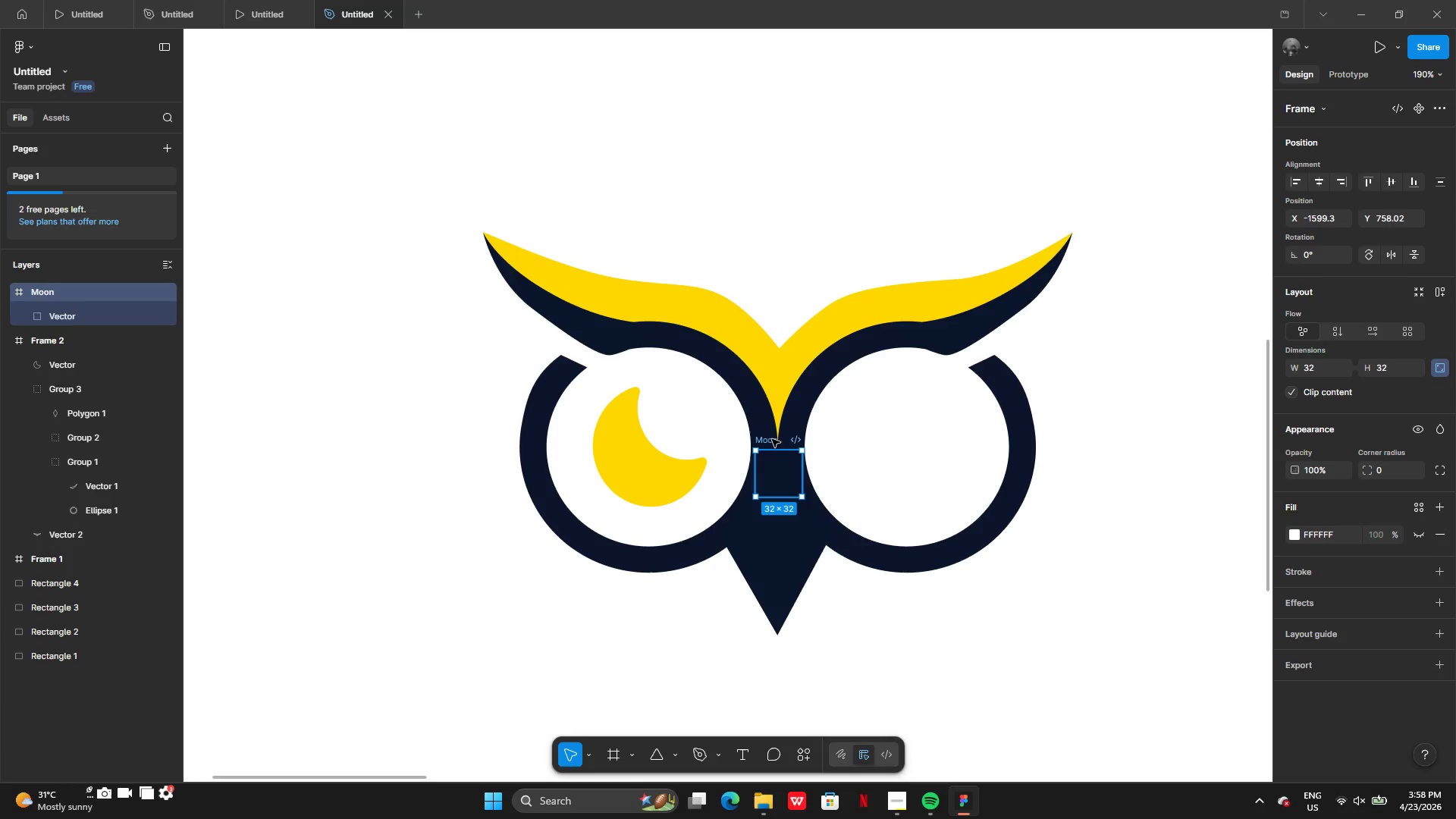 
key(Backspace)
 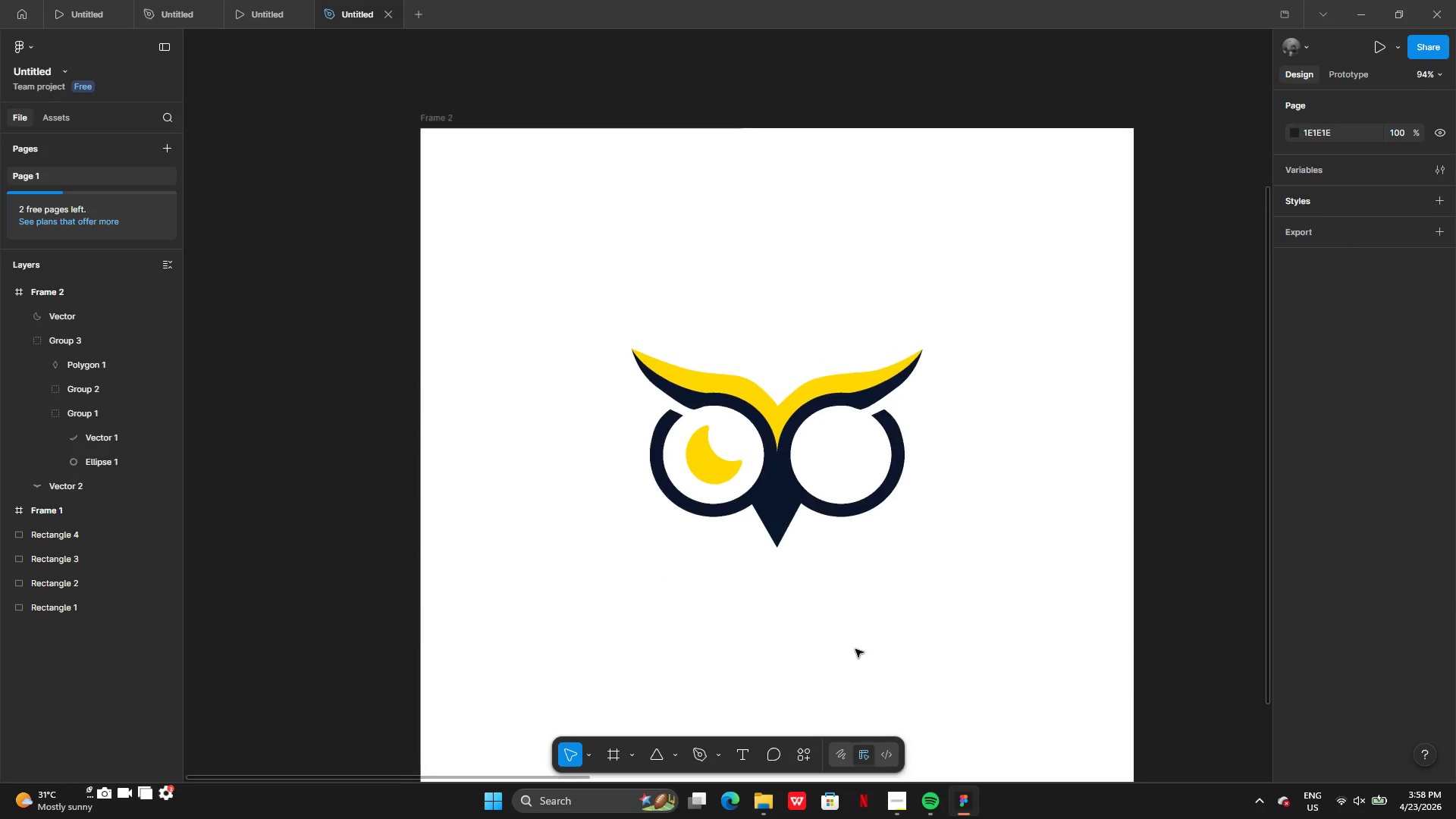 
left_click([894, 633])
 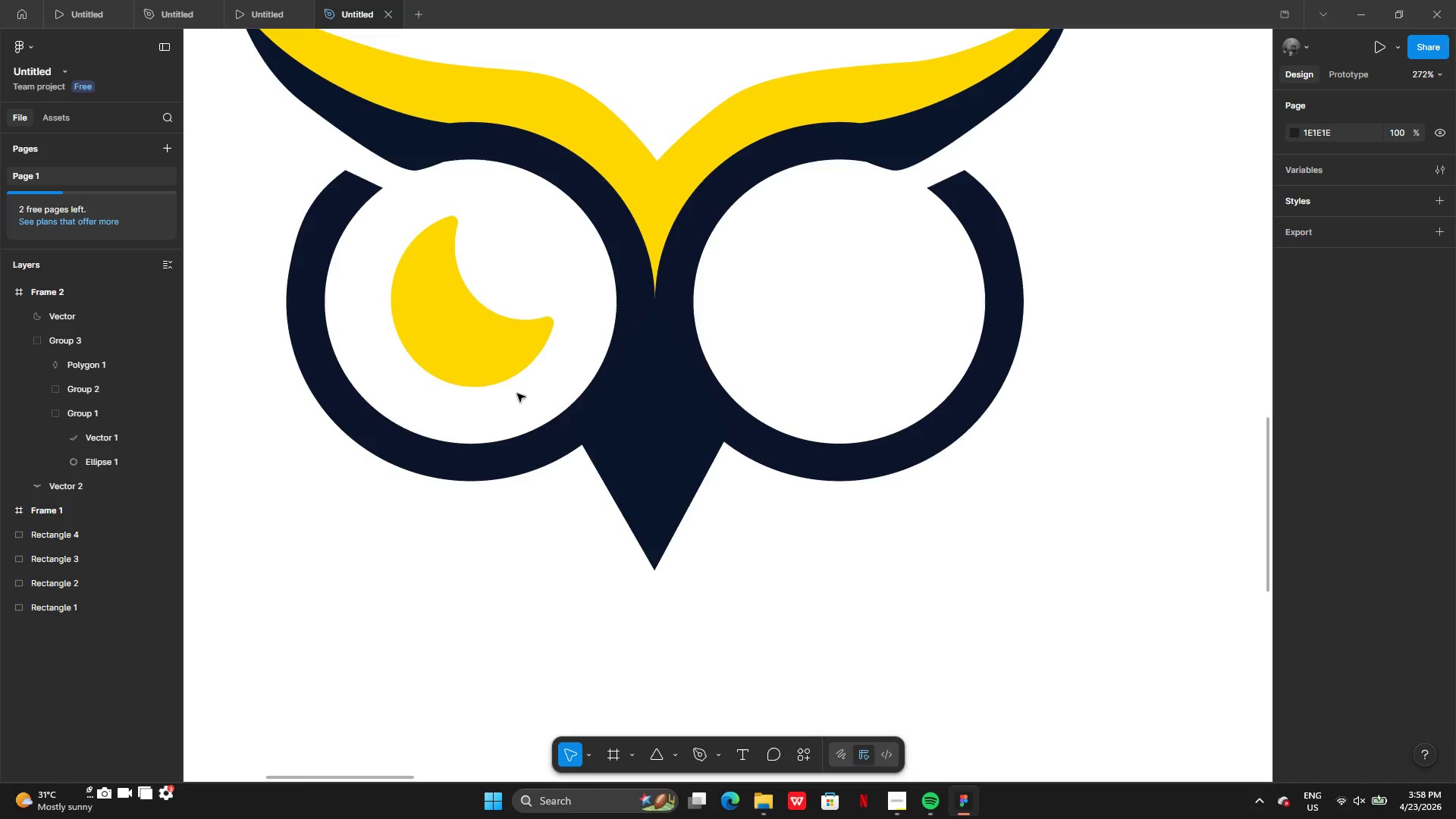 
left_click([510, 375])
 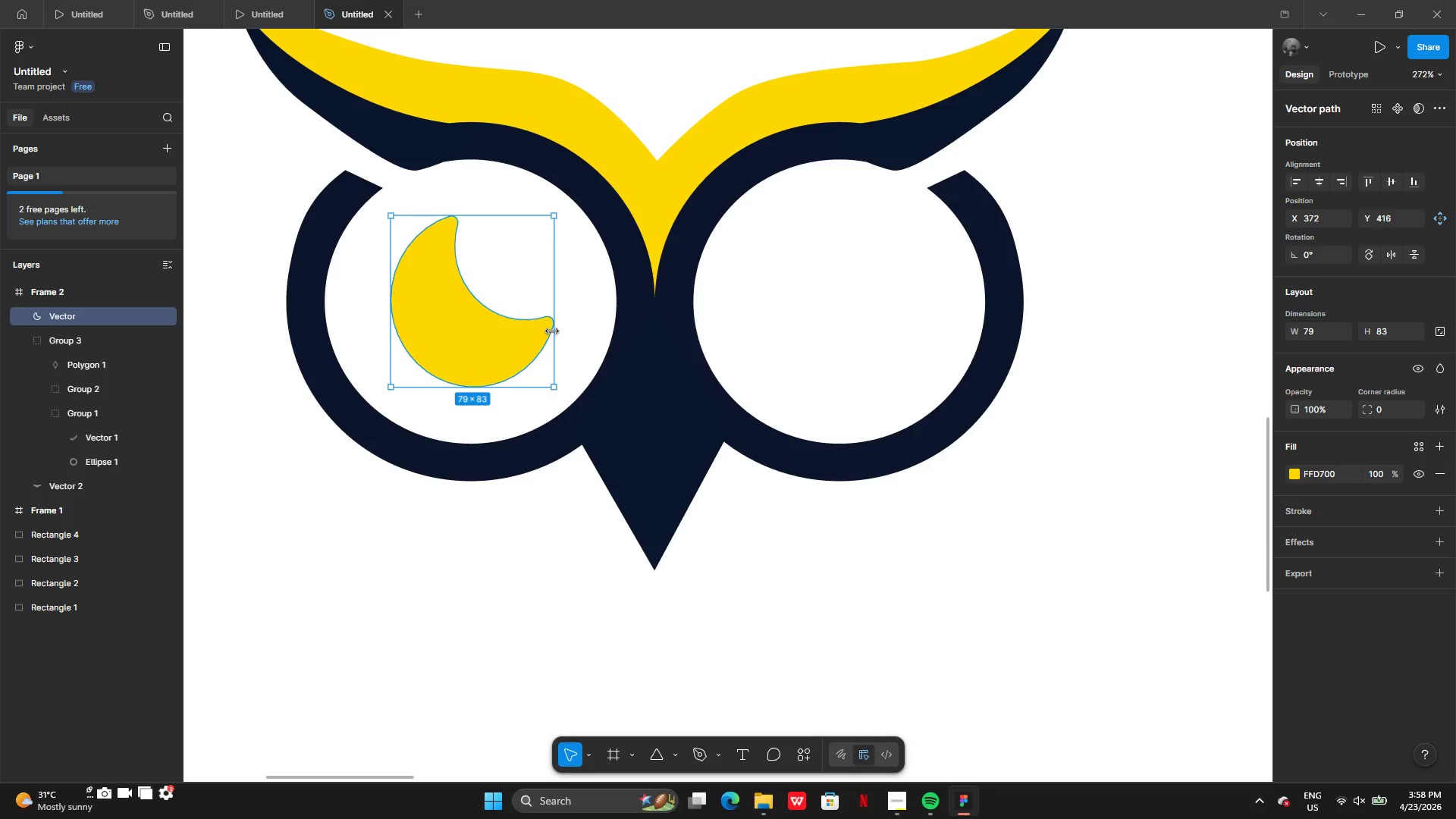 
hold_key(key=AltLeft, duration=0.86)
left_click_drag(start_coordinate=[556, 331], to_coordinate=[565, 330])
 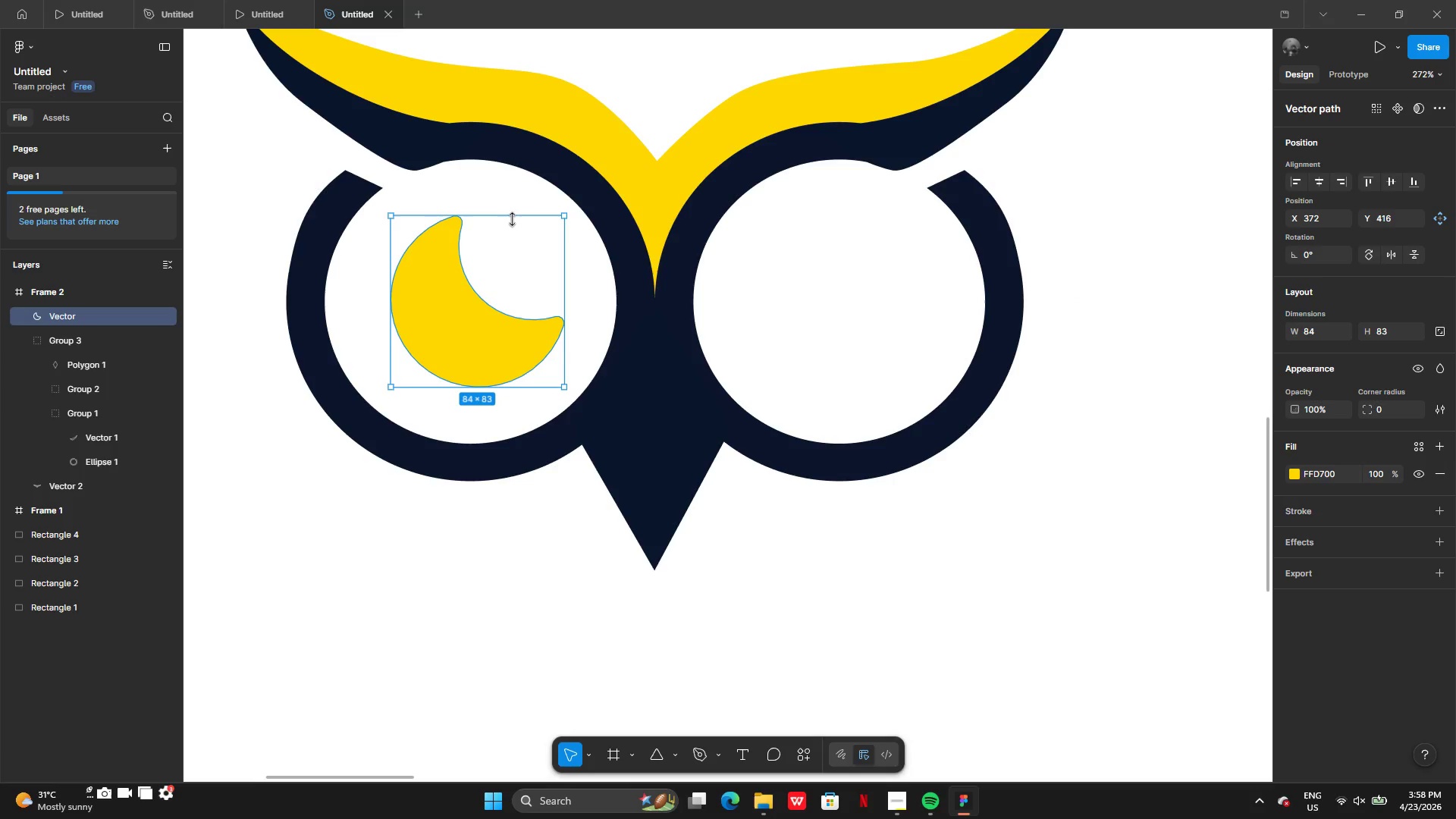 
left_click_drag(start_coordinate=[513, 219], to_coordinate=[513, 212])
 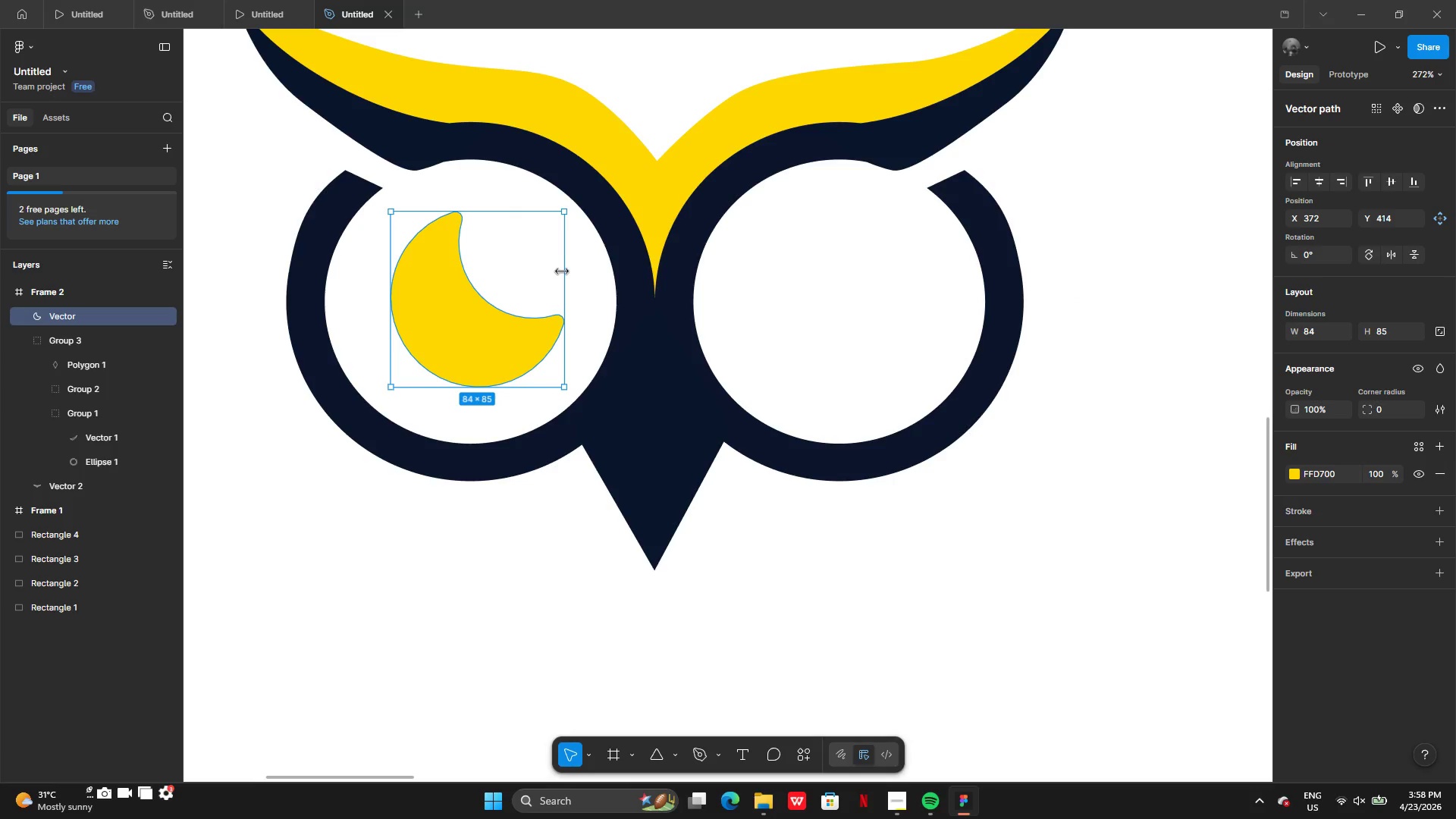 
left_click_drag(start_coordinate=[563, 273], to_coordinate=[575, 273])
 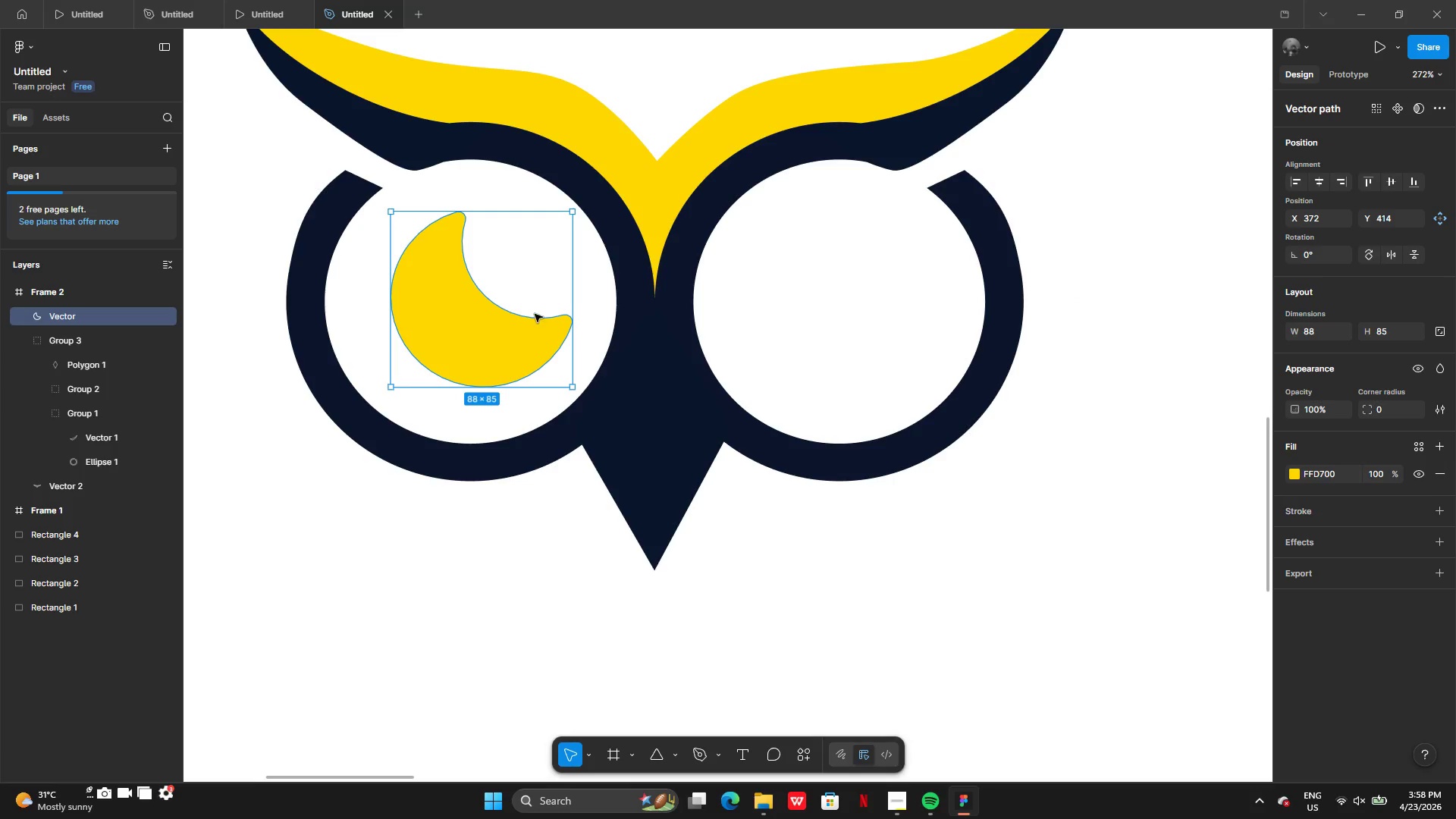 
left_click_drag(start_coordinate=[535, 314], to_coordinate=[525, 315])
 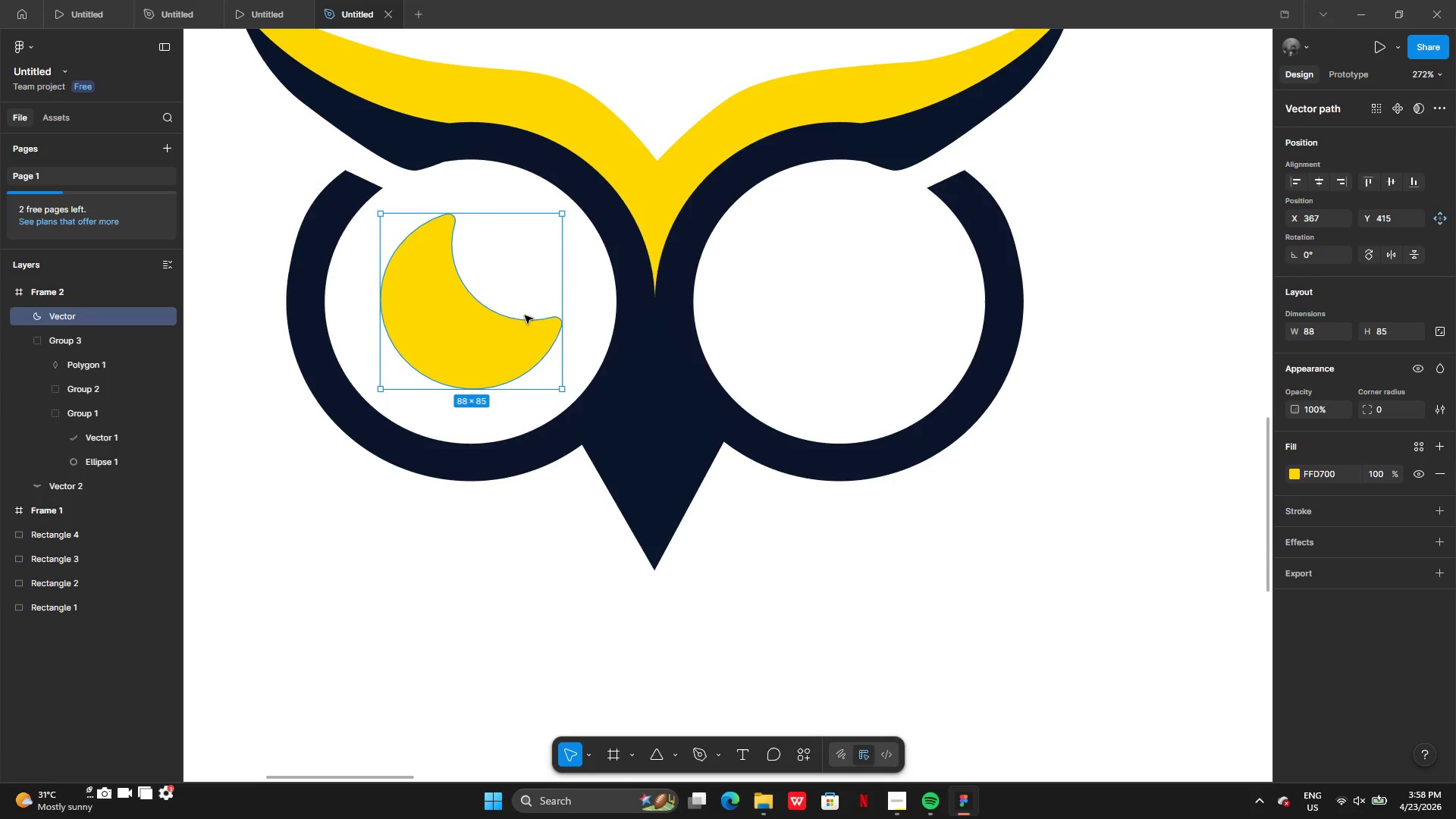 
hold_key(key=AltLeft, duration=0.52)
left_click_drag(start_coordinate=[496, 320], to_coordinate=[719, 313])
 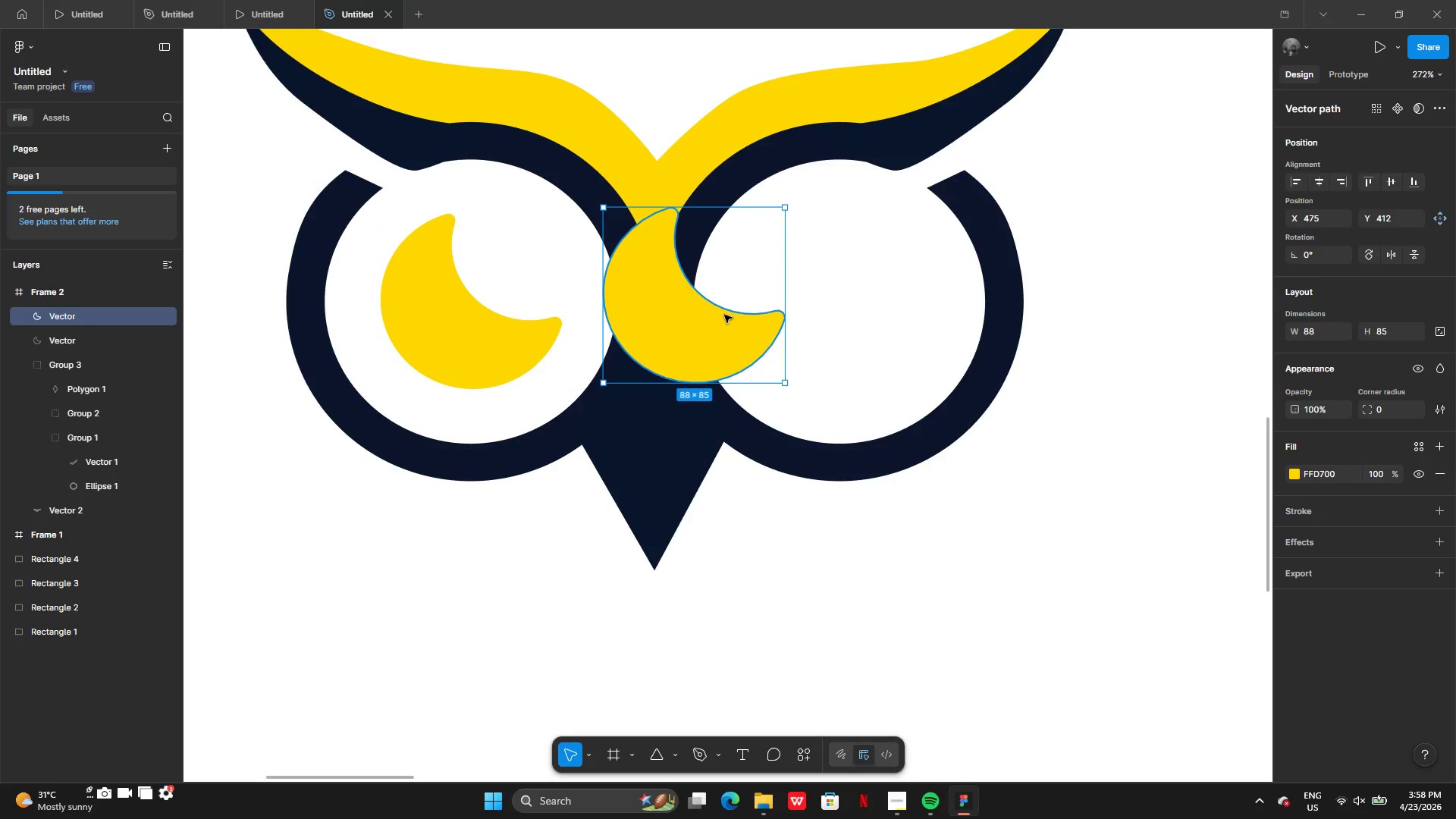 
left_click_drag(start_coordinate=[723, 315], to_coordinate=[872, 332])
 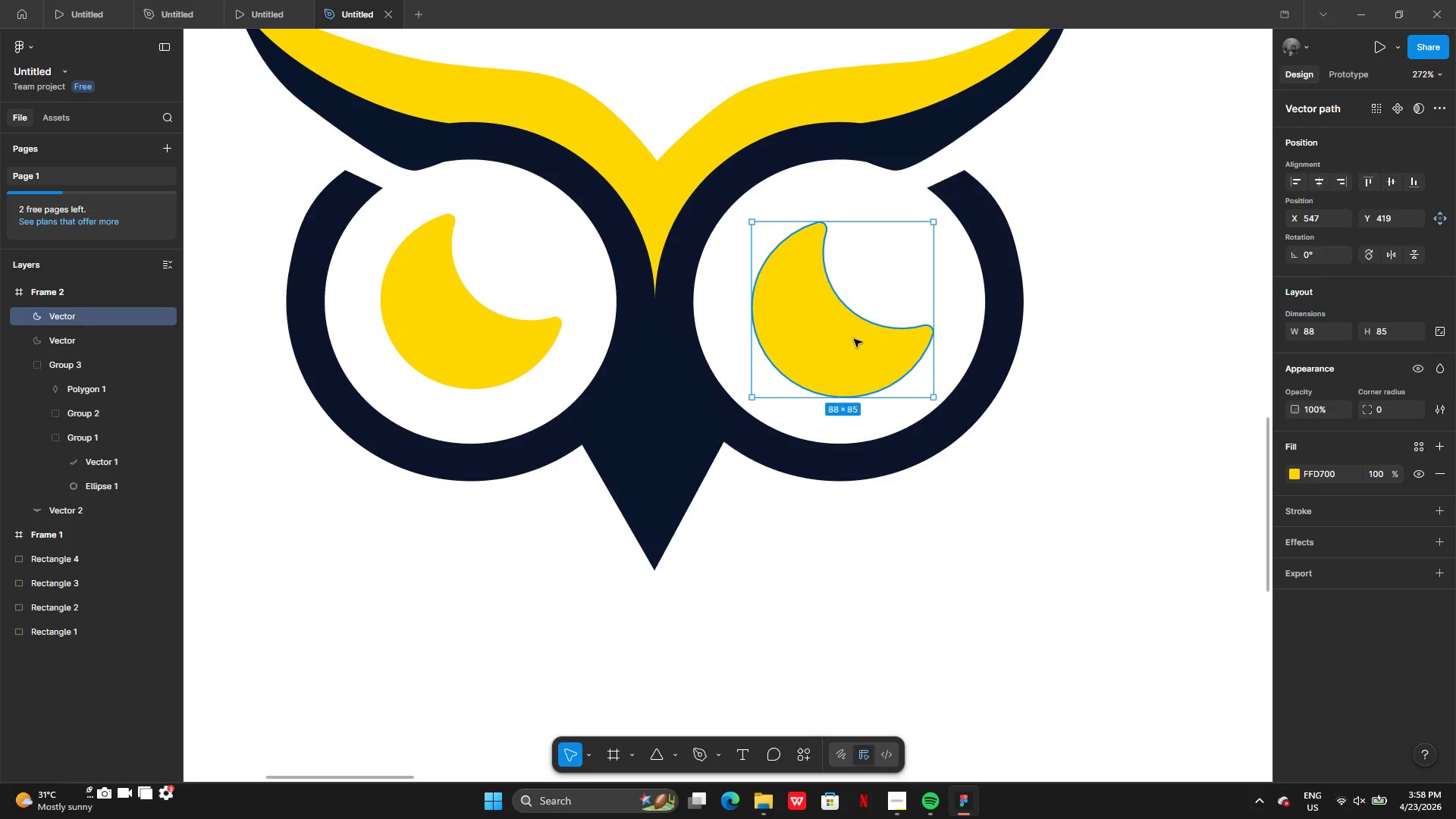 
left_click_drag(start_coordinate=[854, 339], to_coordinate=[850, 330])
 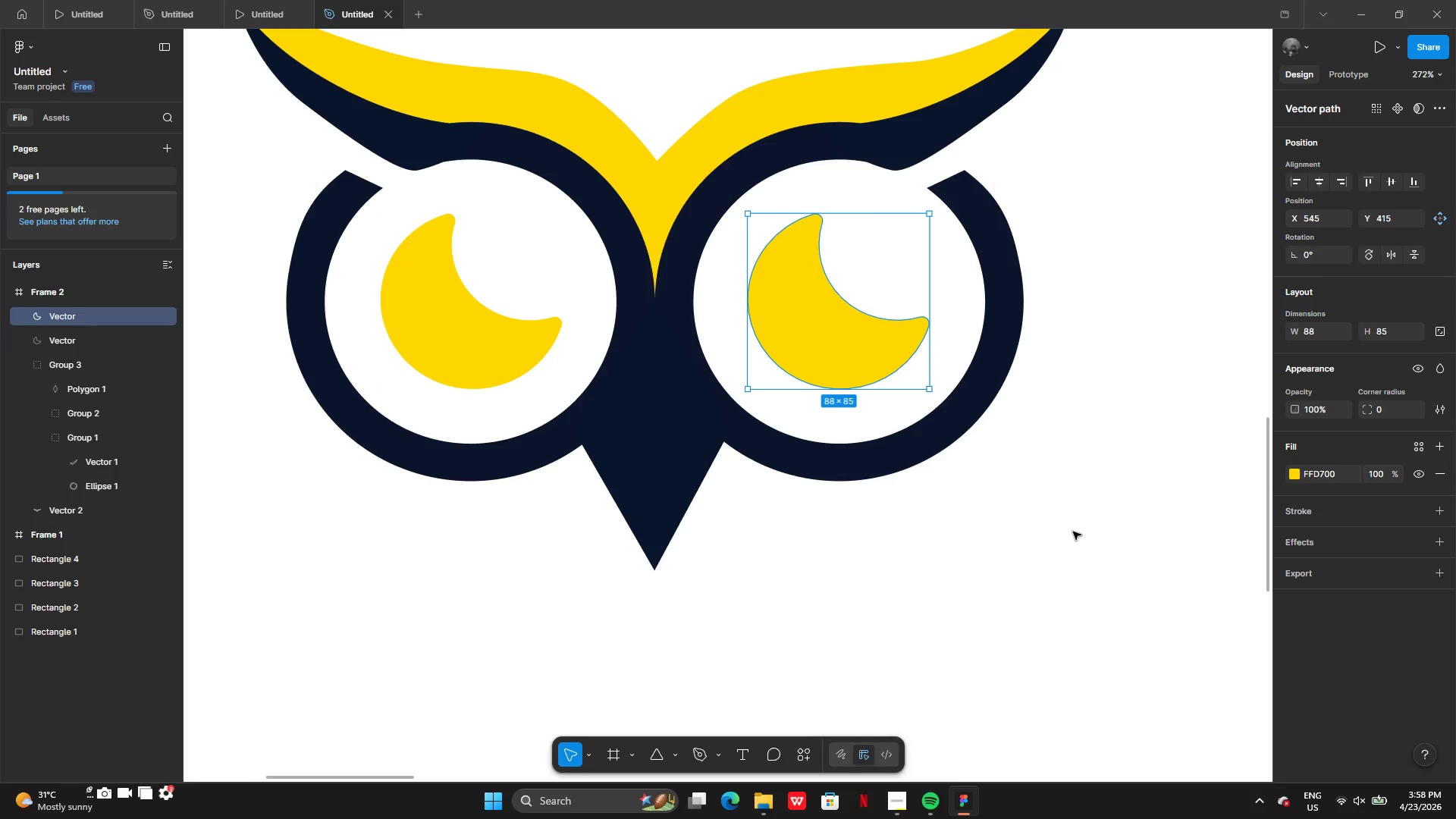 
left_click([1075, 535])
 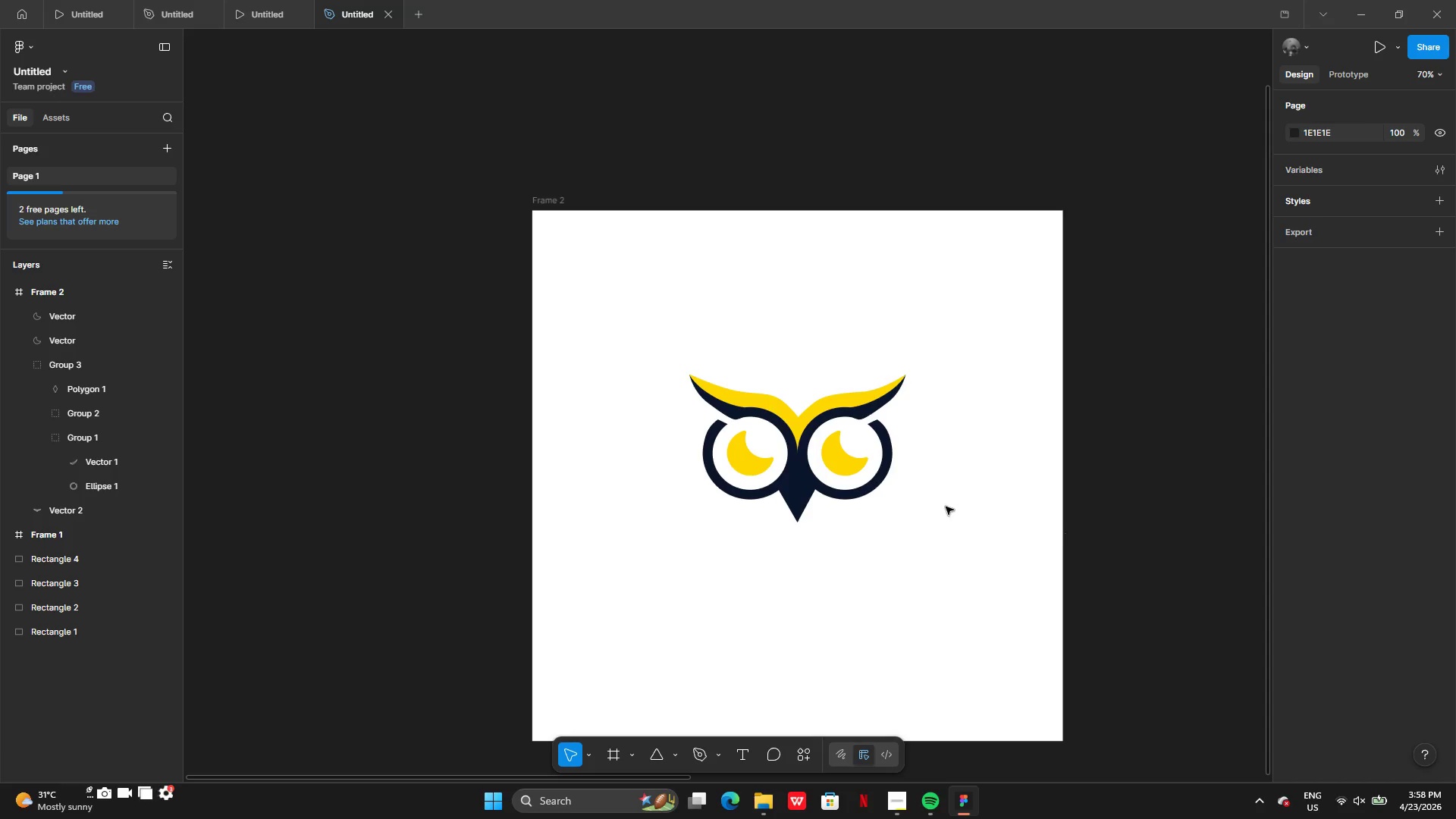 
wait(26.92)
 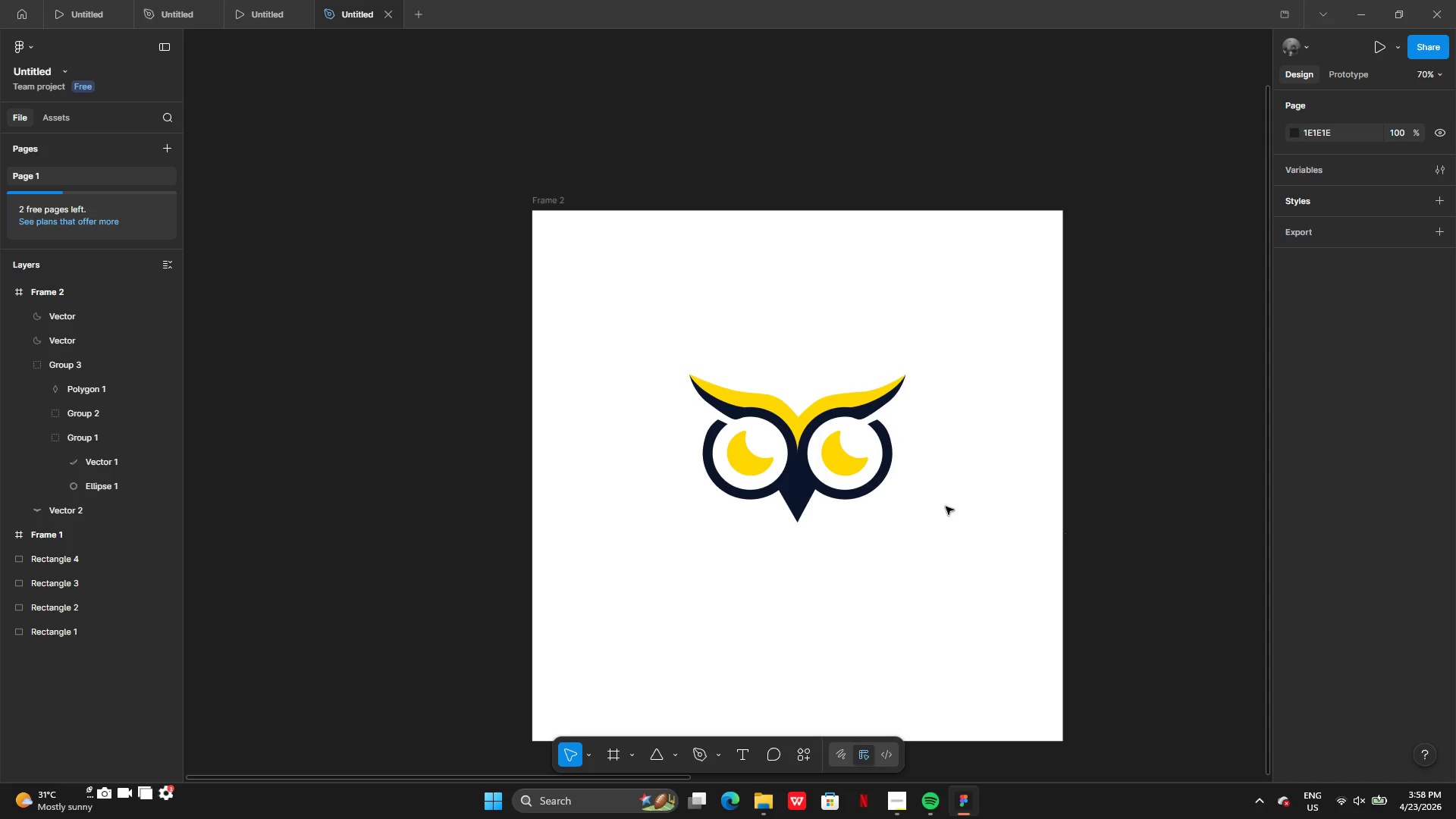 
left_click([639, 460])
 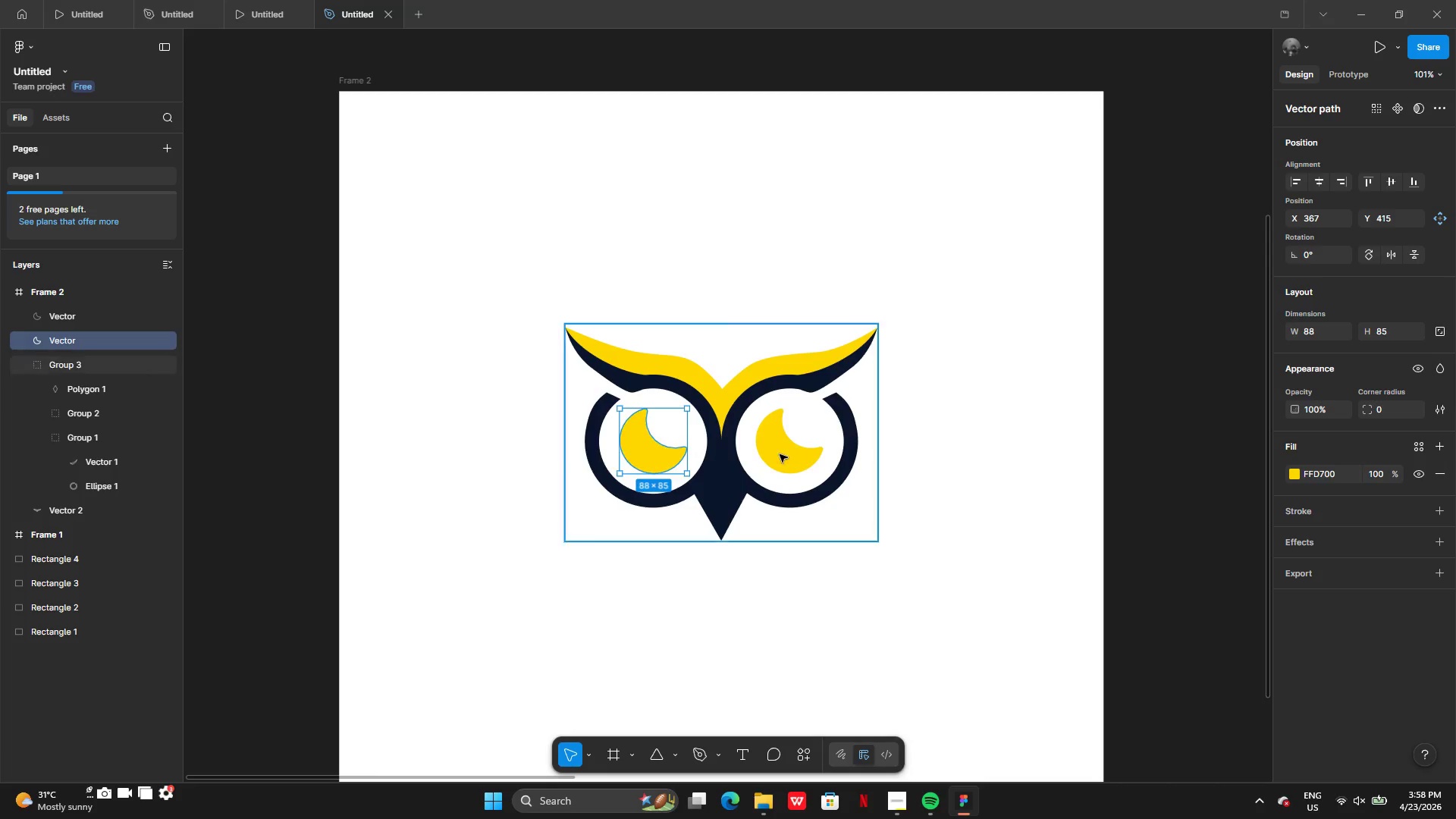 
hold_key(key=ShiftLeft, duration=0.56)
left_click([789, 454])
 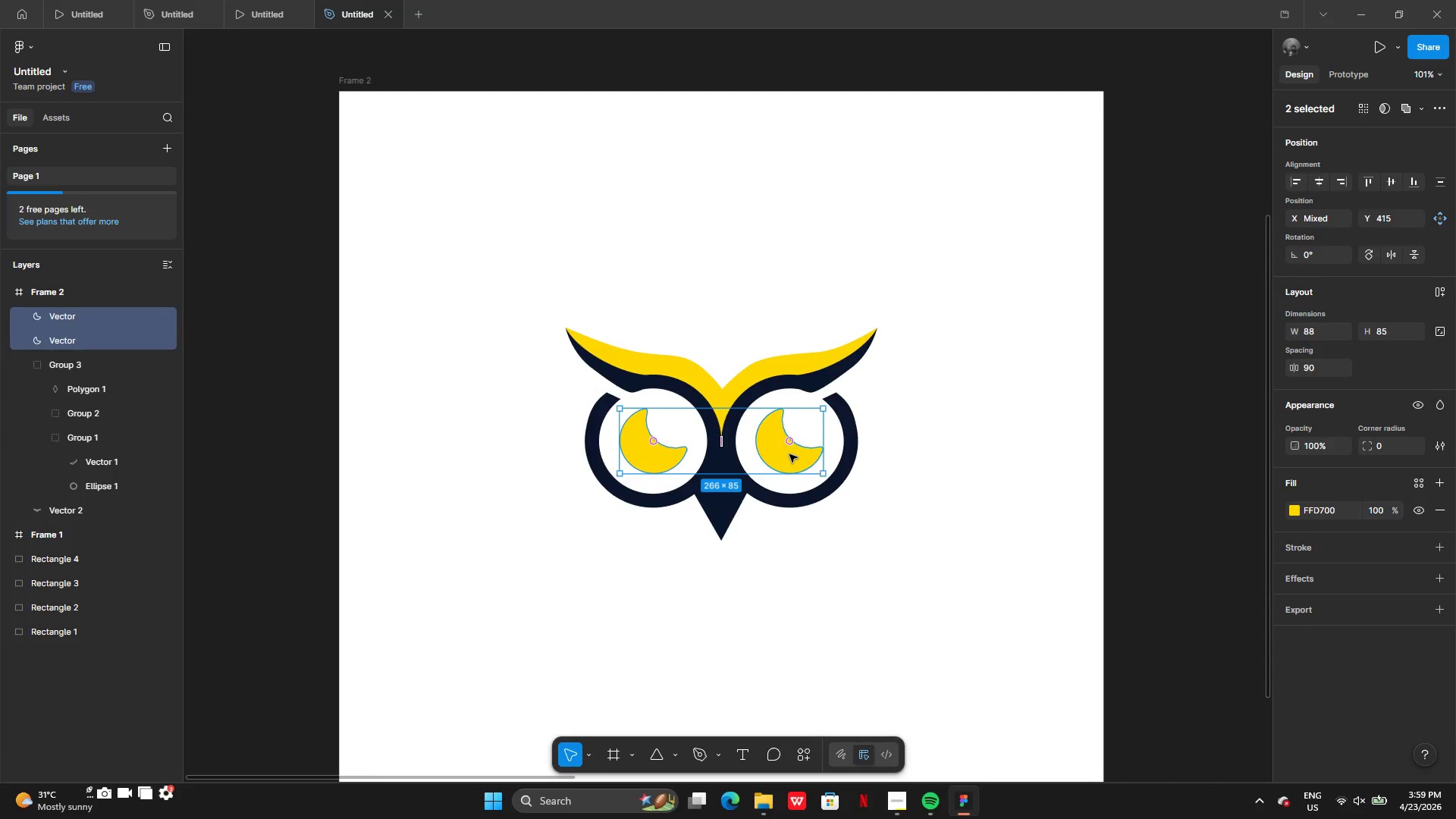 
key(Control+G)
 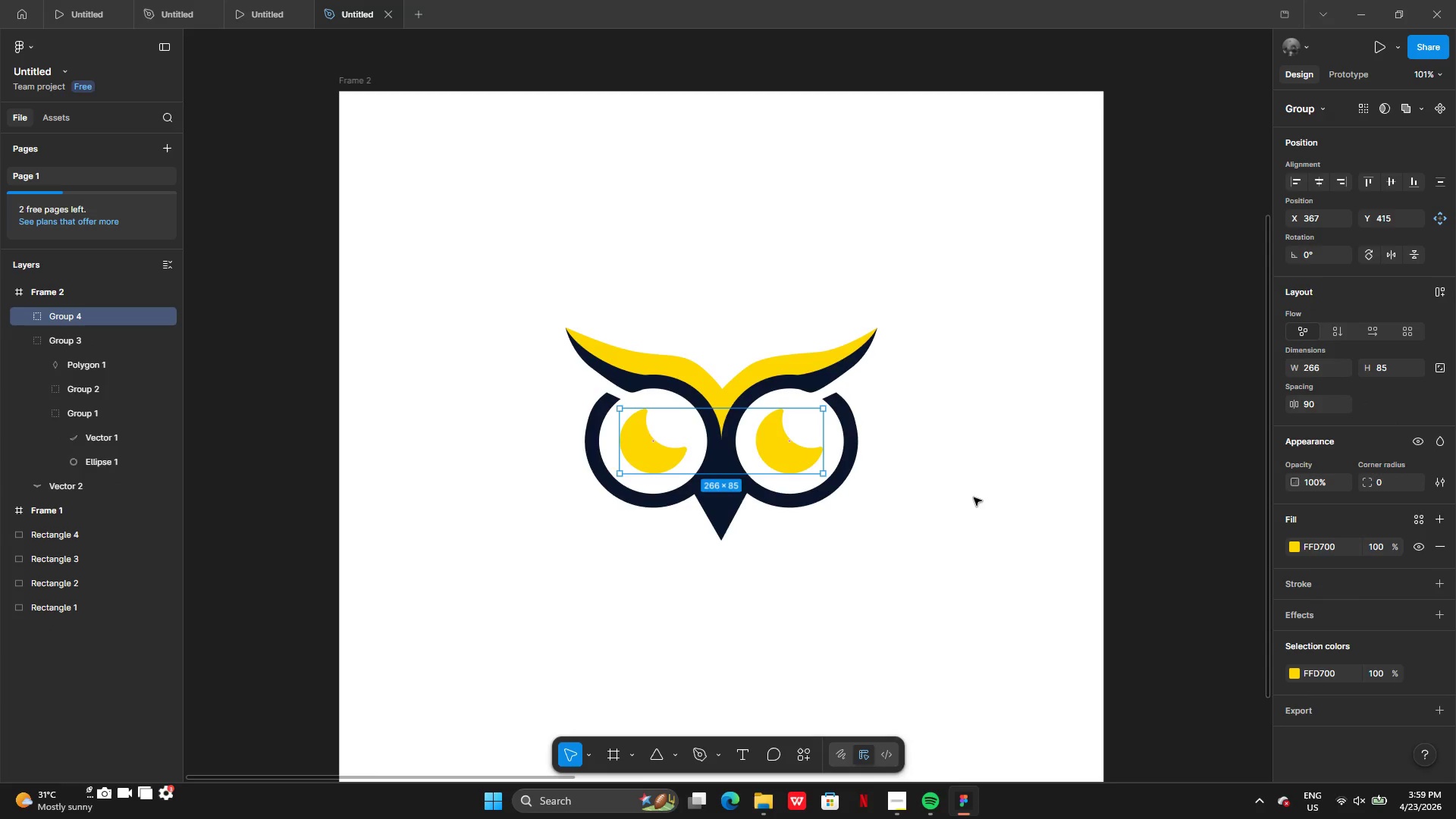 
left_click([974, 497])
 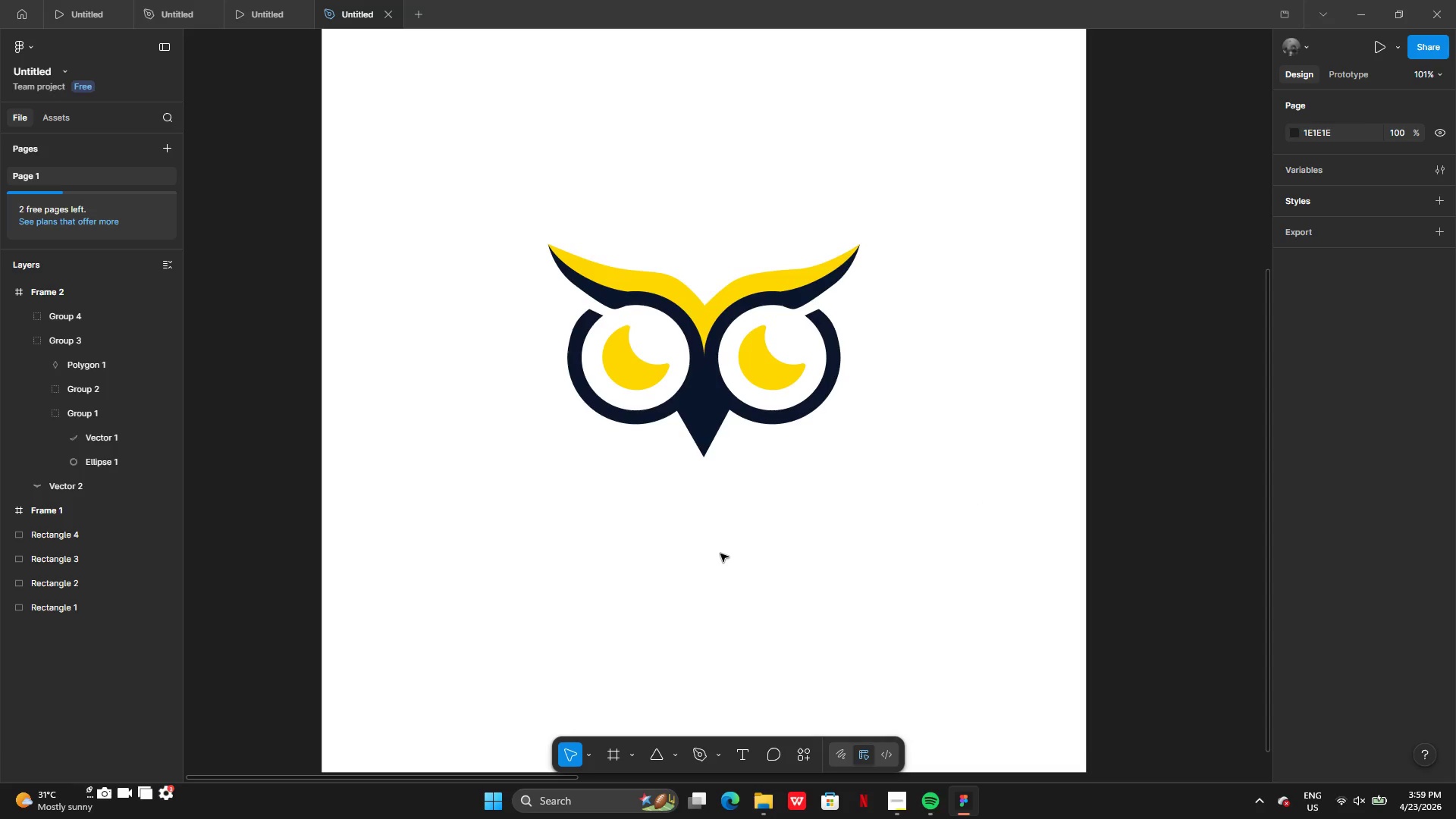 
wait(12.88)
 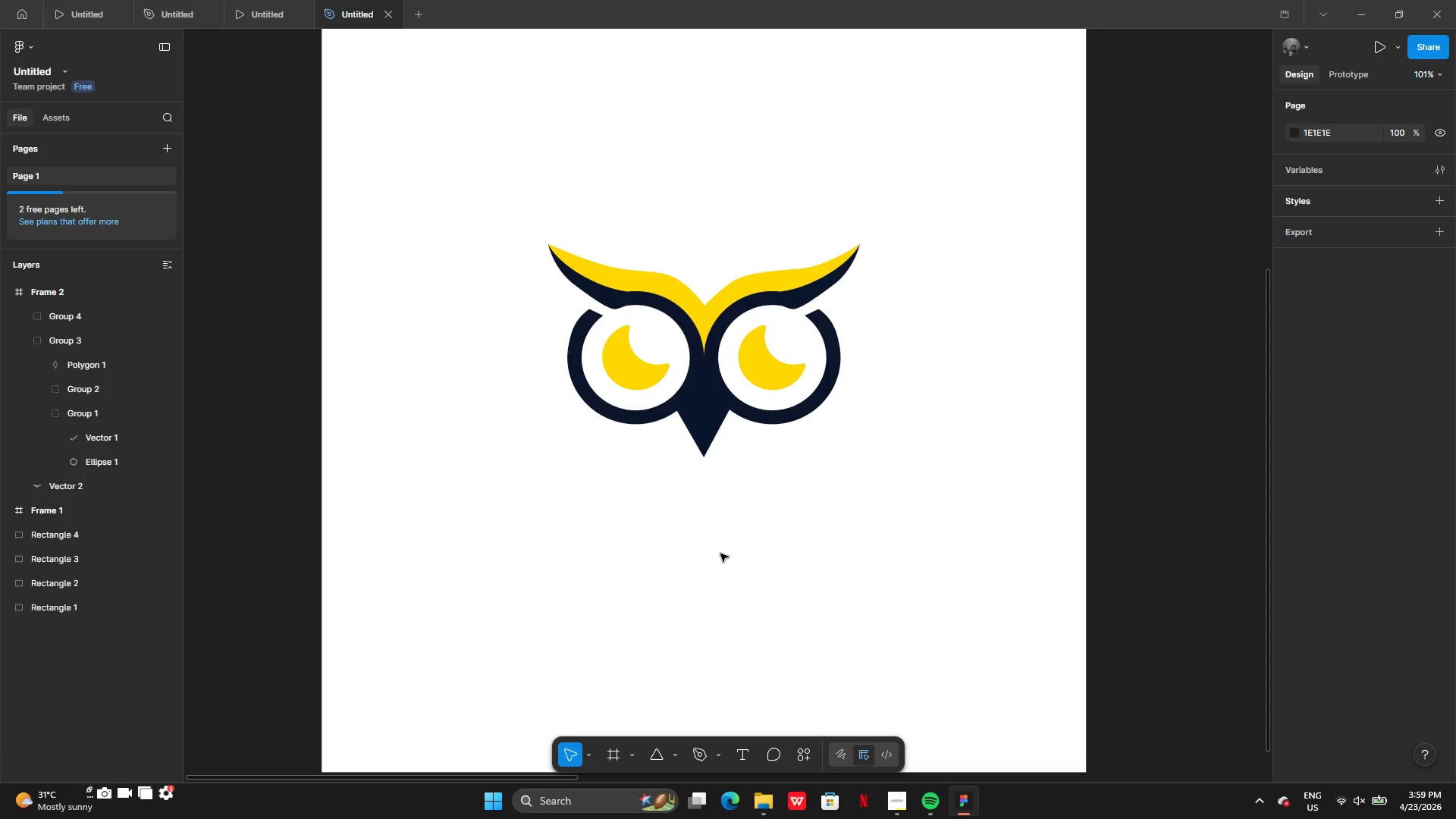 
left_click([655, 547])
 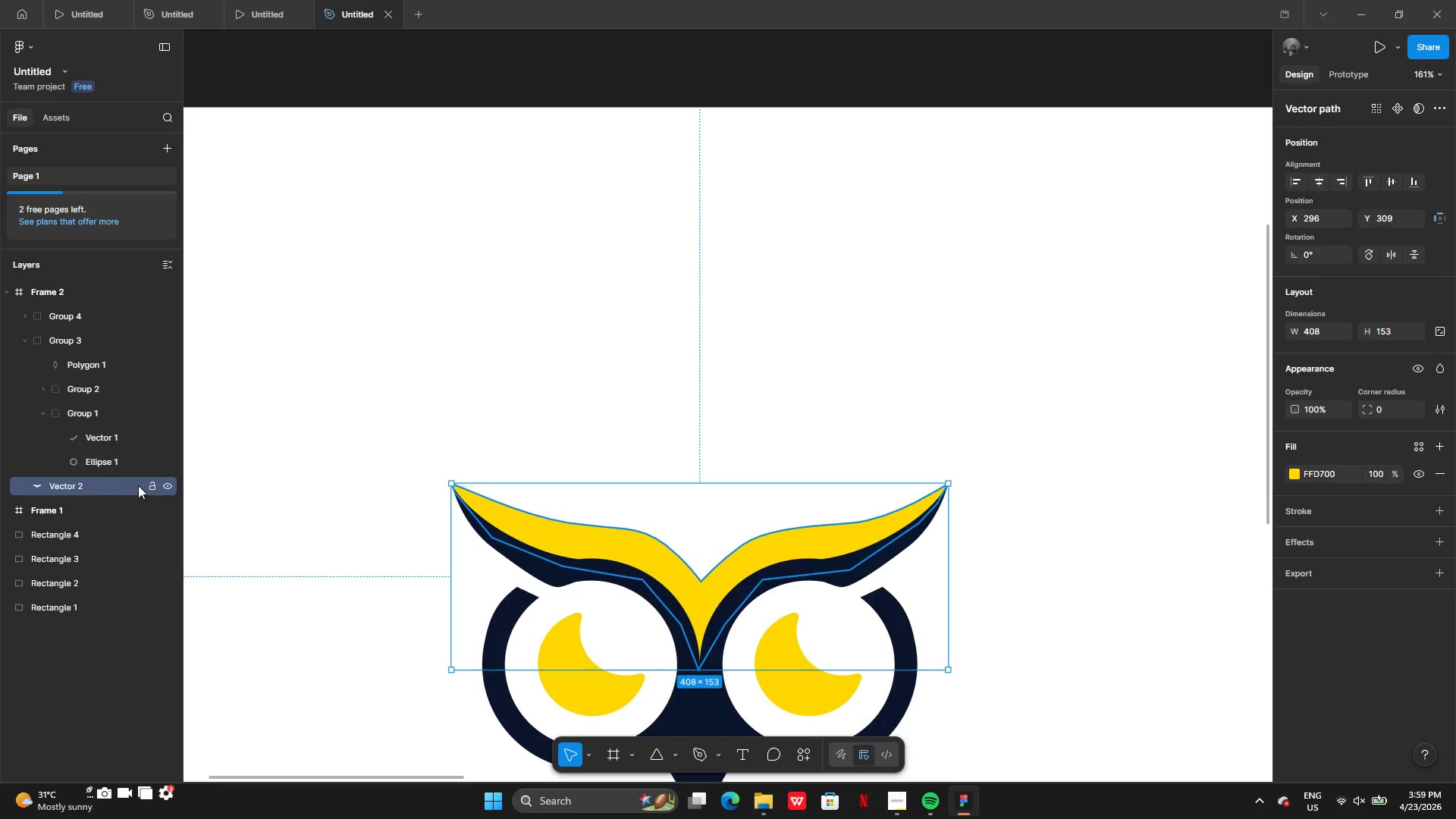 
left_click([152, 485])
 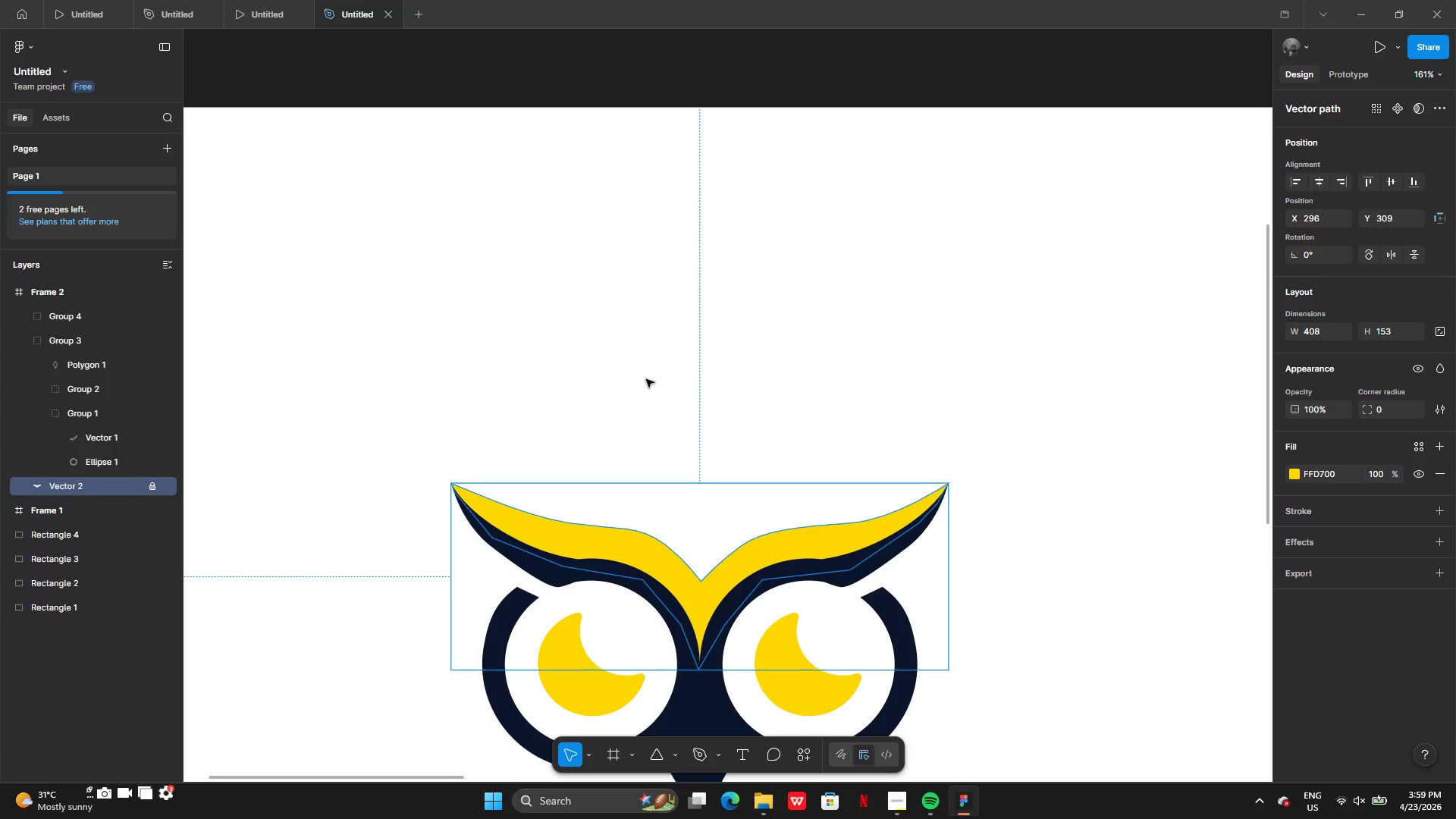 
left_click([660, 358])
 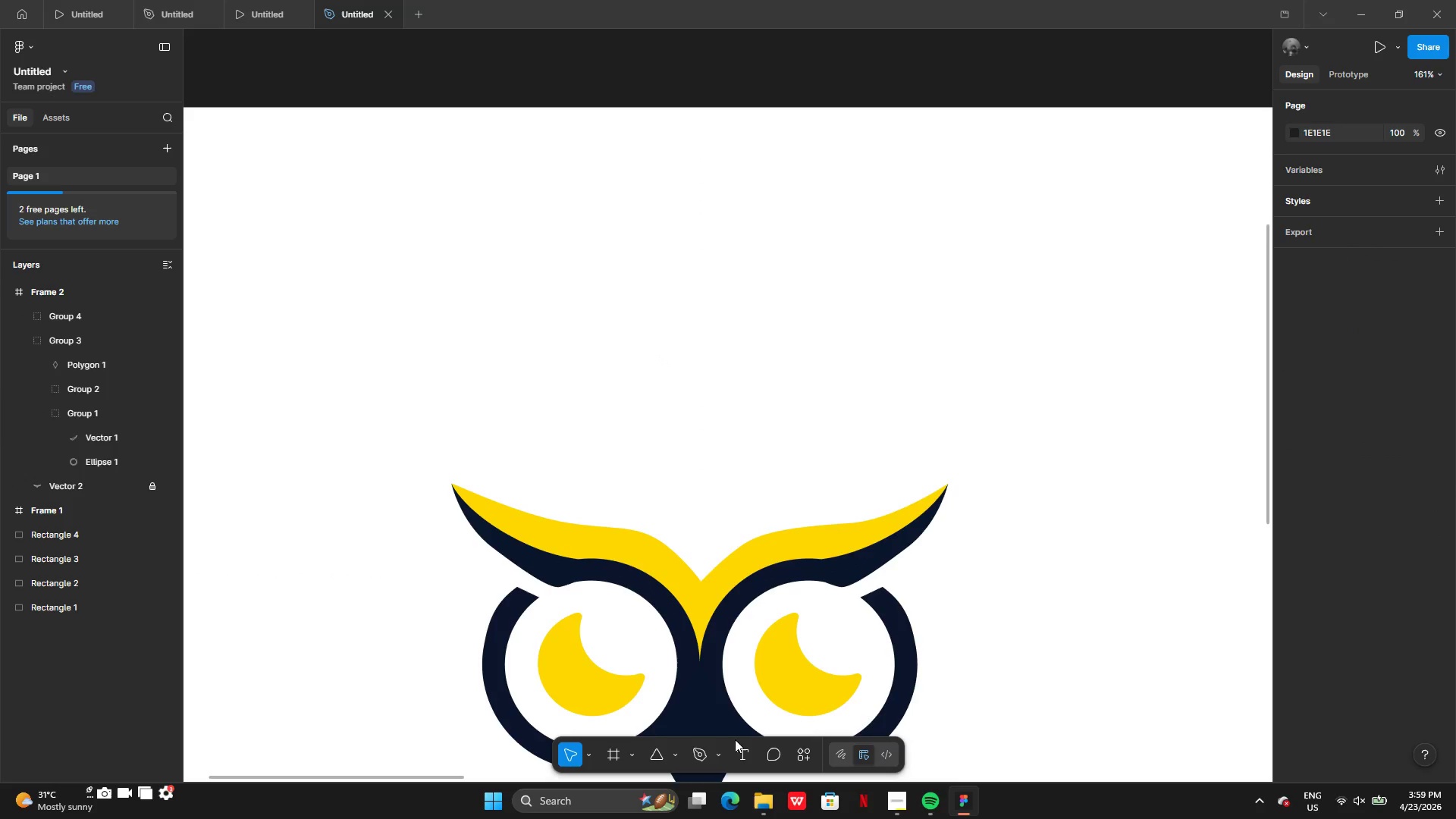 
wait(7.16)
 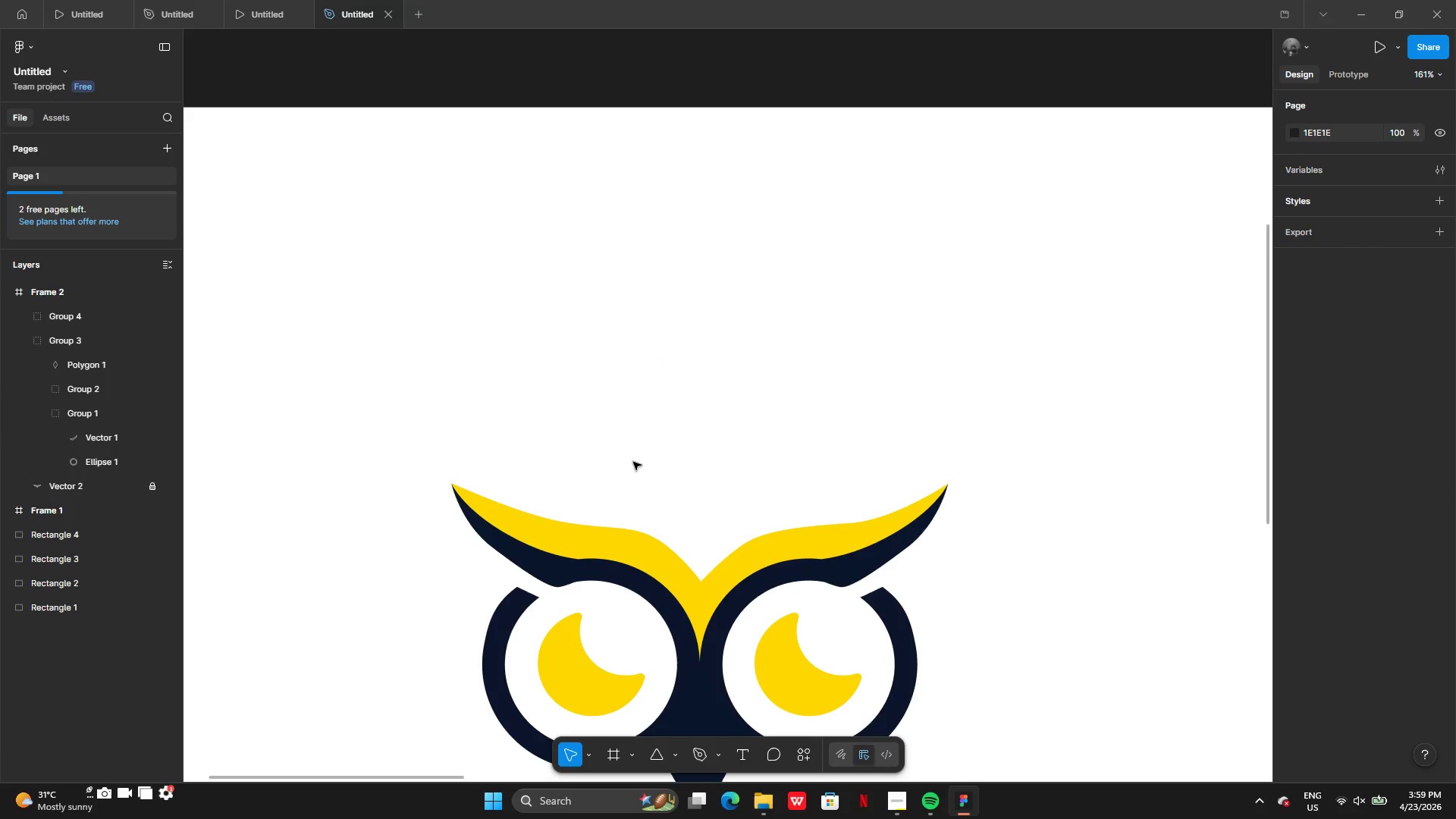 
left_click([678, 752])
 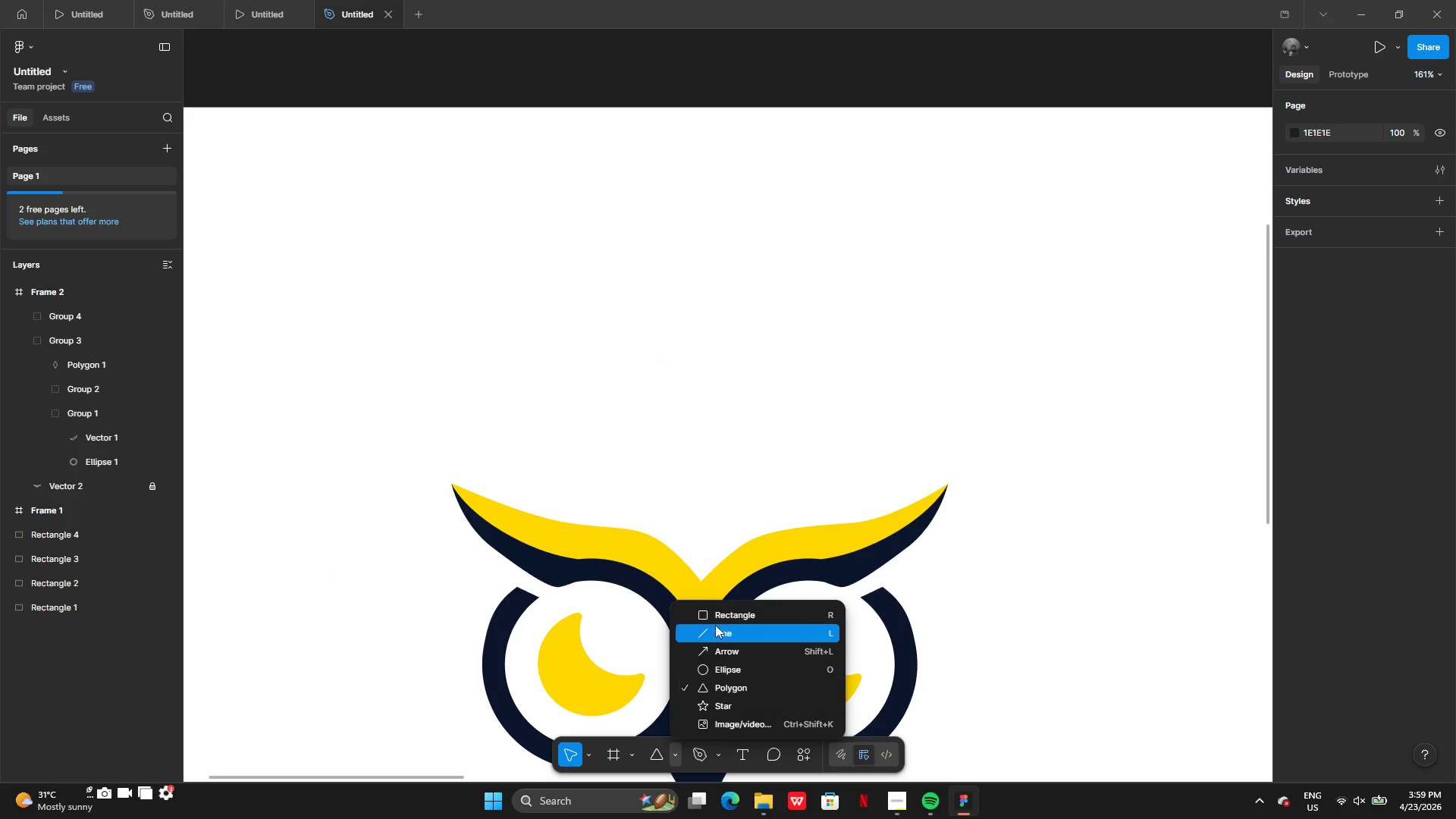 
left_click([716, 608])
 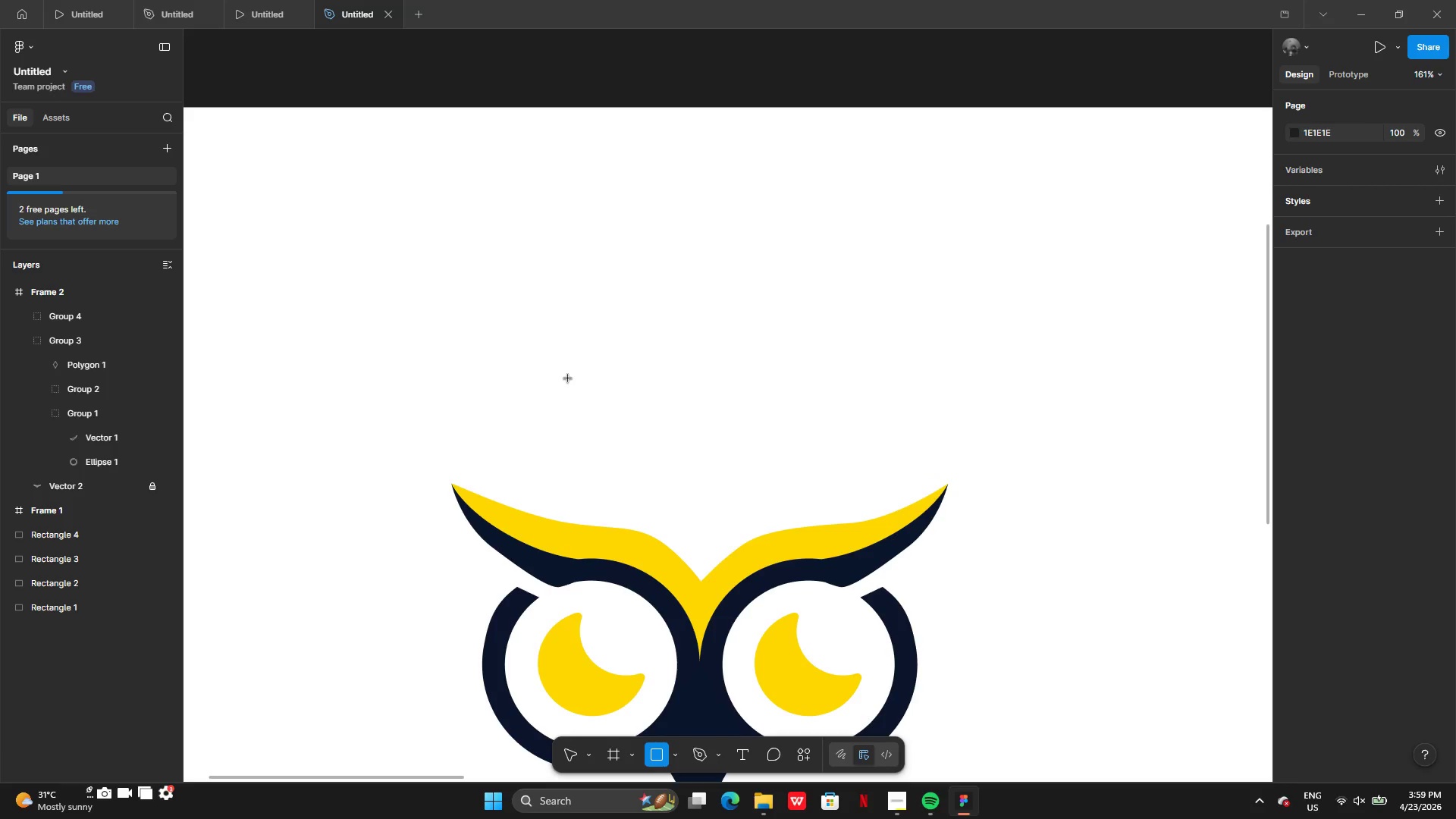 
left_click_drag(start_coordinate=[551, 388], to_coordinate=[993, 286])
 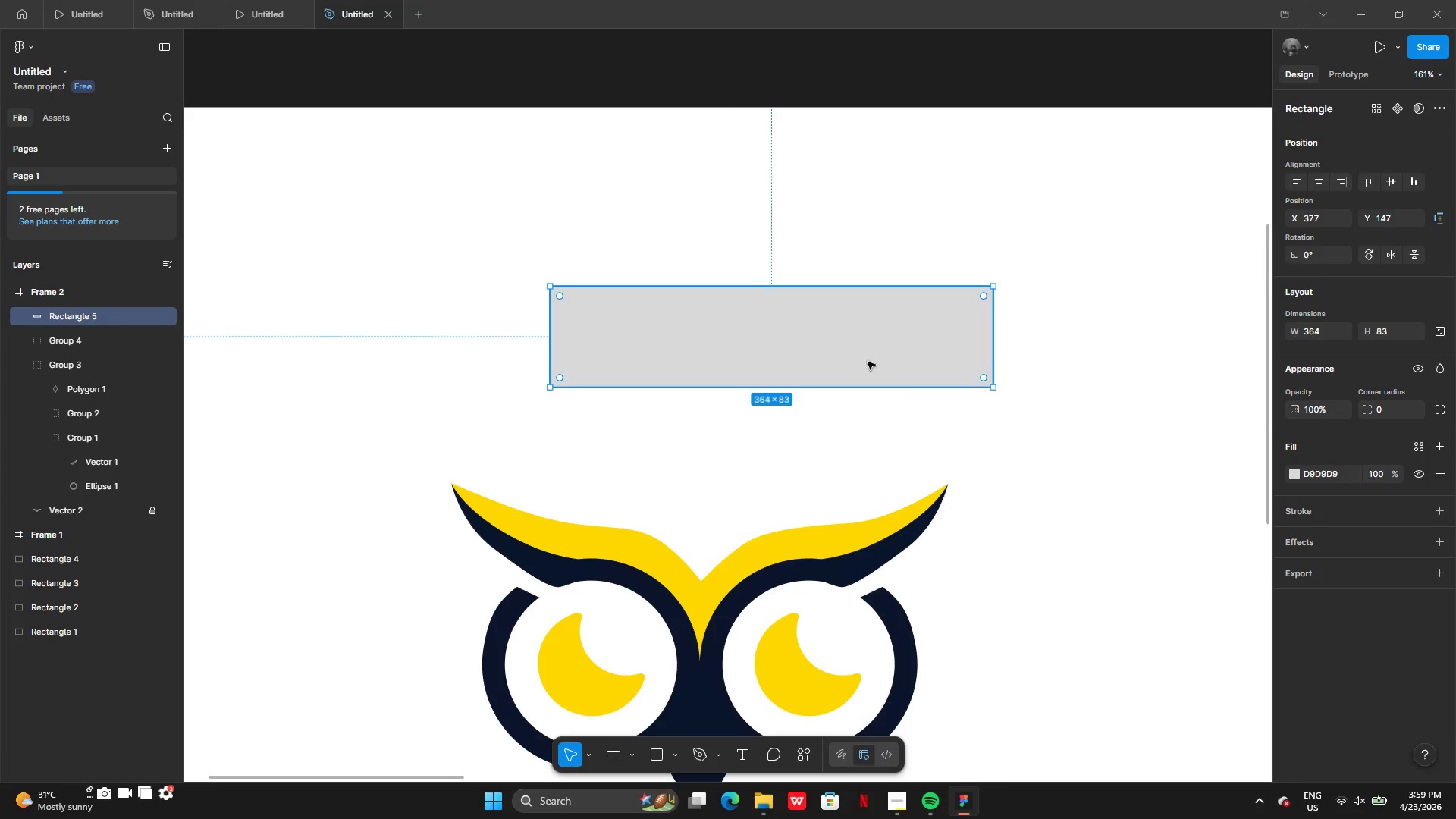 
left_click_drag(start_coordinate=[864, 363], to_coordinate=[794, 420])
 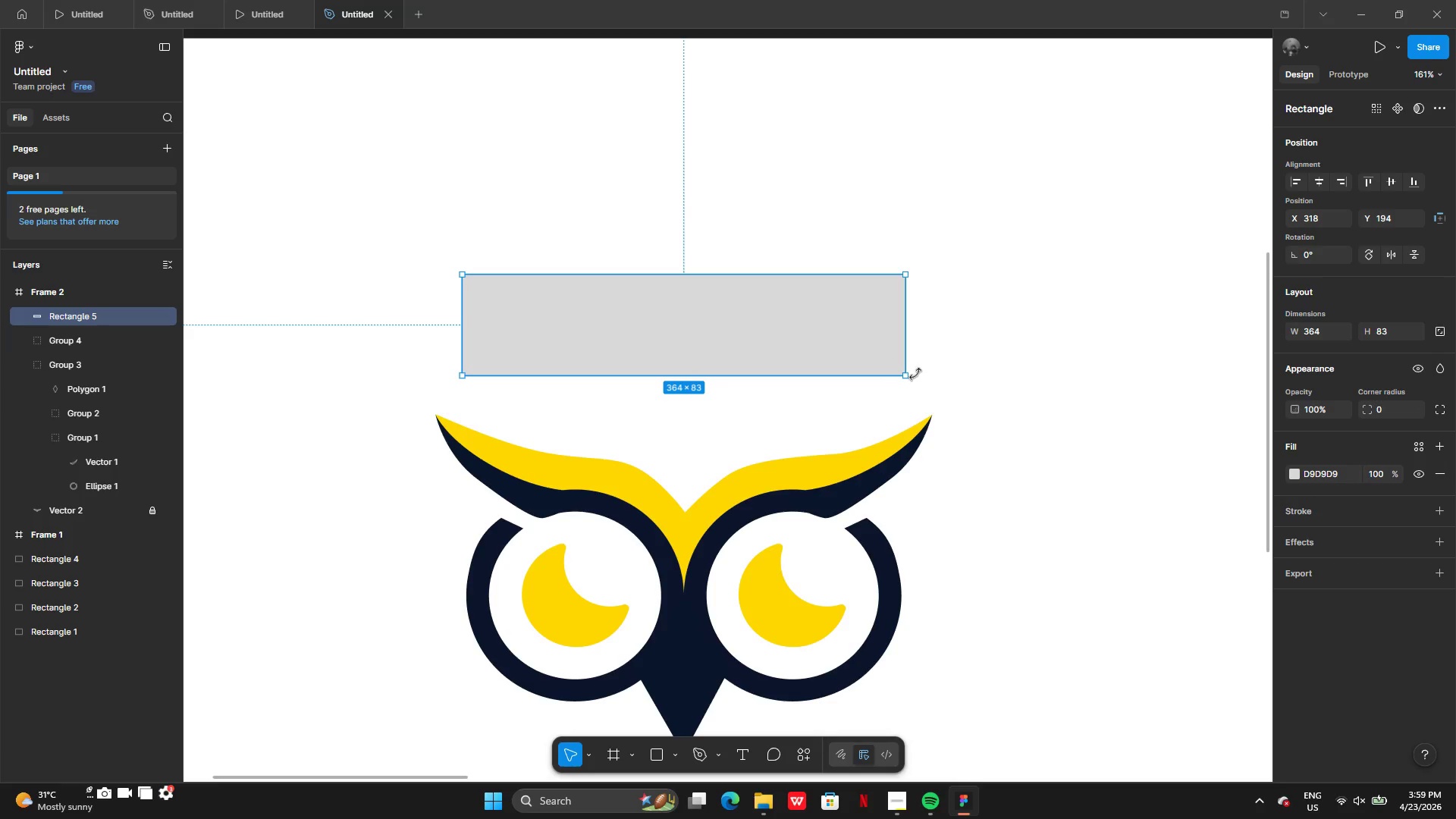 
double_click([821, 336])
 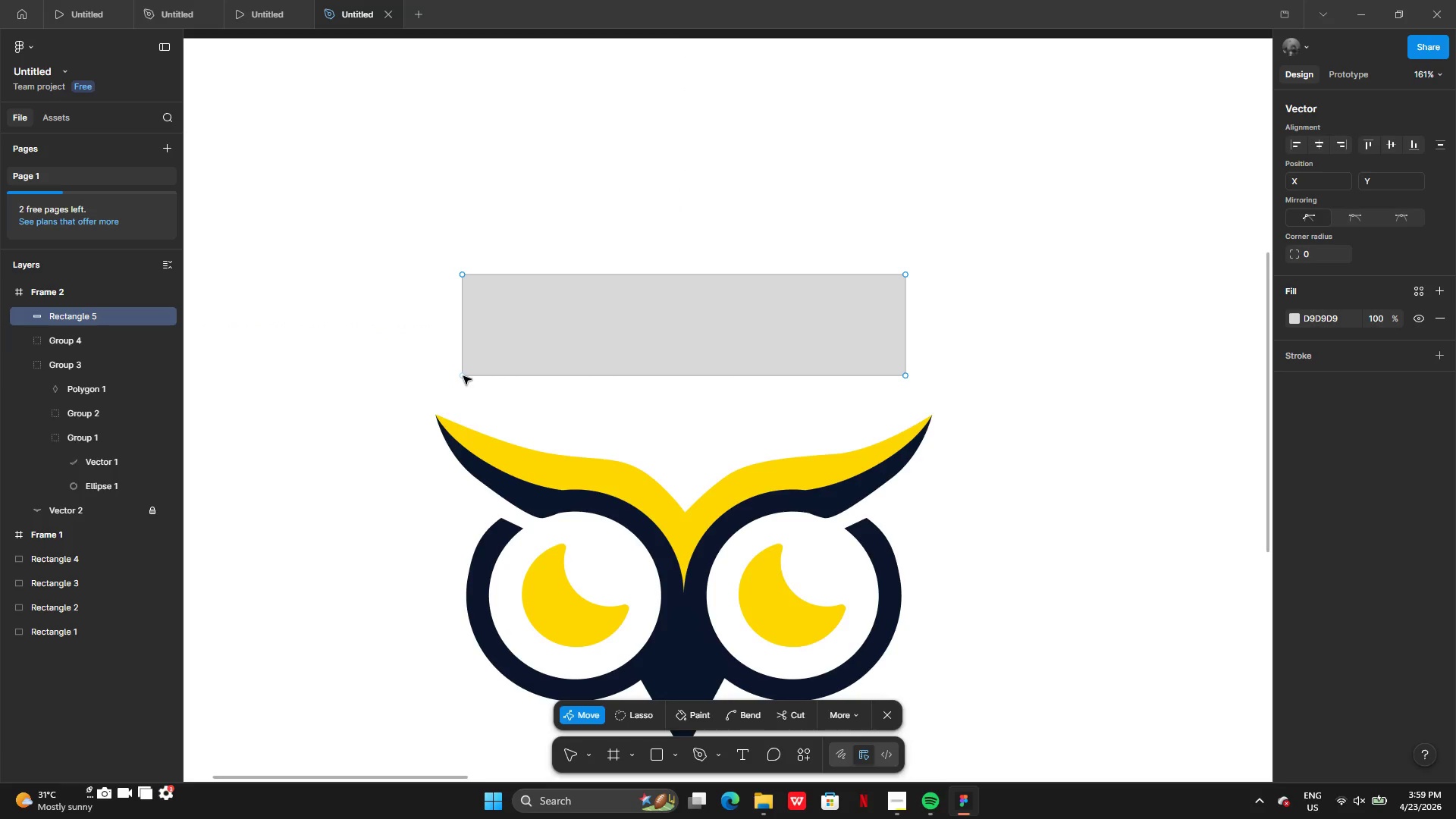 
left_click_drag(start_coordinate=[464, 375], to_coordinate=[686, 393])
 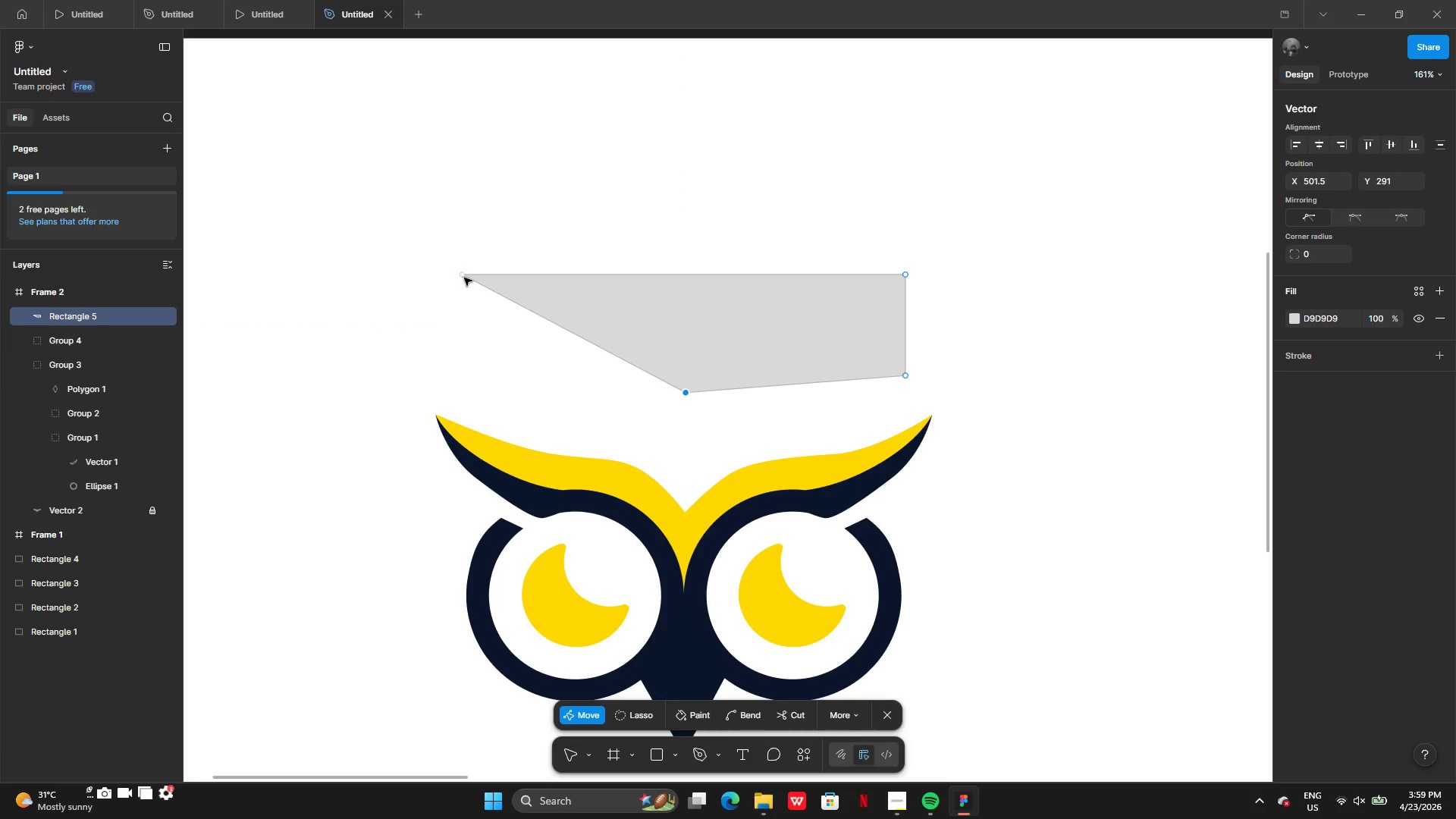 
left_click_drag(start_coordinate=[463, 277], to_coordinate=[485, 323])
 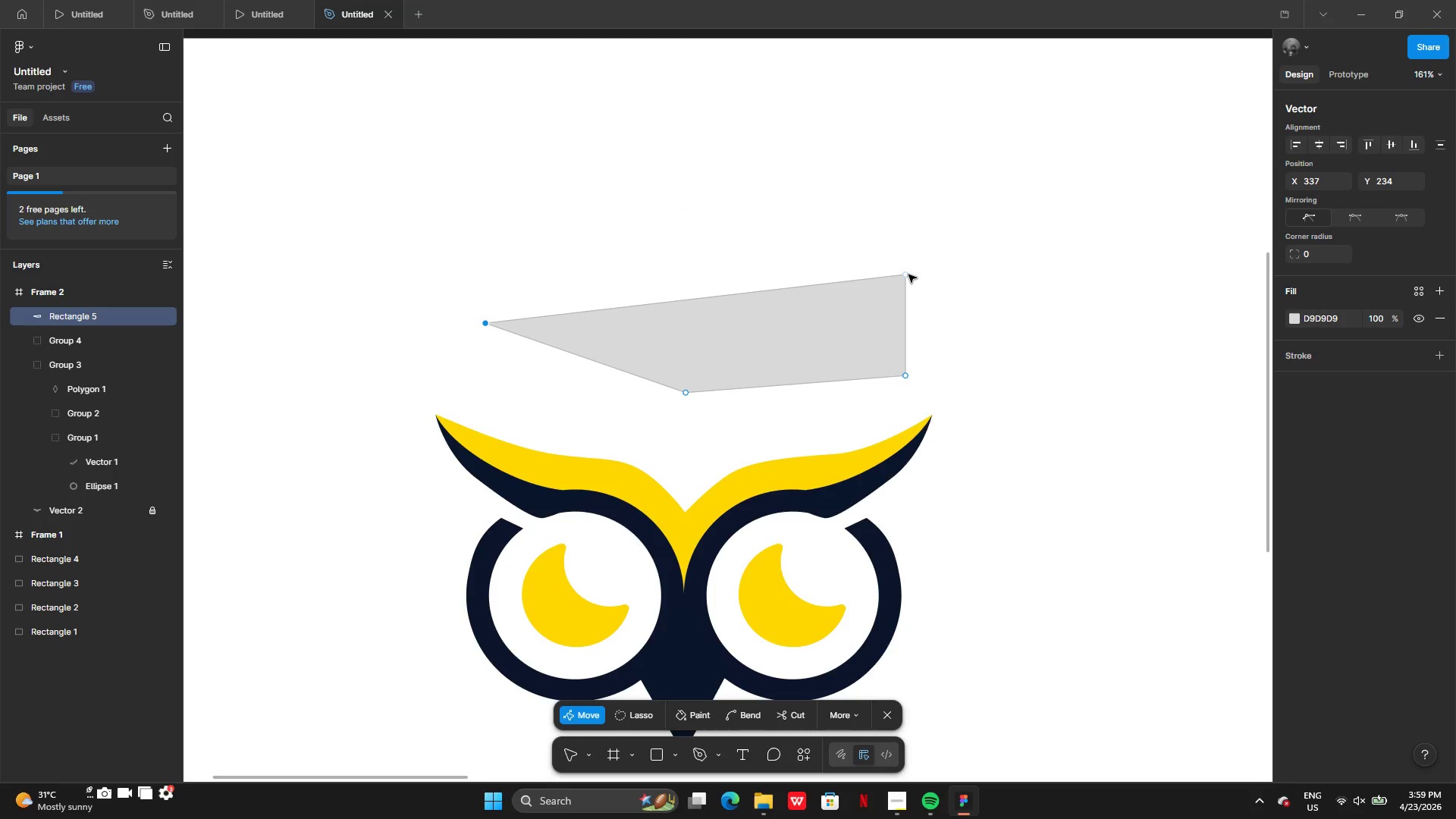 
left_click_drag(start_coordinate=[904, 275], to_coordinate=[682, 194])
 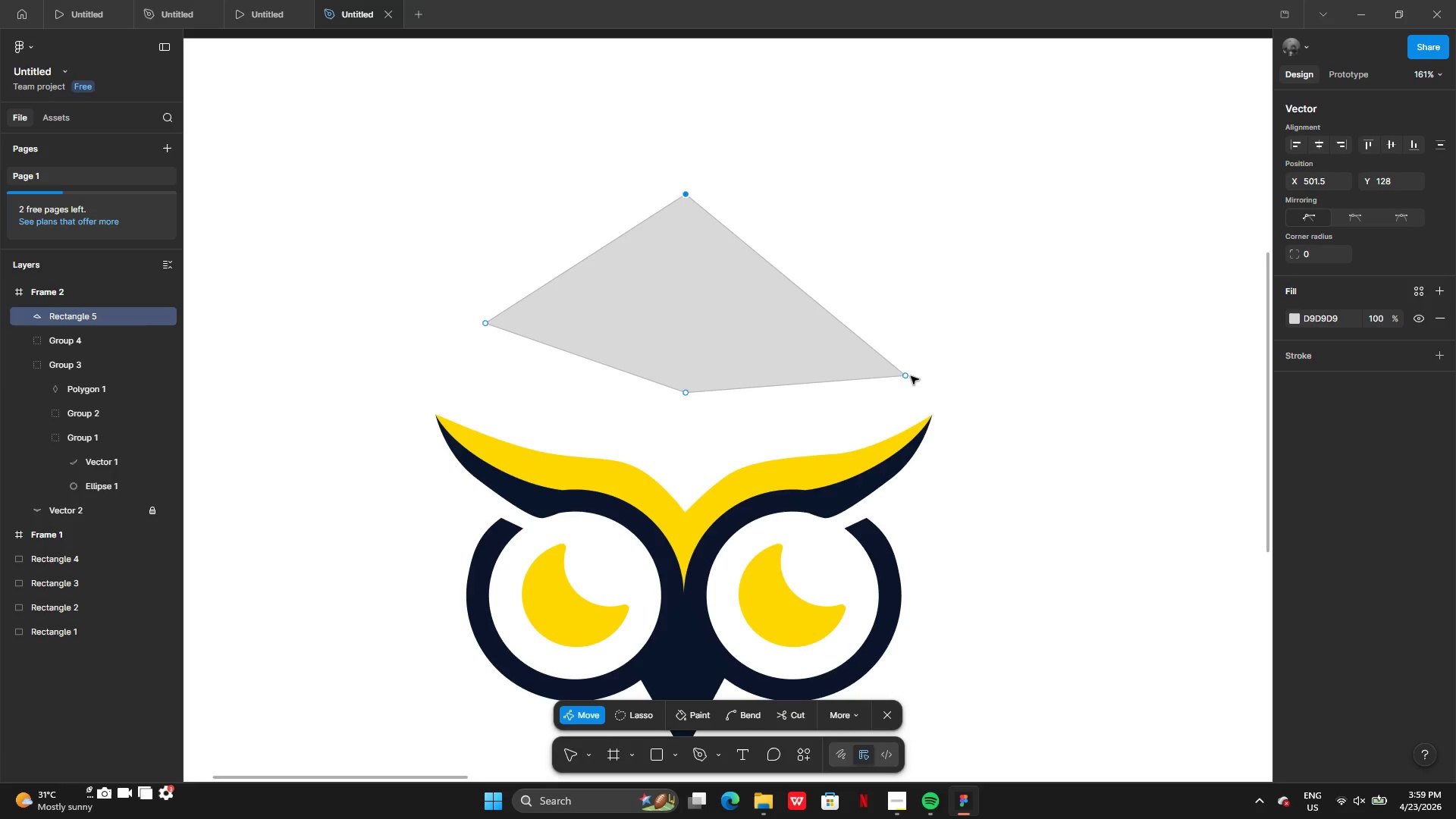 
left_click_drag(start_coordinate=[909, 376], to_coordinate=[920, 323])
 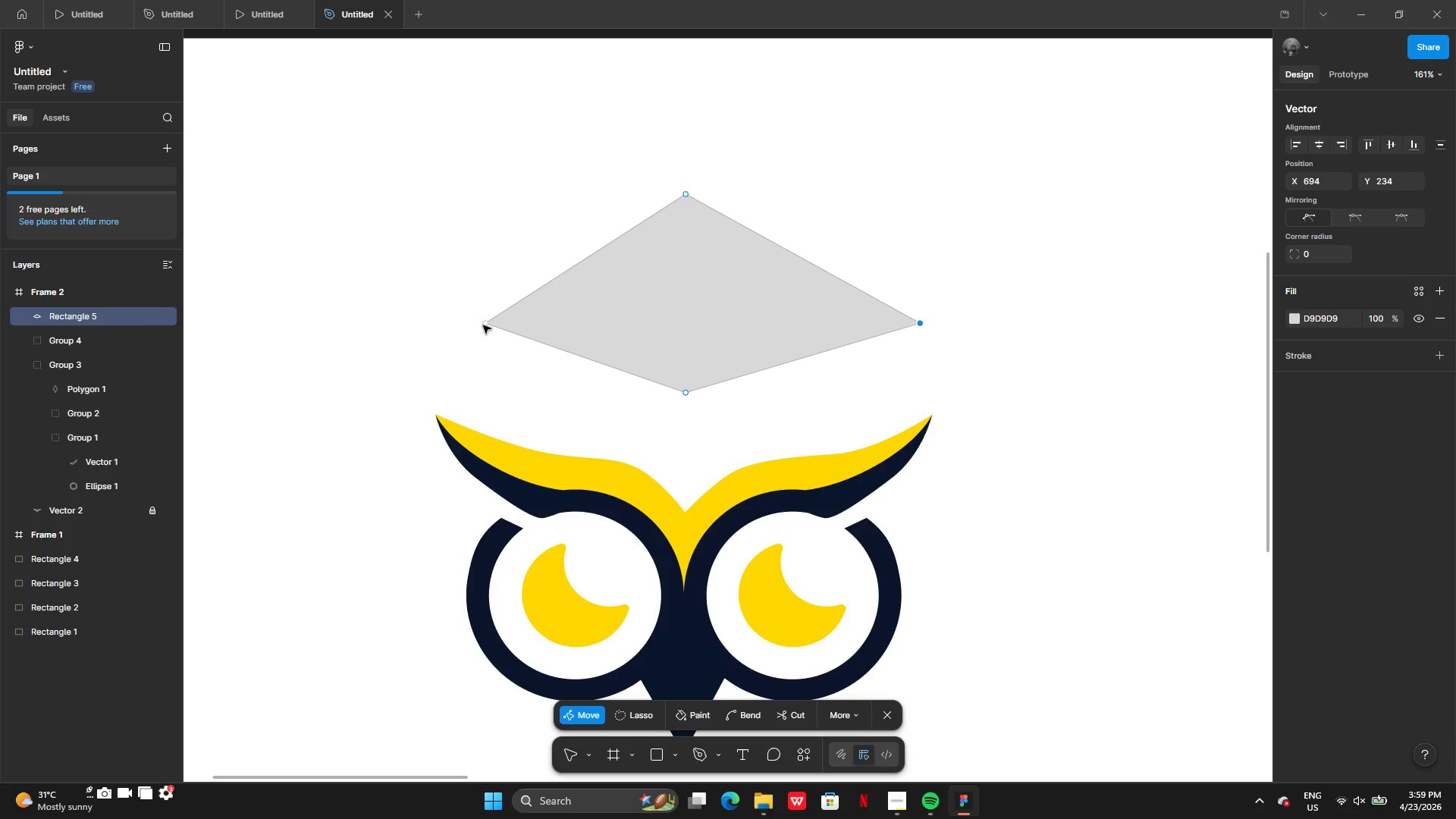 
left_click_drag(start_coordinate=[483, 325], to_coordinate=[447, 321])
 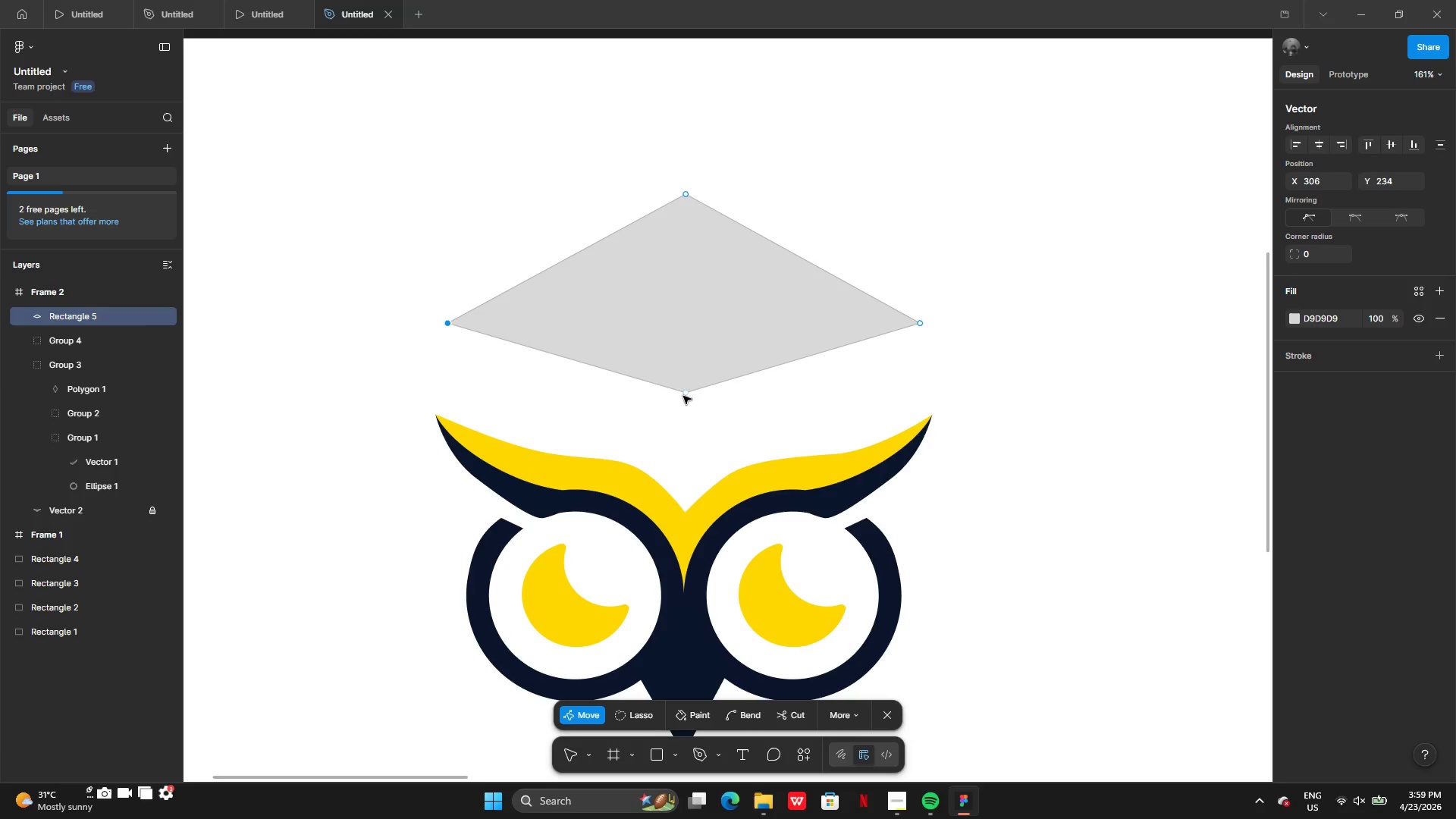 
left_click_drag(start_coordinate=[686, 396], to_coordinate=[686, 487])
 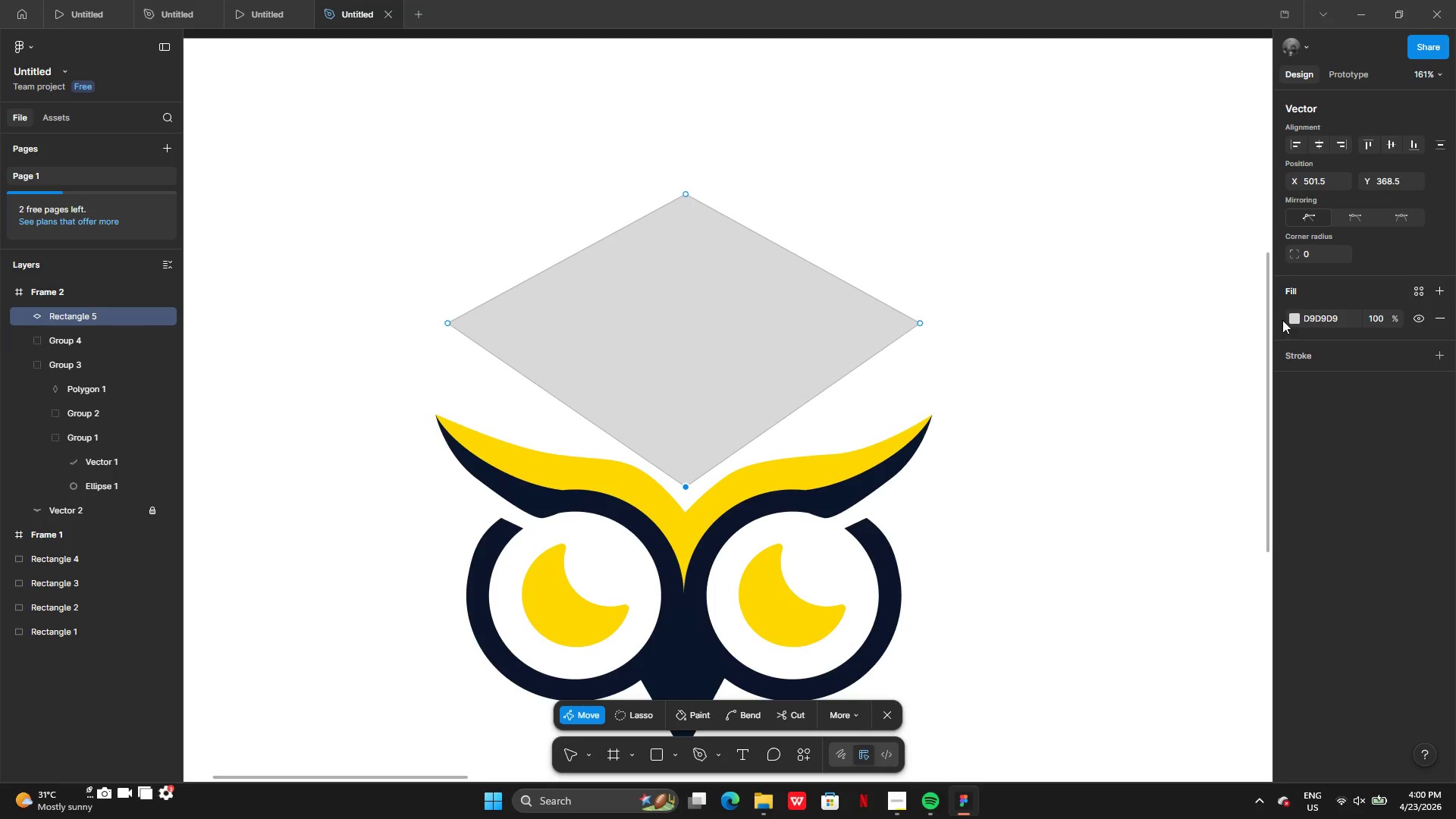 
left_click([1288, 315])
 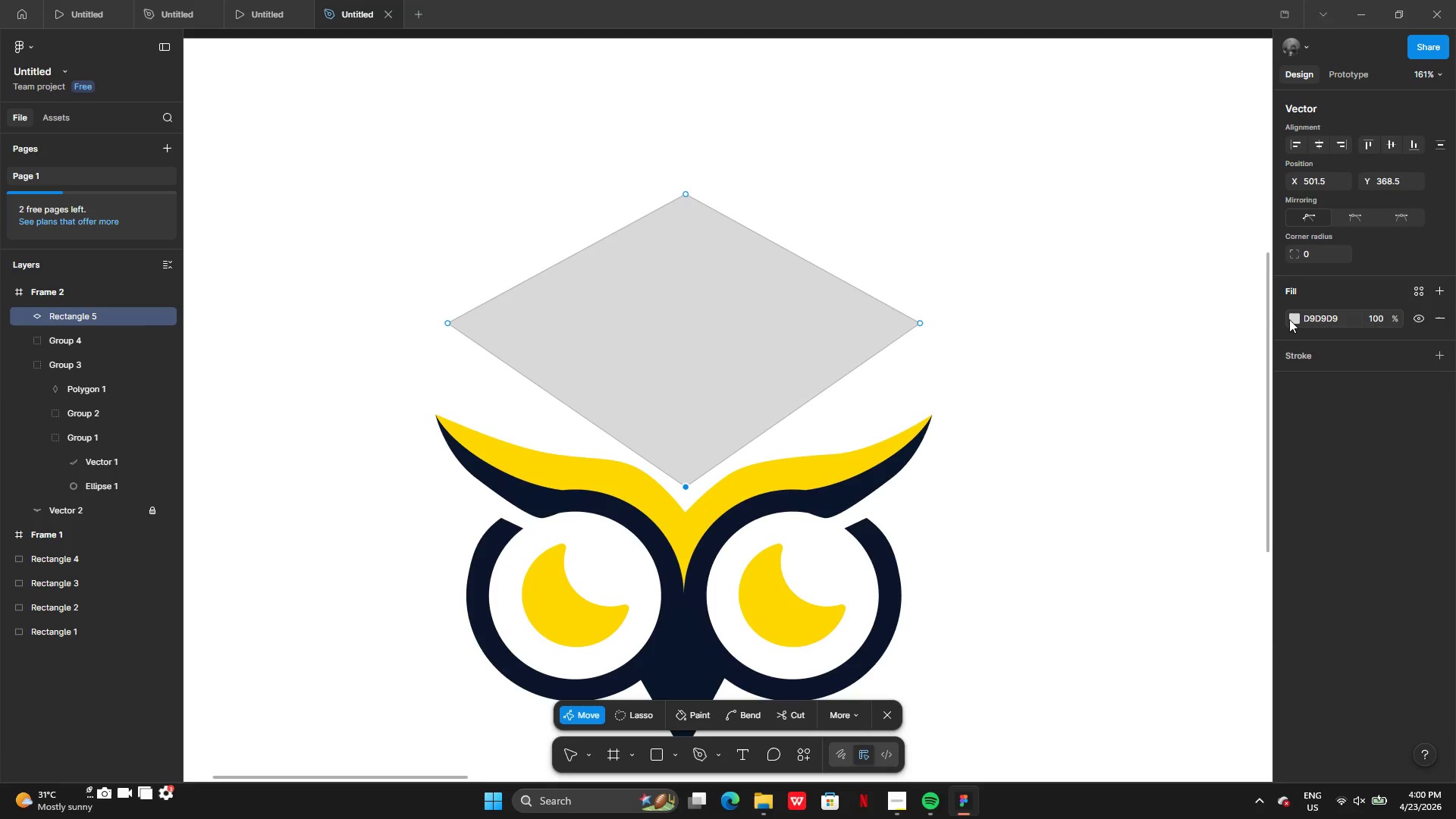 
left_click([1289, 319])
 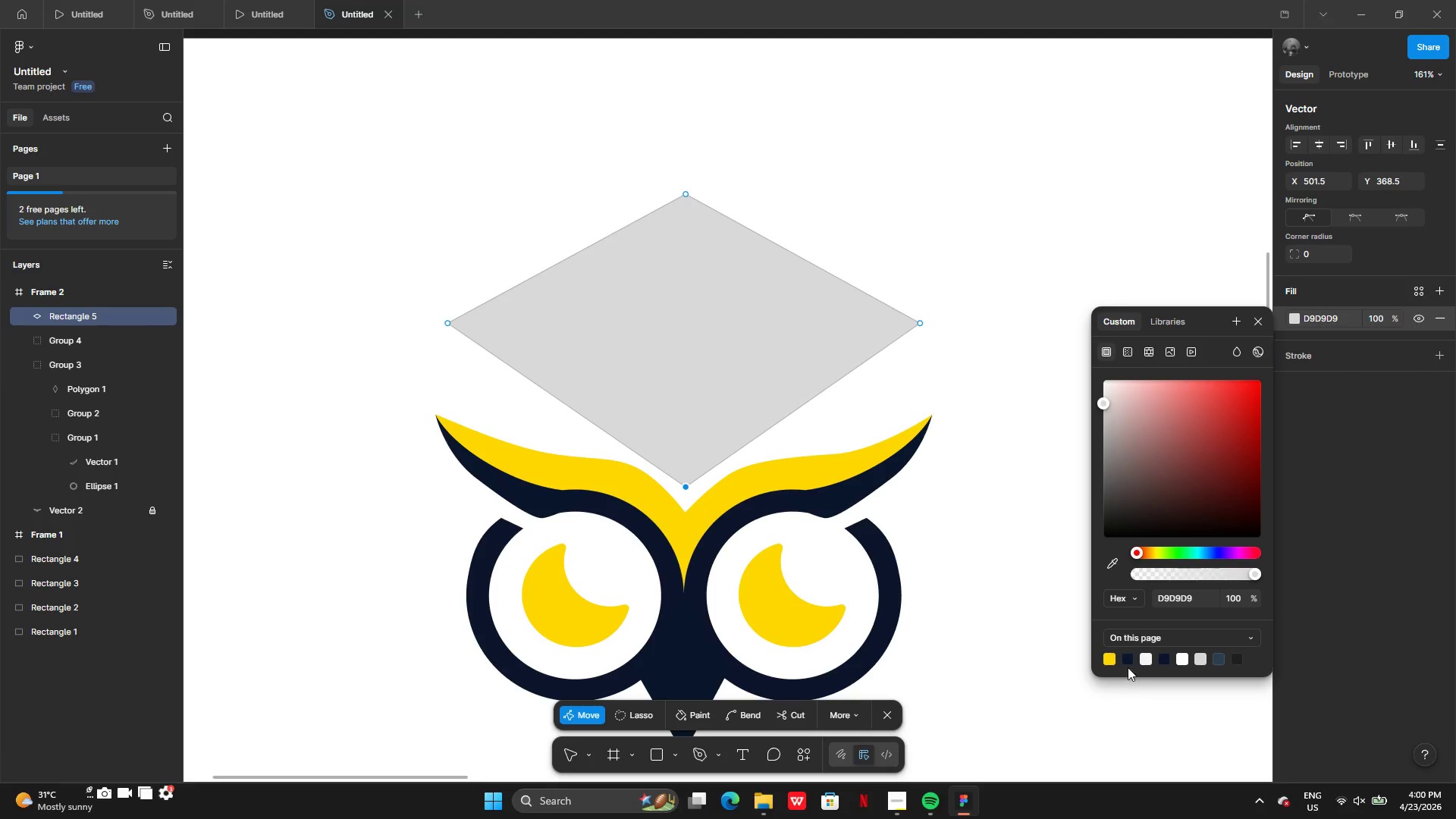 
left_click([1131, 661])
 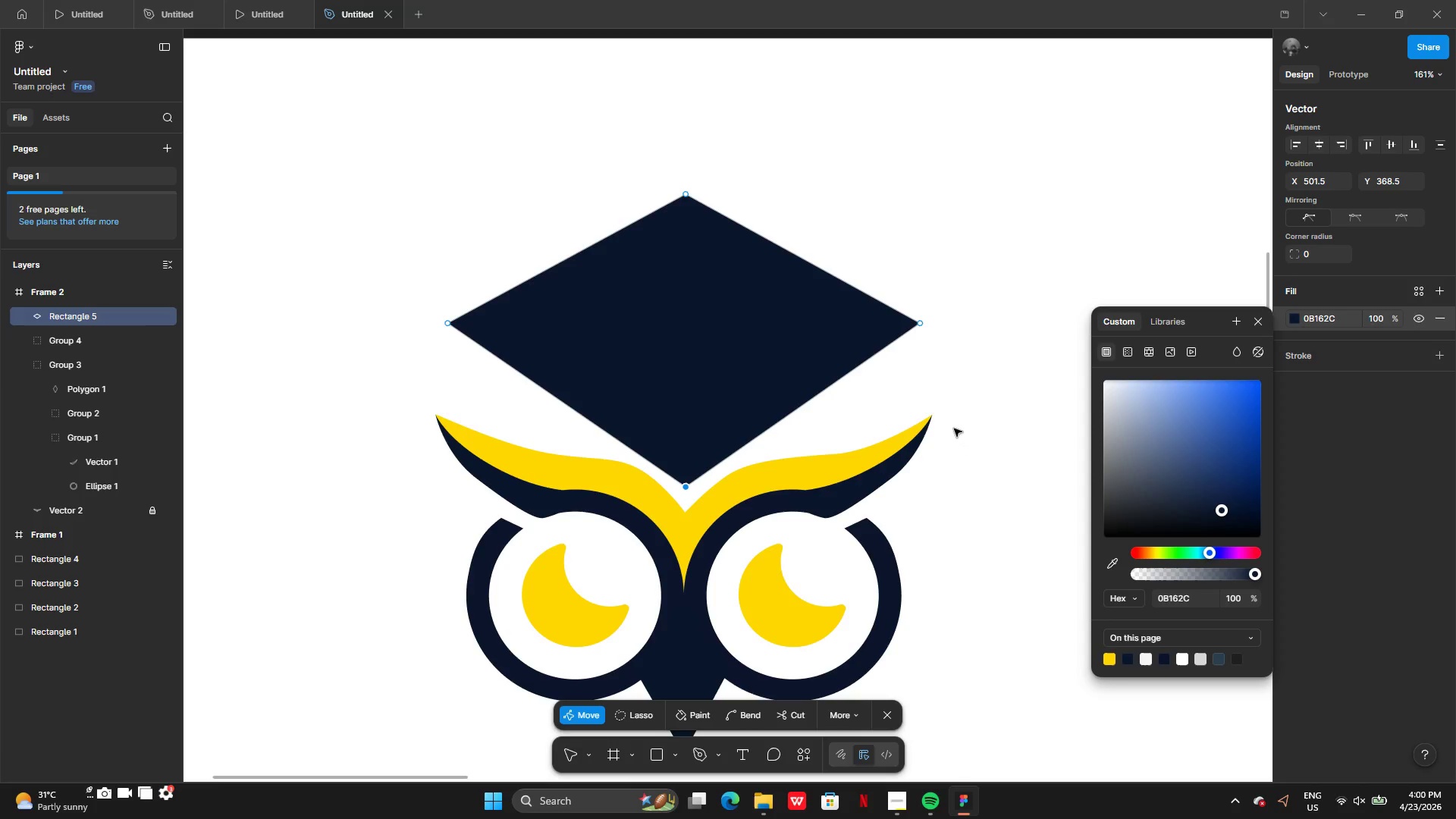 
double_click([1065, 437])
 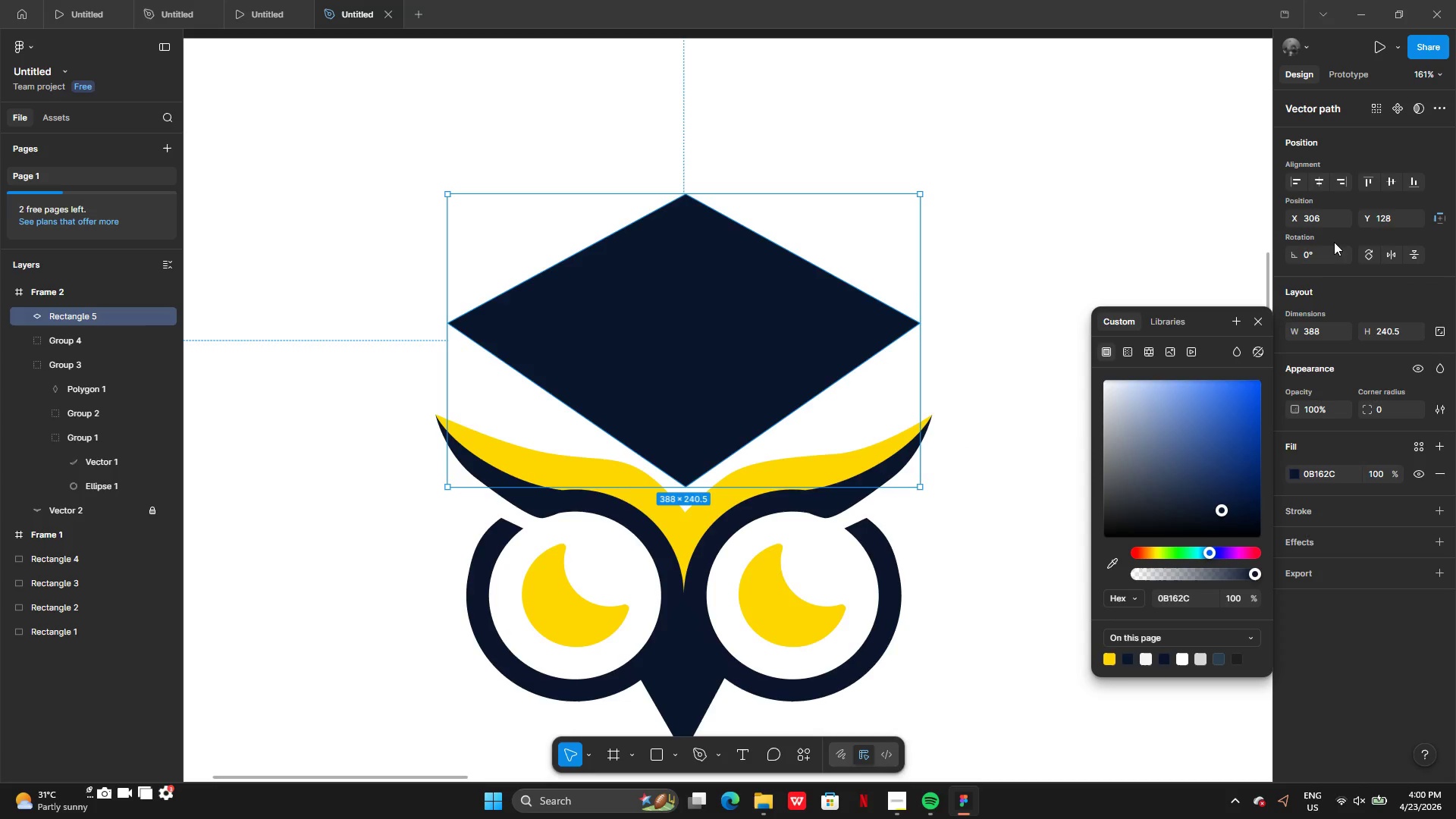 
left_click([1324, 177])
 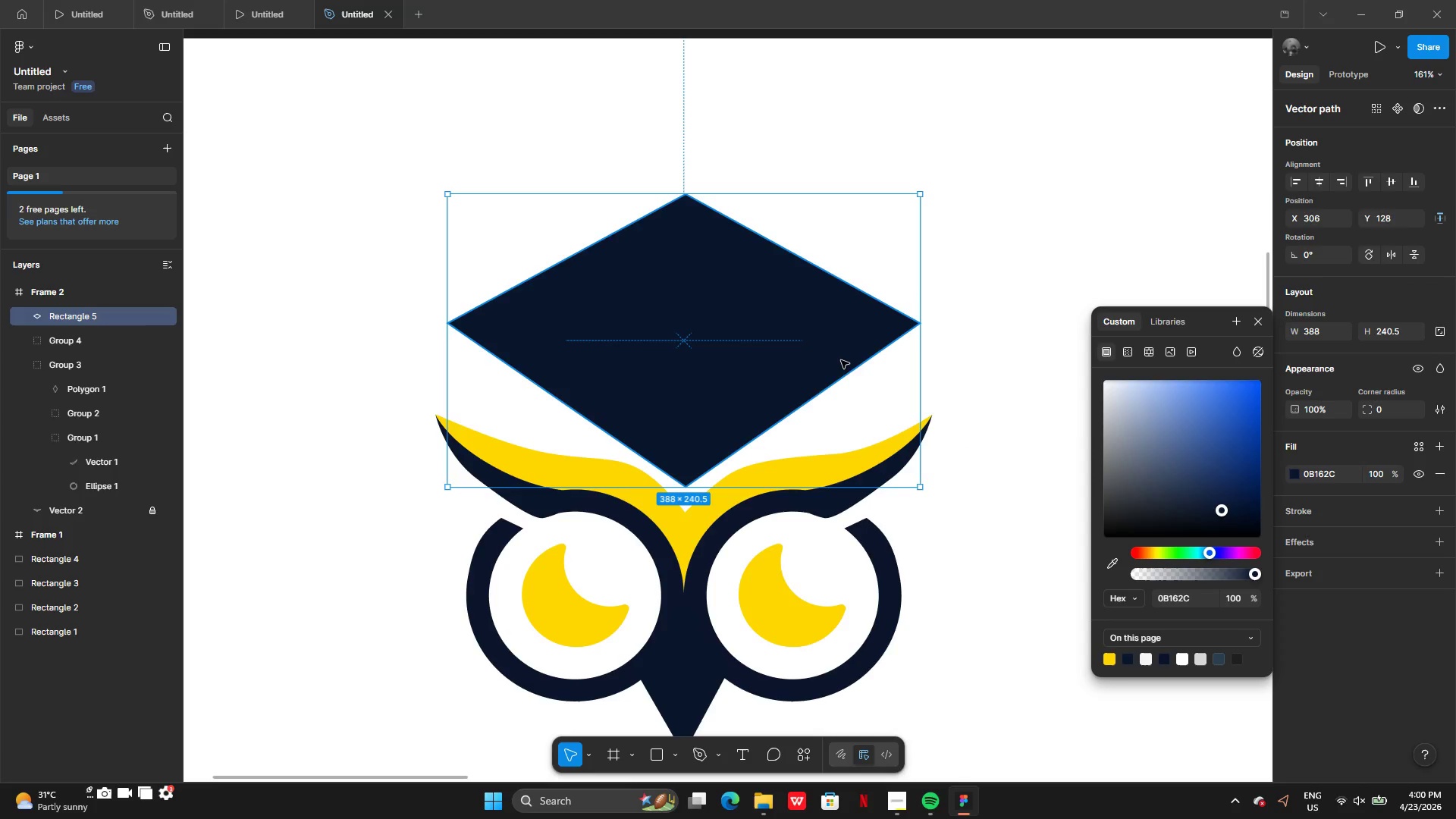 
double_click([836, 353])
 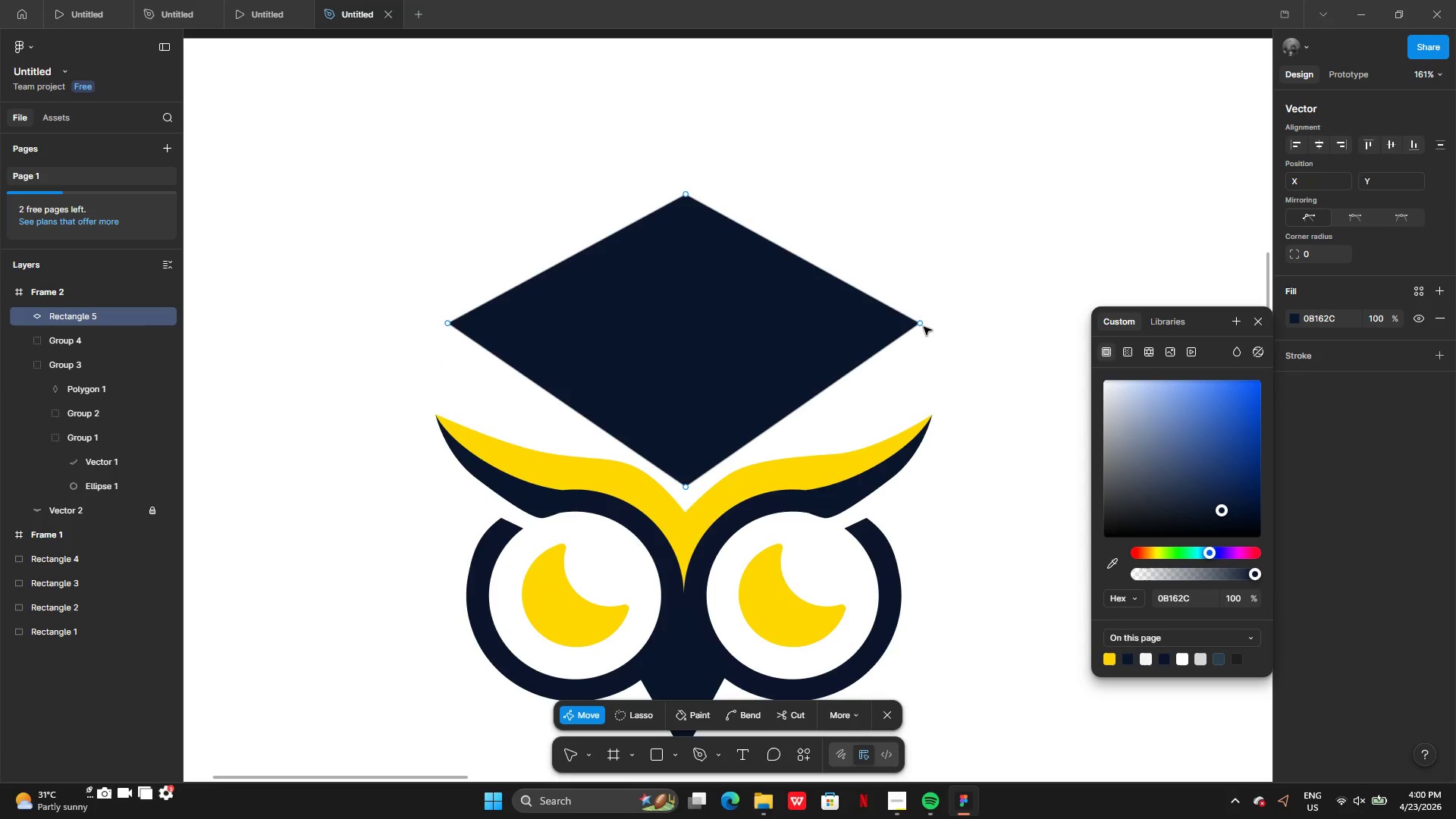 
left_click_drag(start_coordinate=[922, 323], to_coordinate=[938, 322])
 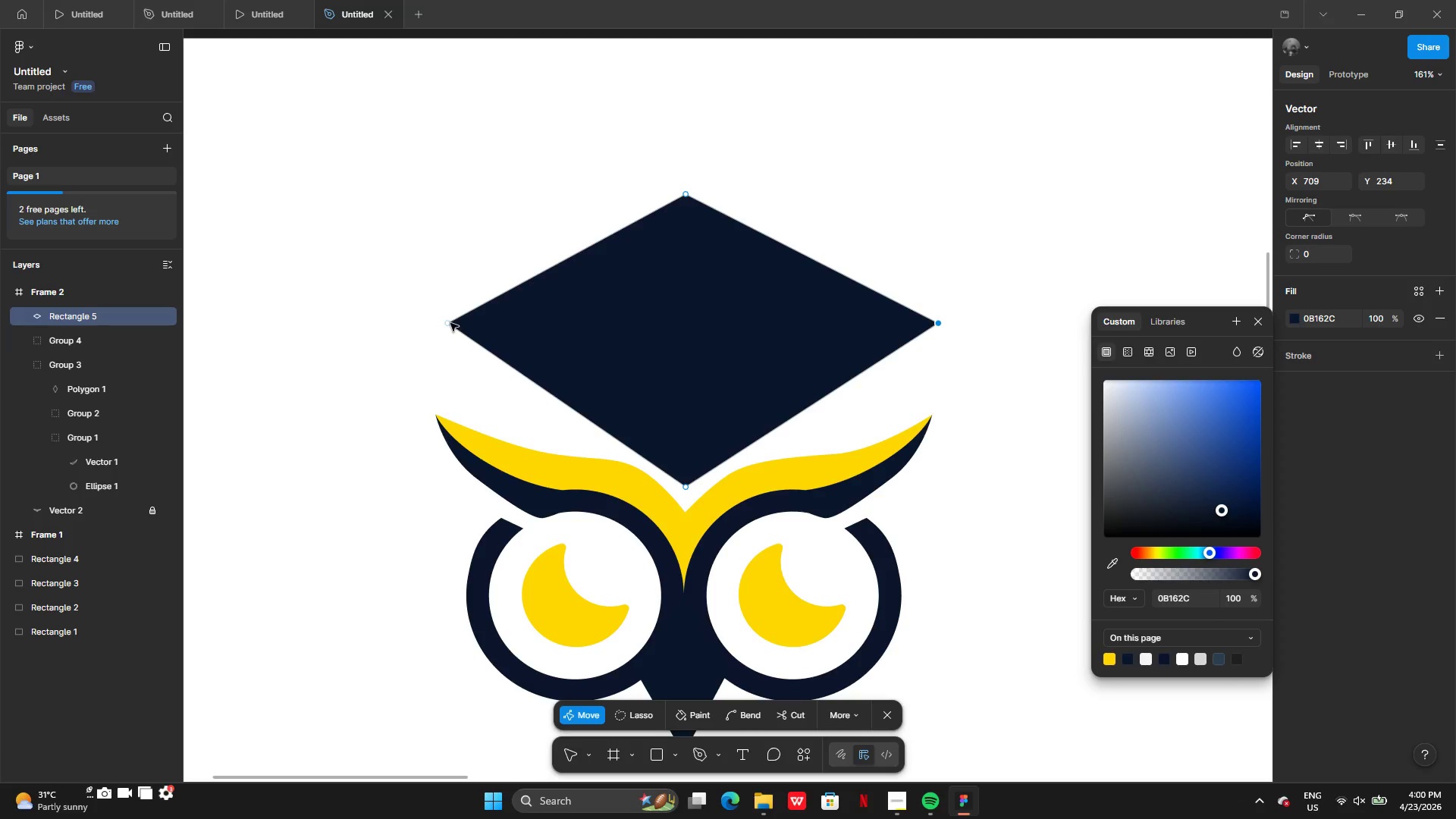 
left_click_drag(start_coordinate=[450, 323], to_coordinate=[433, 324])
 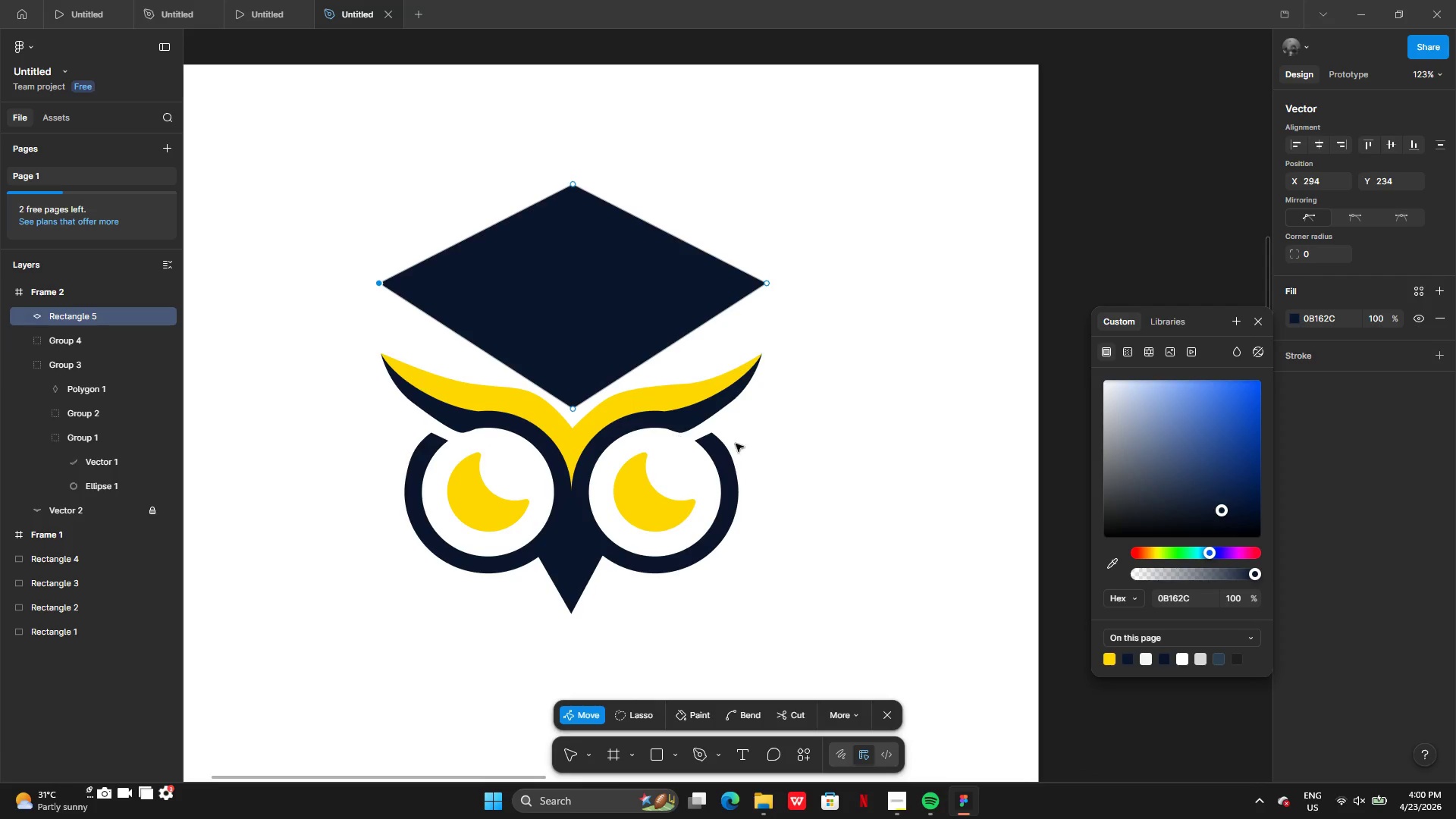 
double_click([798, 446])
 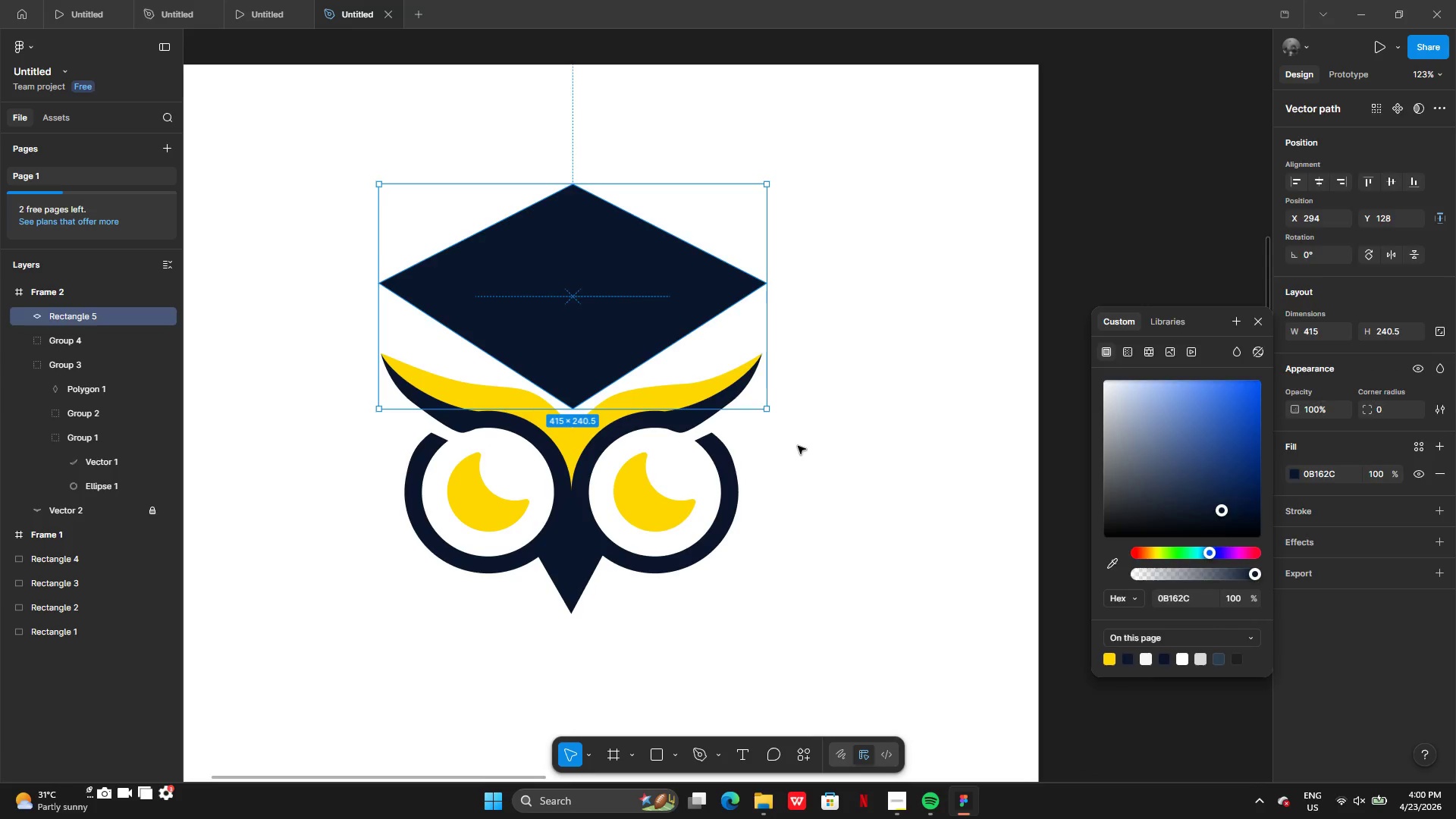 
triple_click([798, 446])
 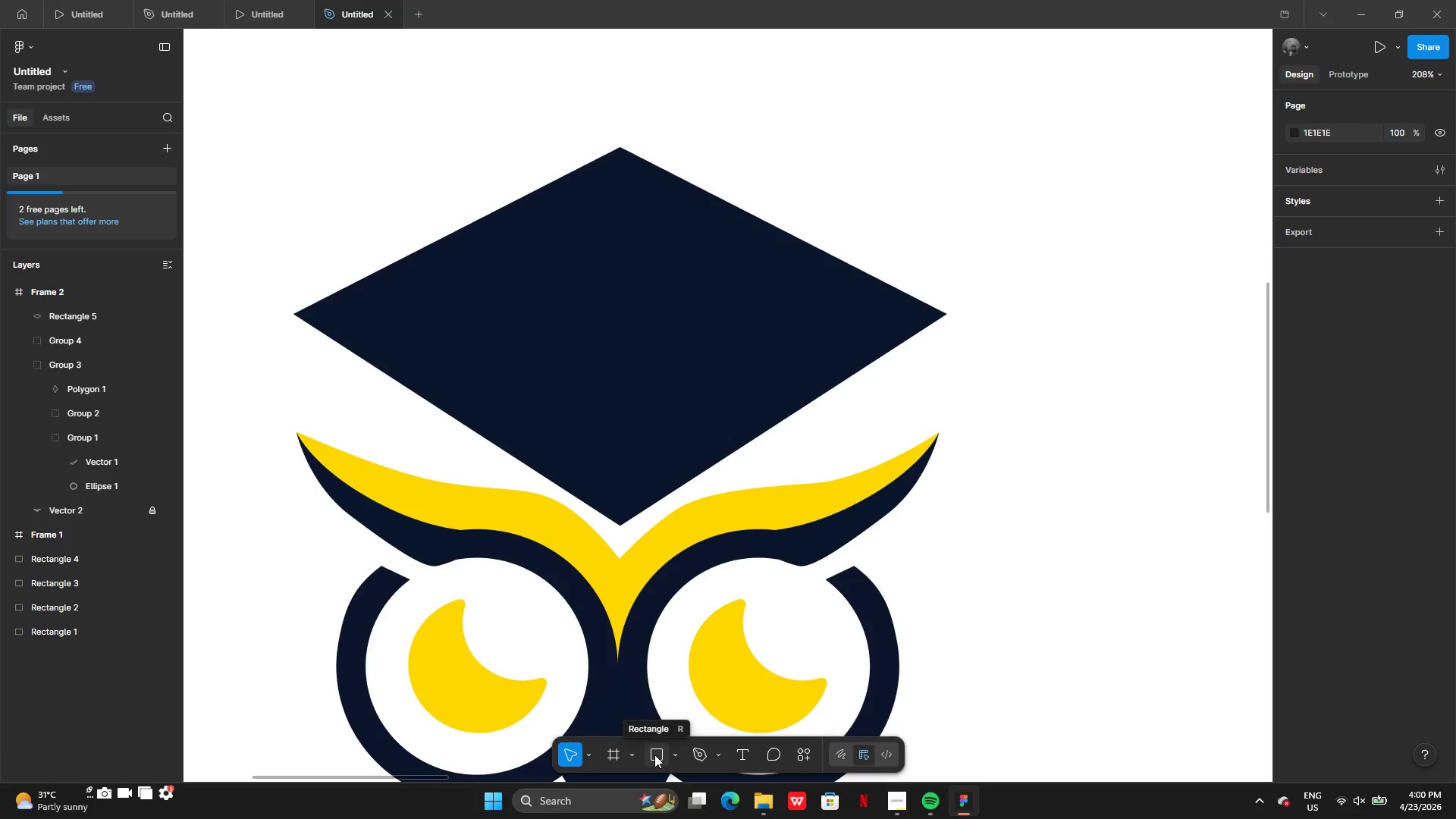 
wait(11.76)
 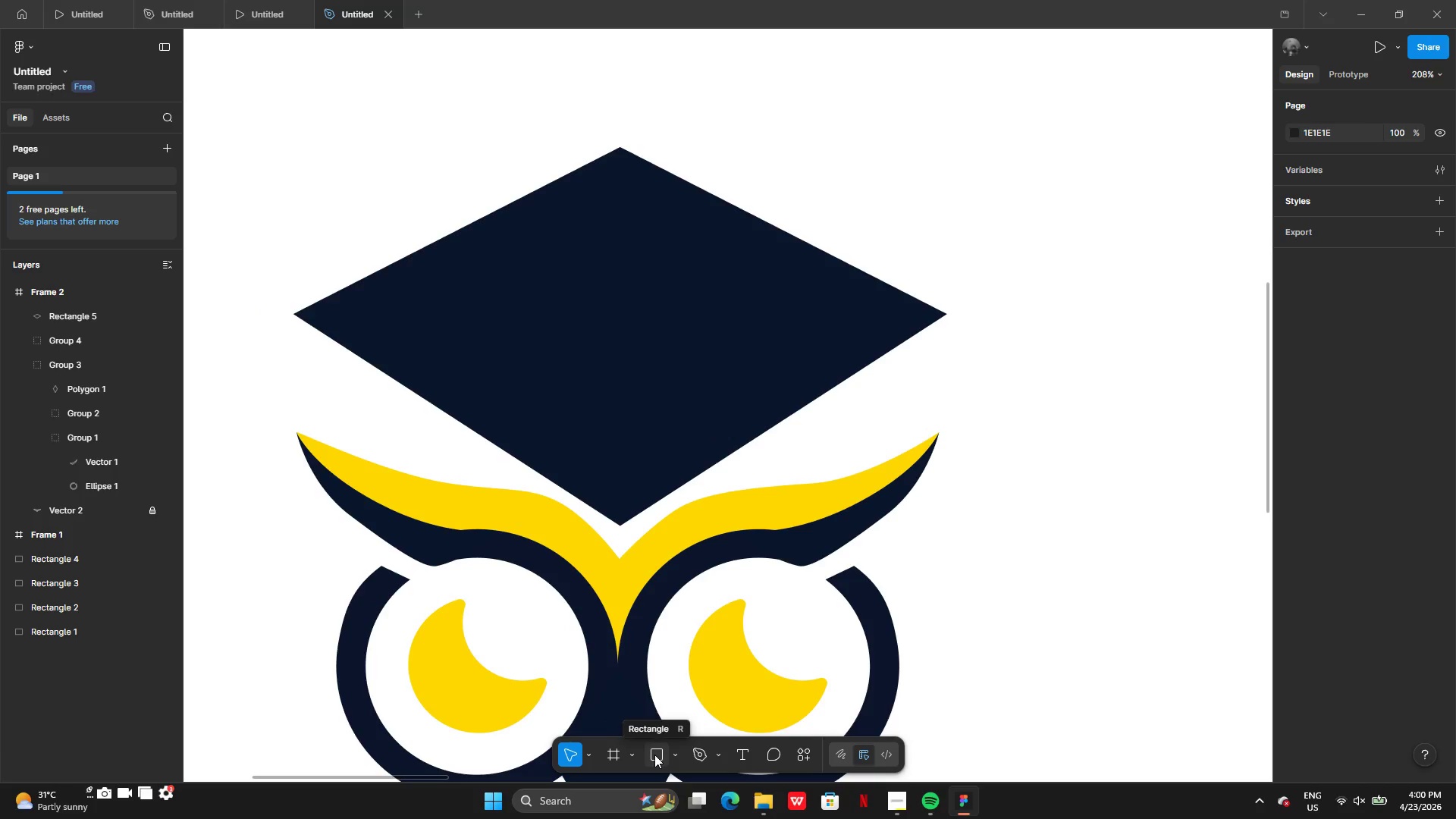 
left_click([659, 755])
 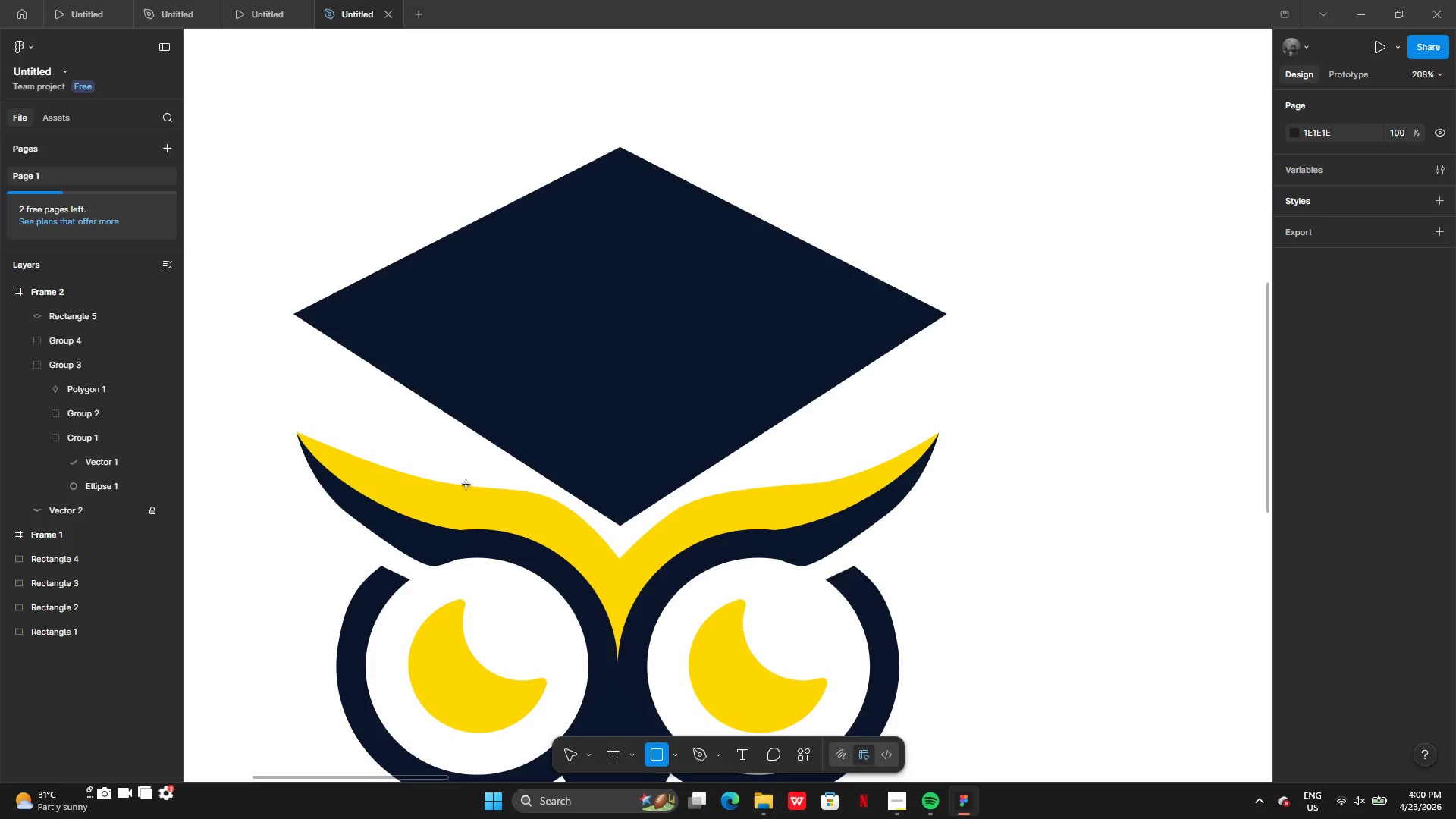 
left_click([466, 485])
 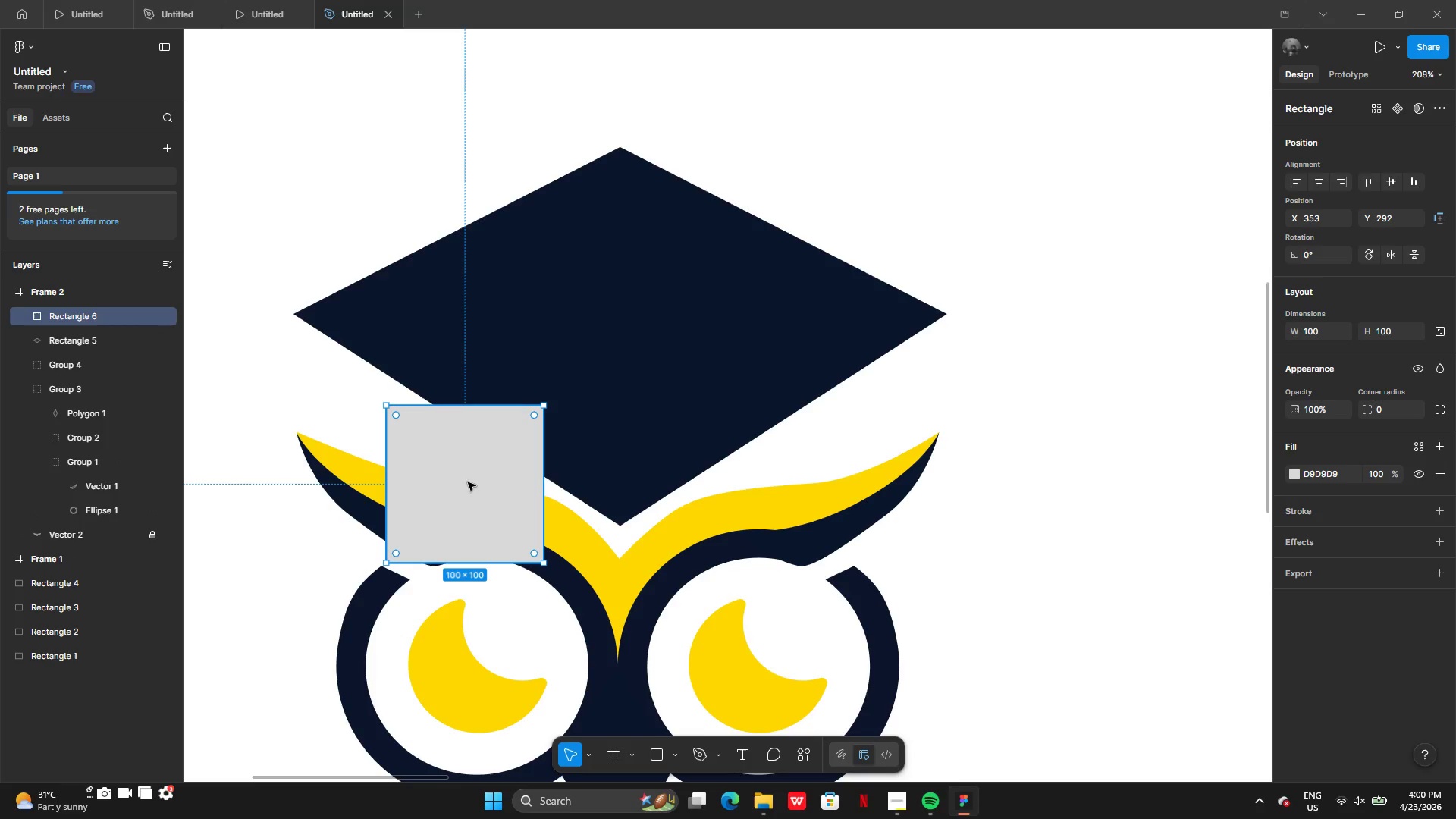 
left_click_drag(start_coordinate=[471, 504], to_coordinate=[636, 441])
 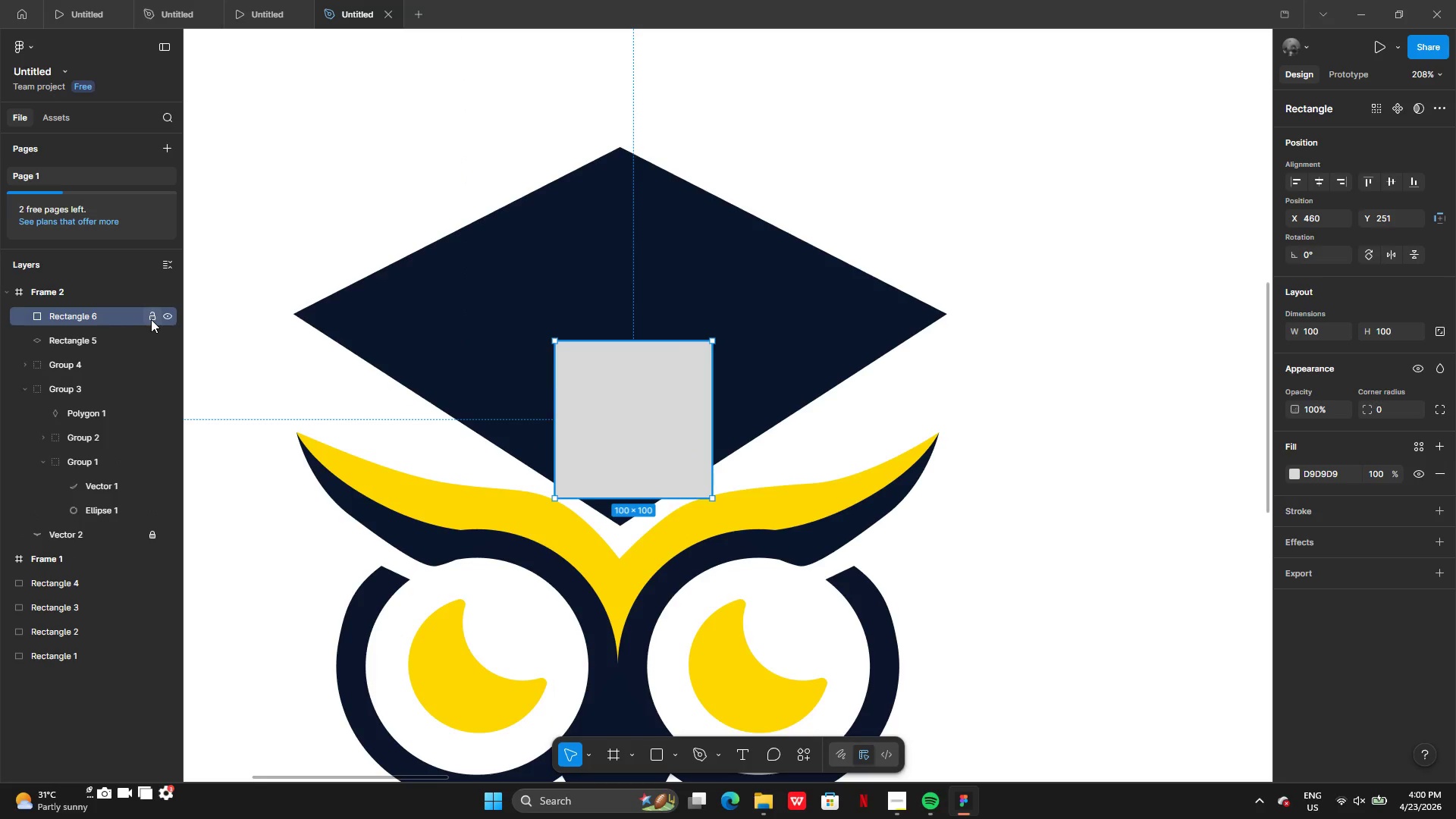 
left_click_drag(start_coordinate=[113, 316], to_coordinate=[118, 529])
 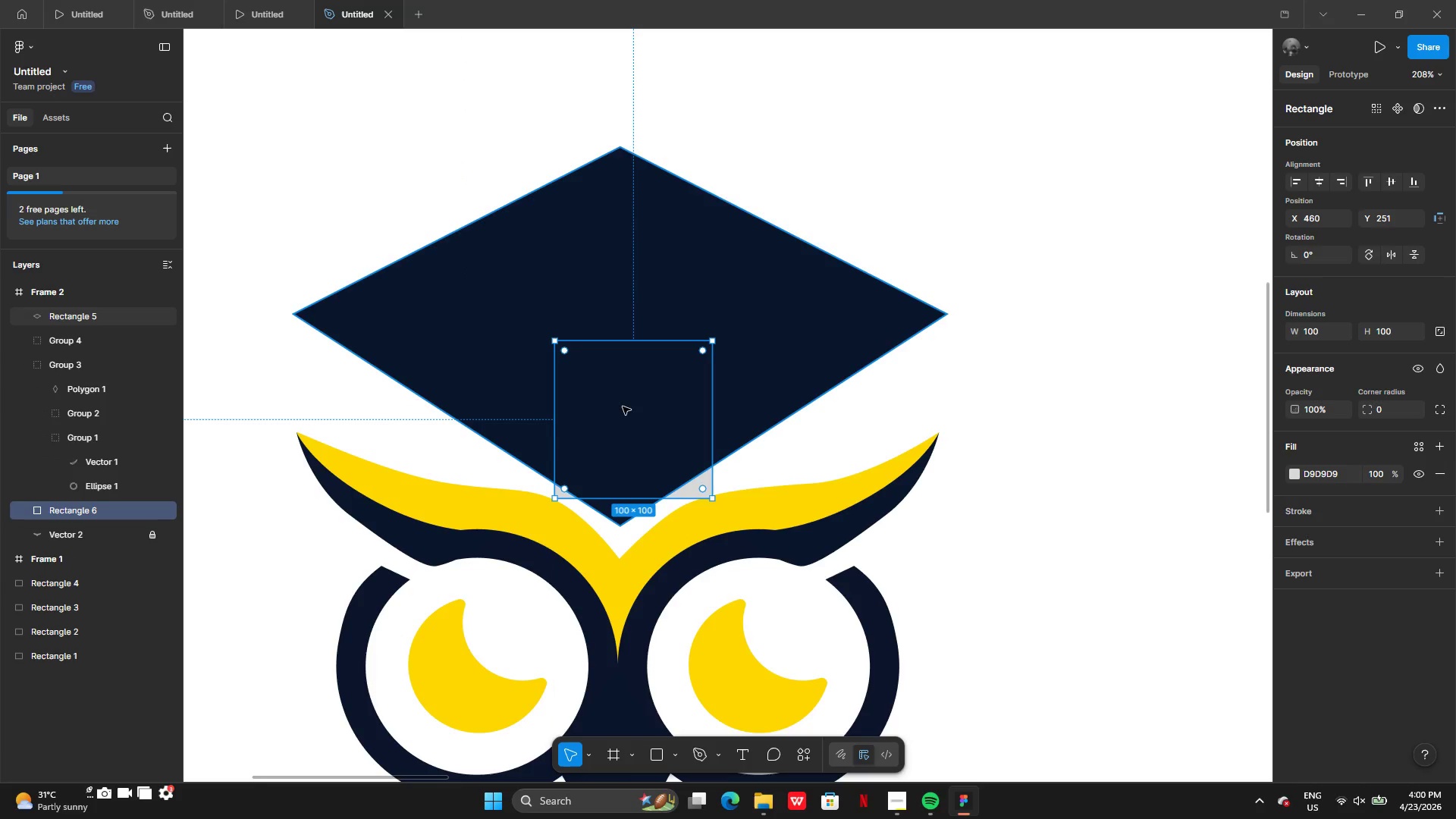 
left_click_drag(start_coordinate=[640, 406], to_coordinate=[632, 438])
 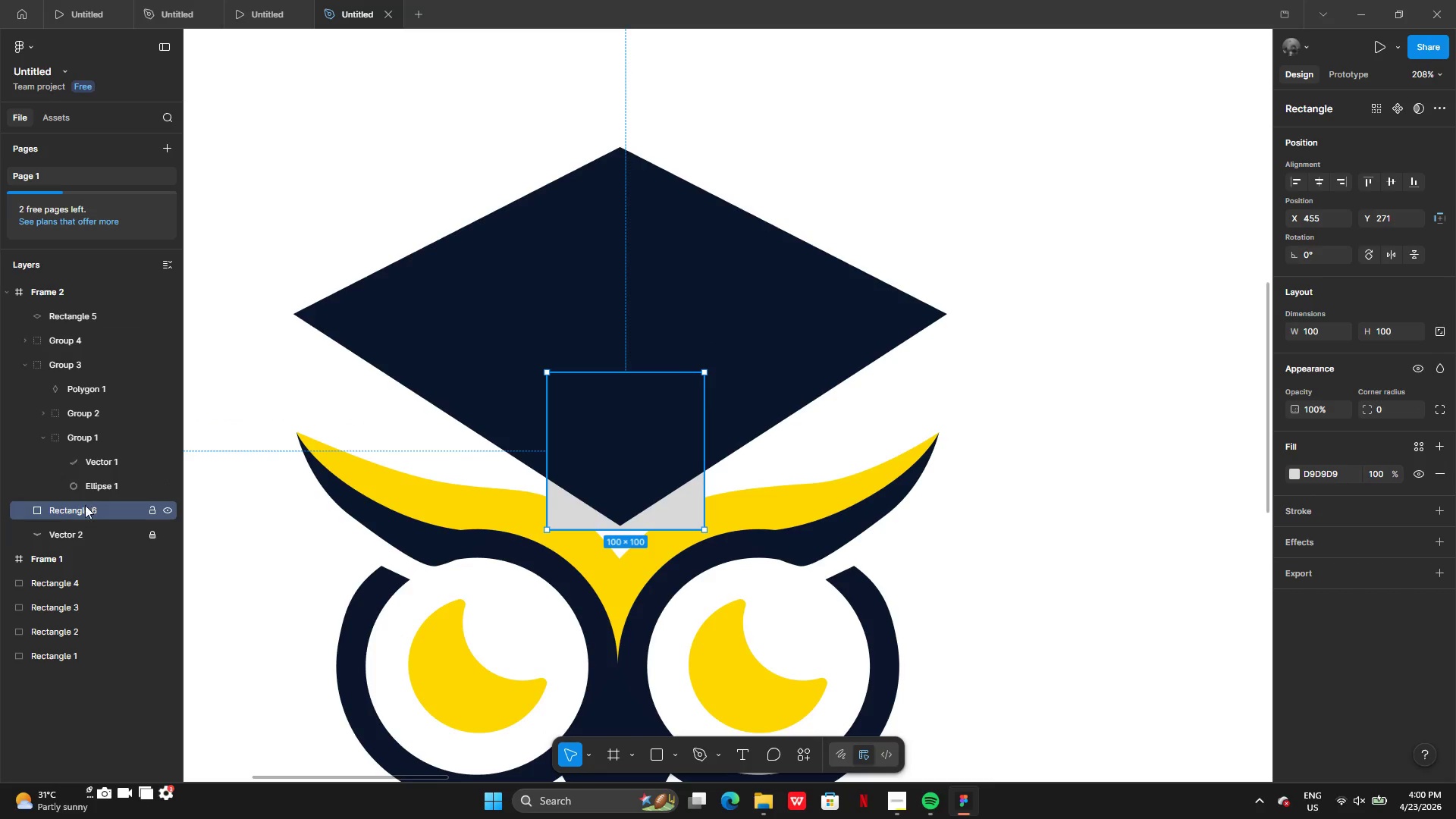 
left_click_drag(start_coordinate=[86, 507], to_coordinate=[86, 333])
 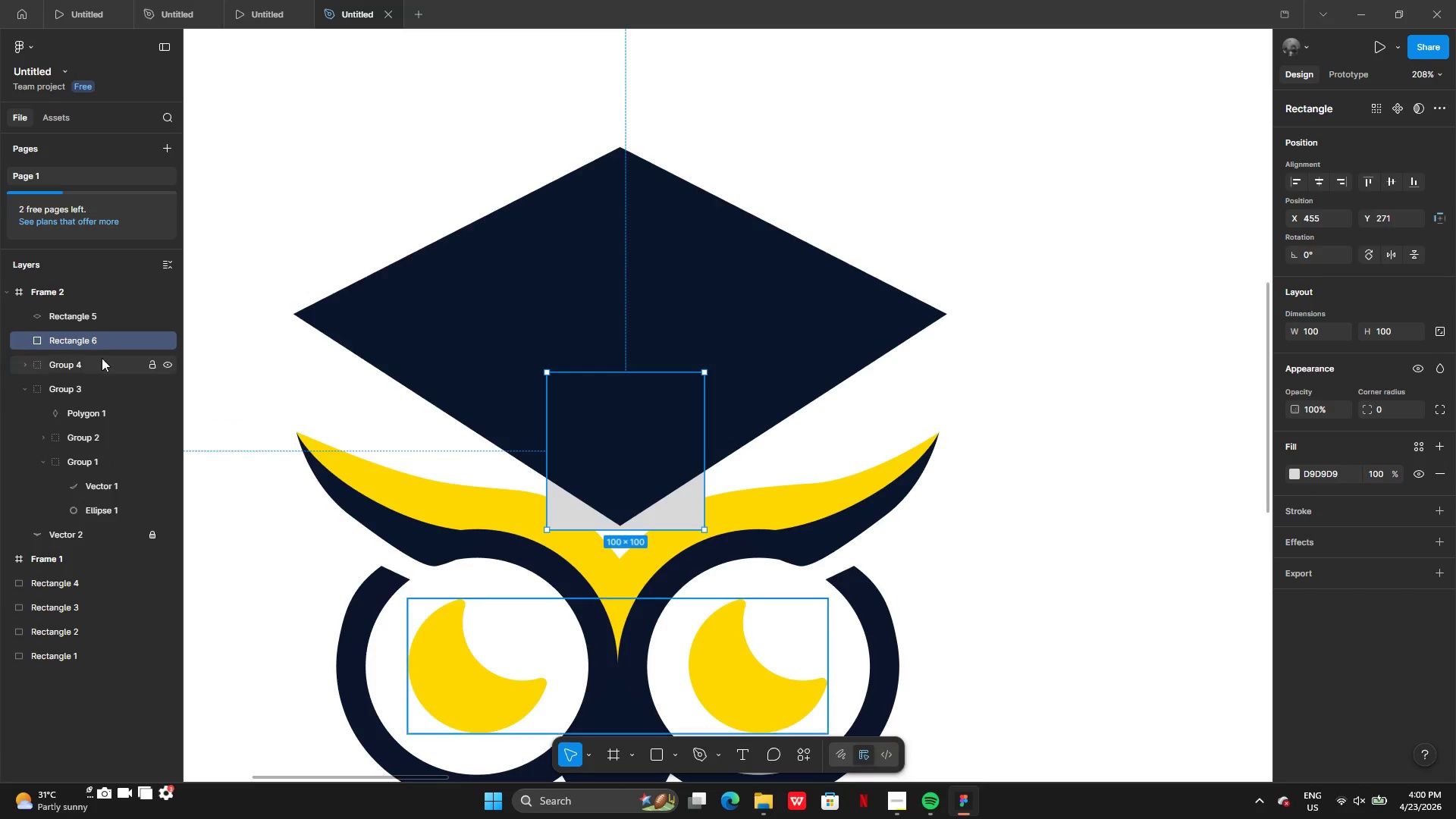 
left_click_drag(start_coordinate=[99, 340], to_coordinate=[95, 306])
 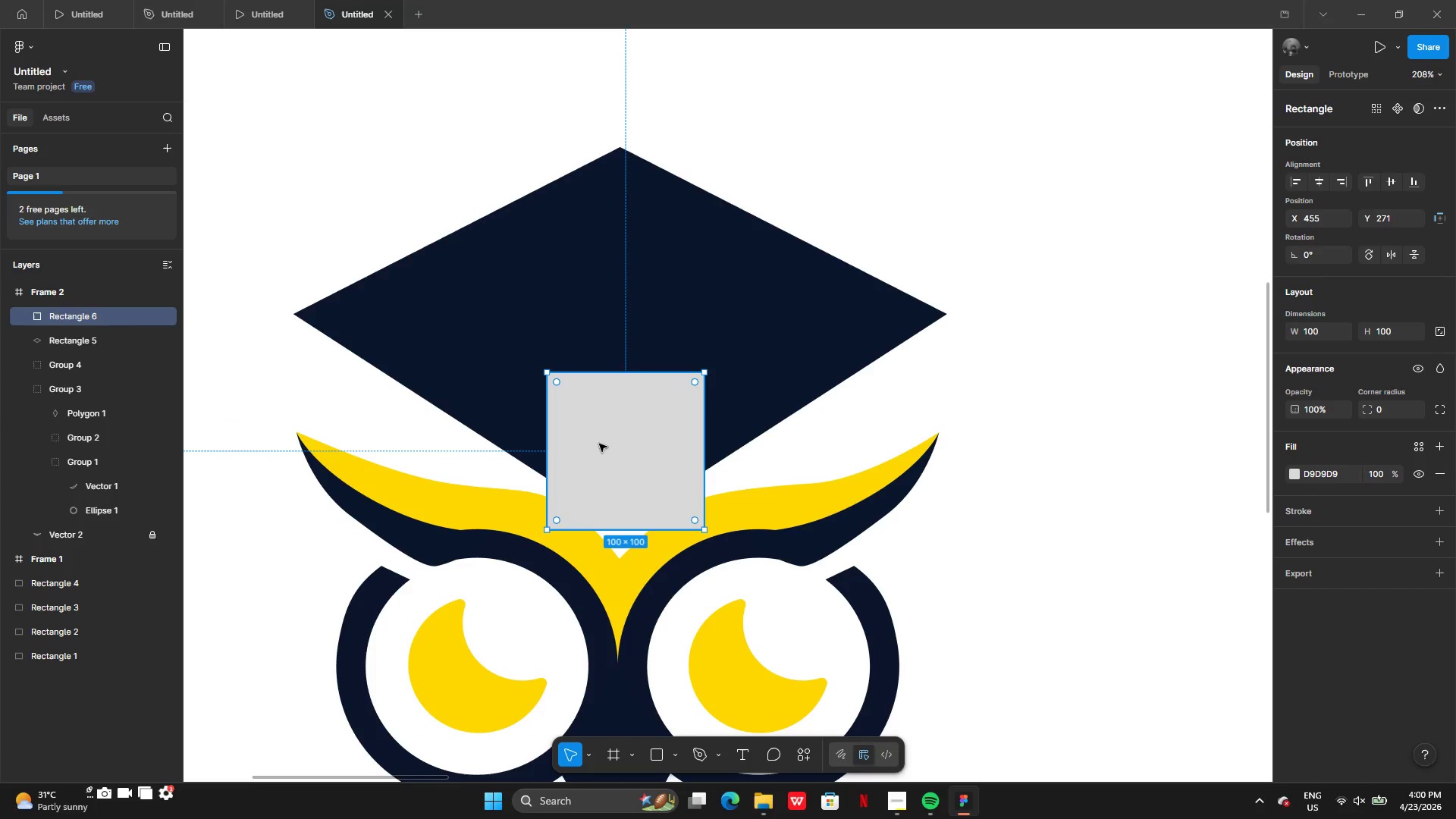 
left_click_drag(start_coordinate=[617, 447], to_coordinate=[612, 427])
 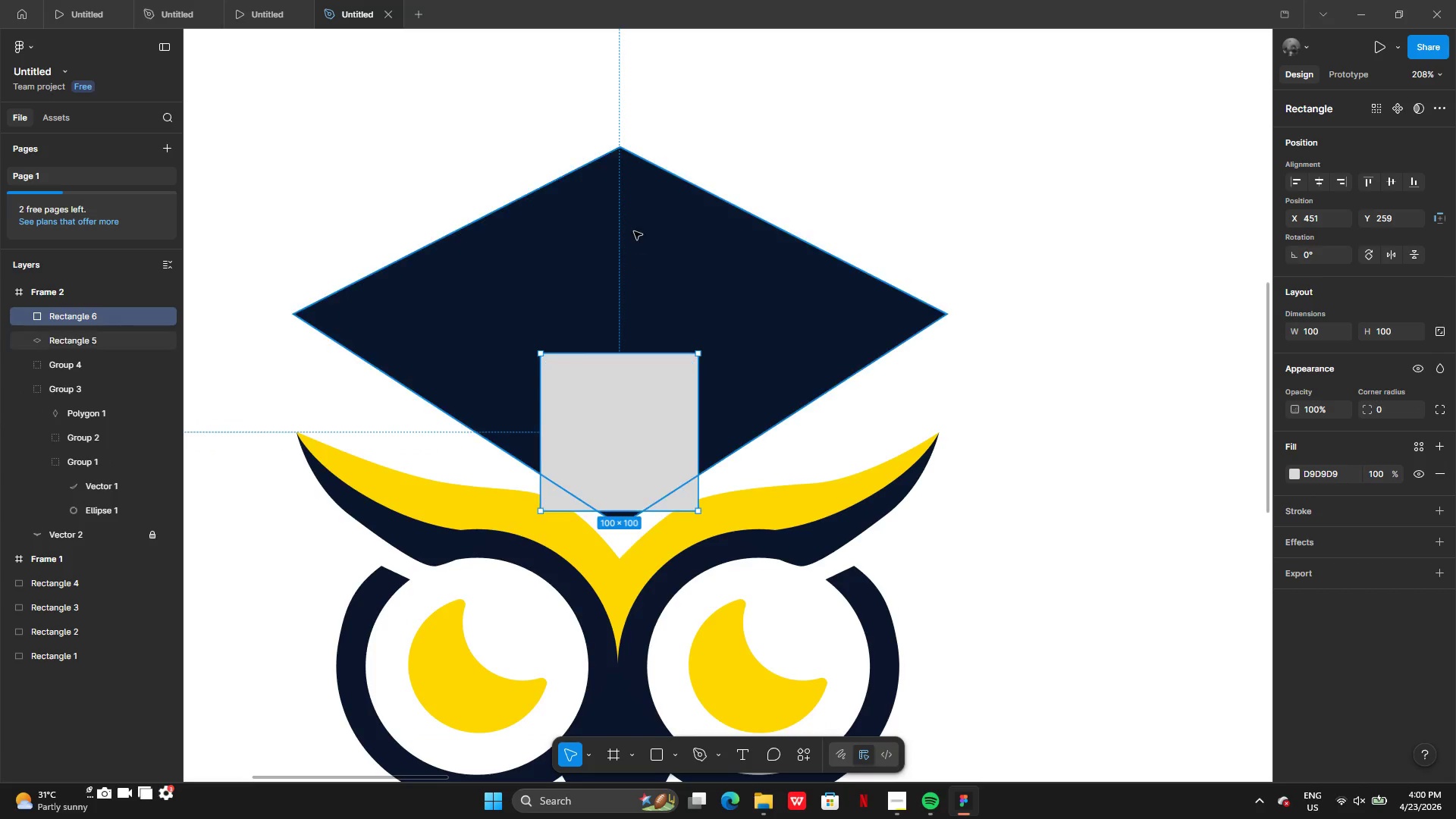 
left_click([634, 231])
 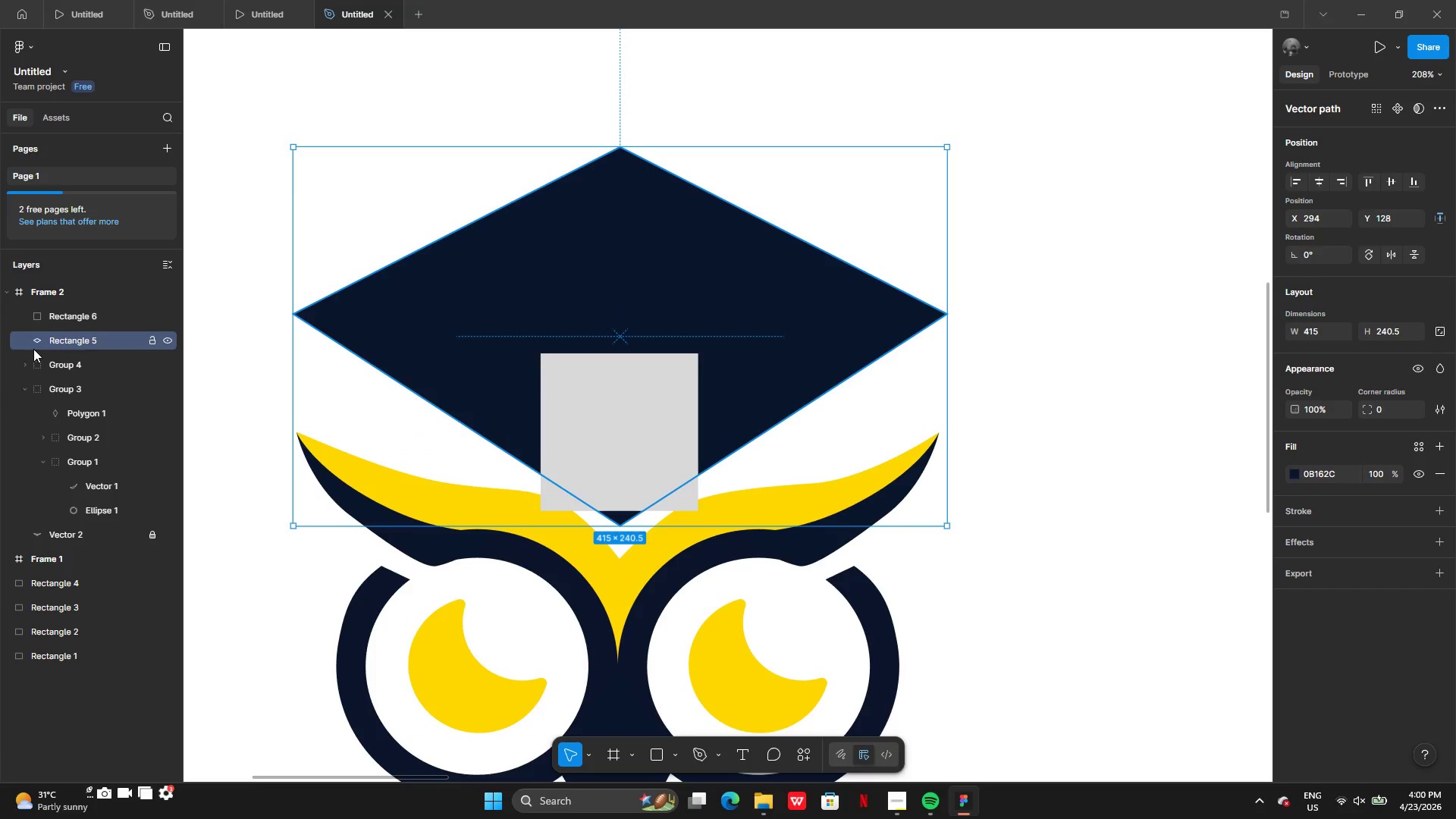 
left_click_drag(start_coordinate=[51, 342], to_coordinate=[68, 544])
 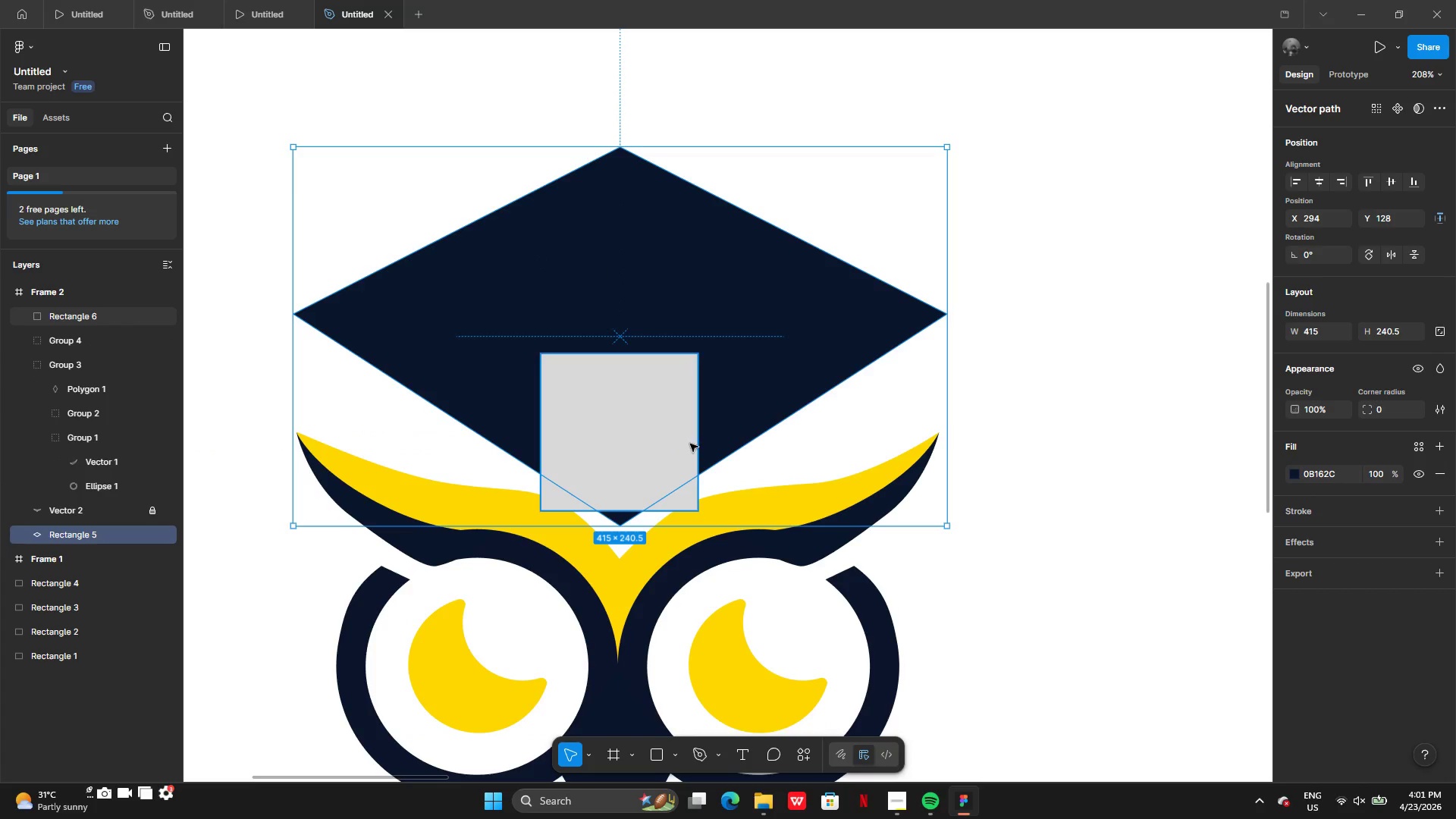 
left_click_drag(start_coordinate=[655, 429], to_coordinate=[654, 454])
 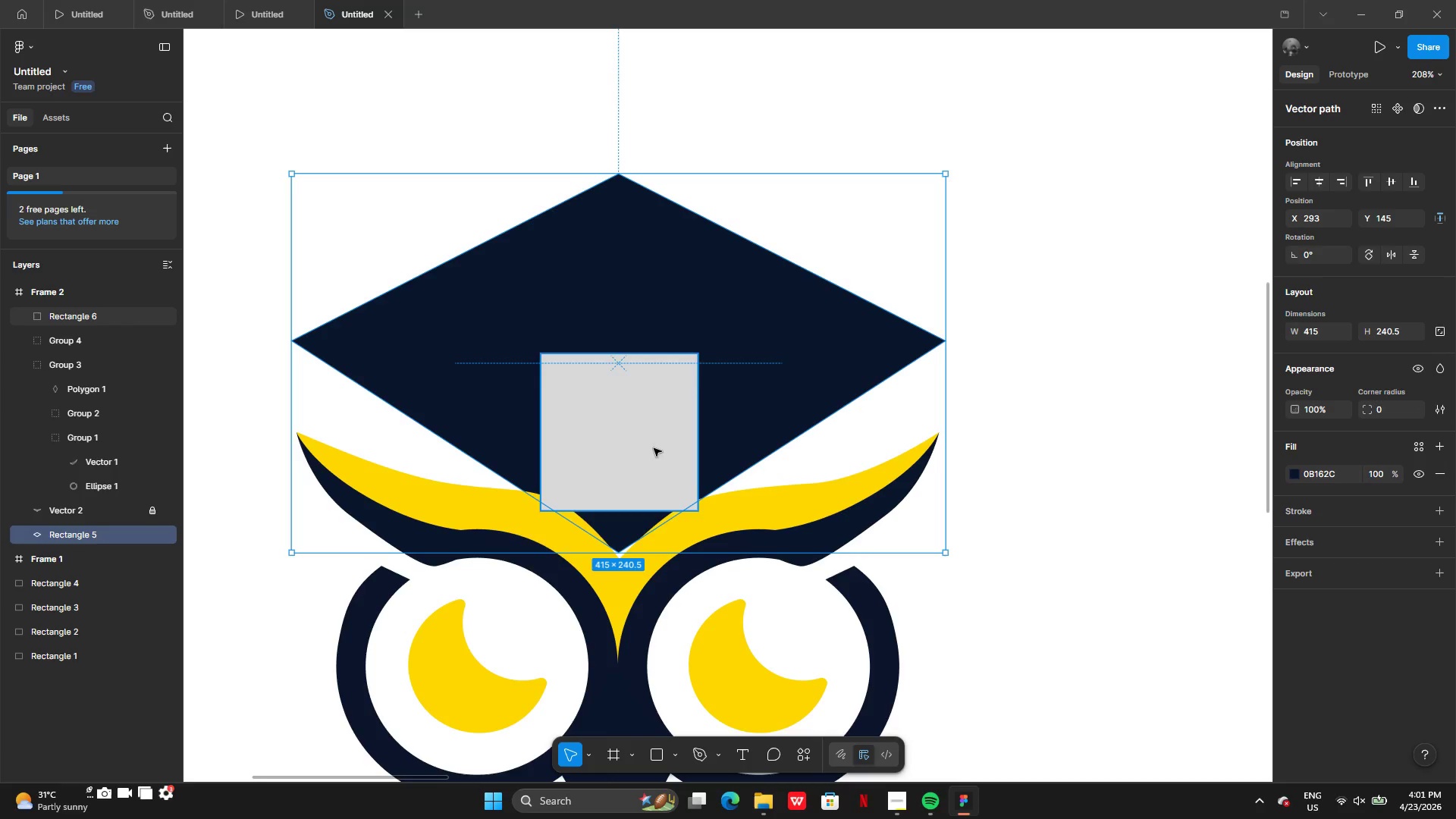 
key(Control+Z)
 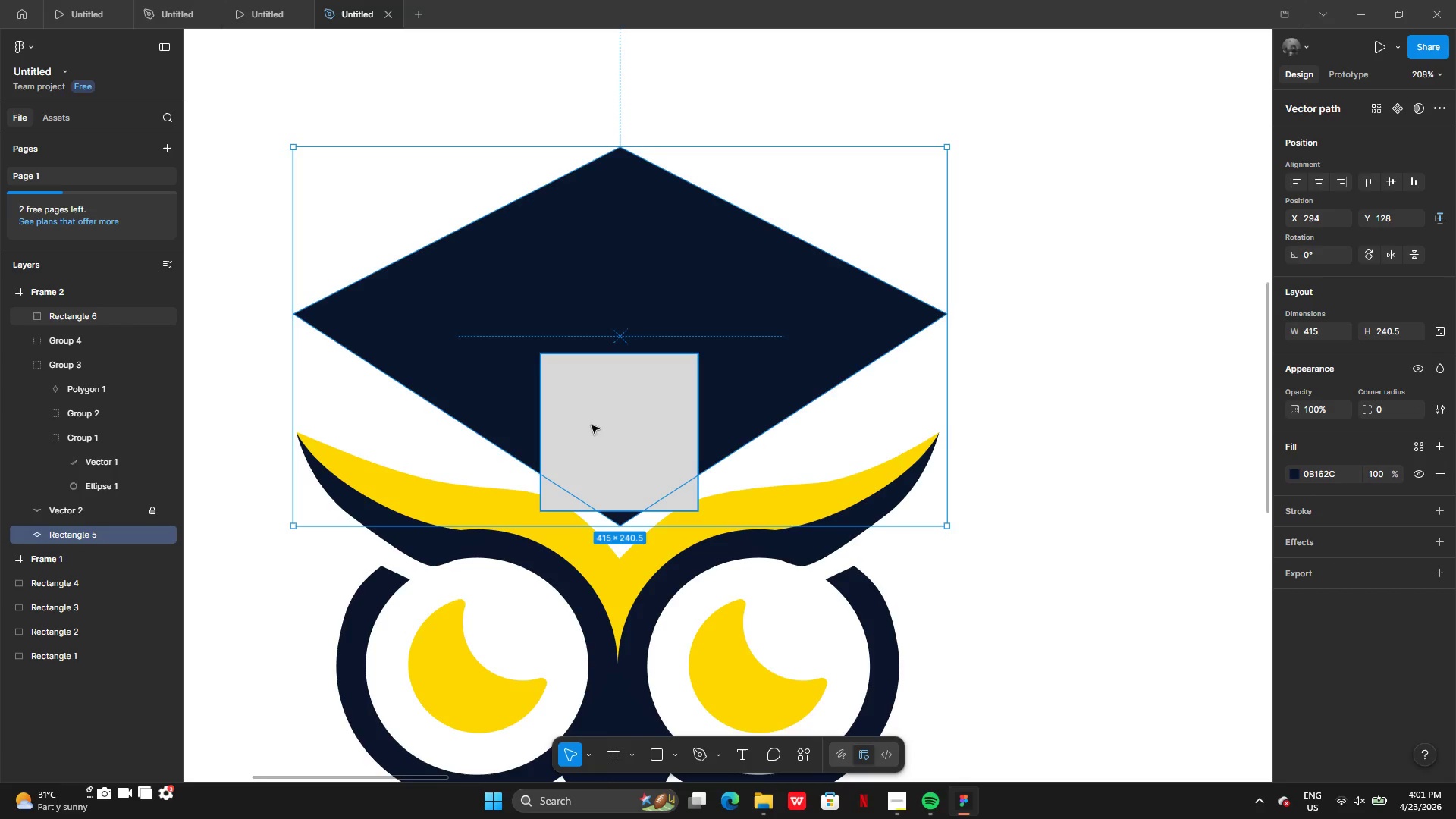 
left_click([604, 417])
 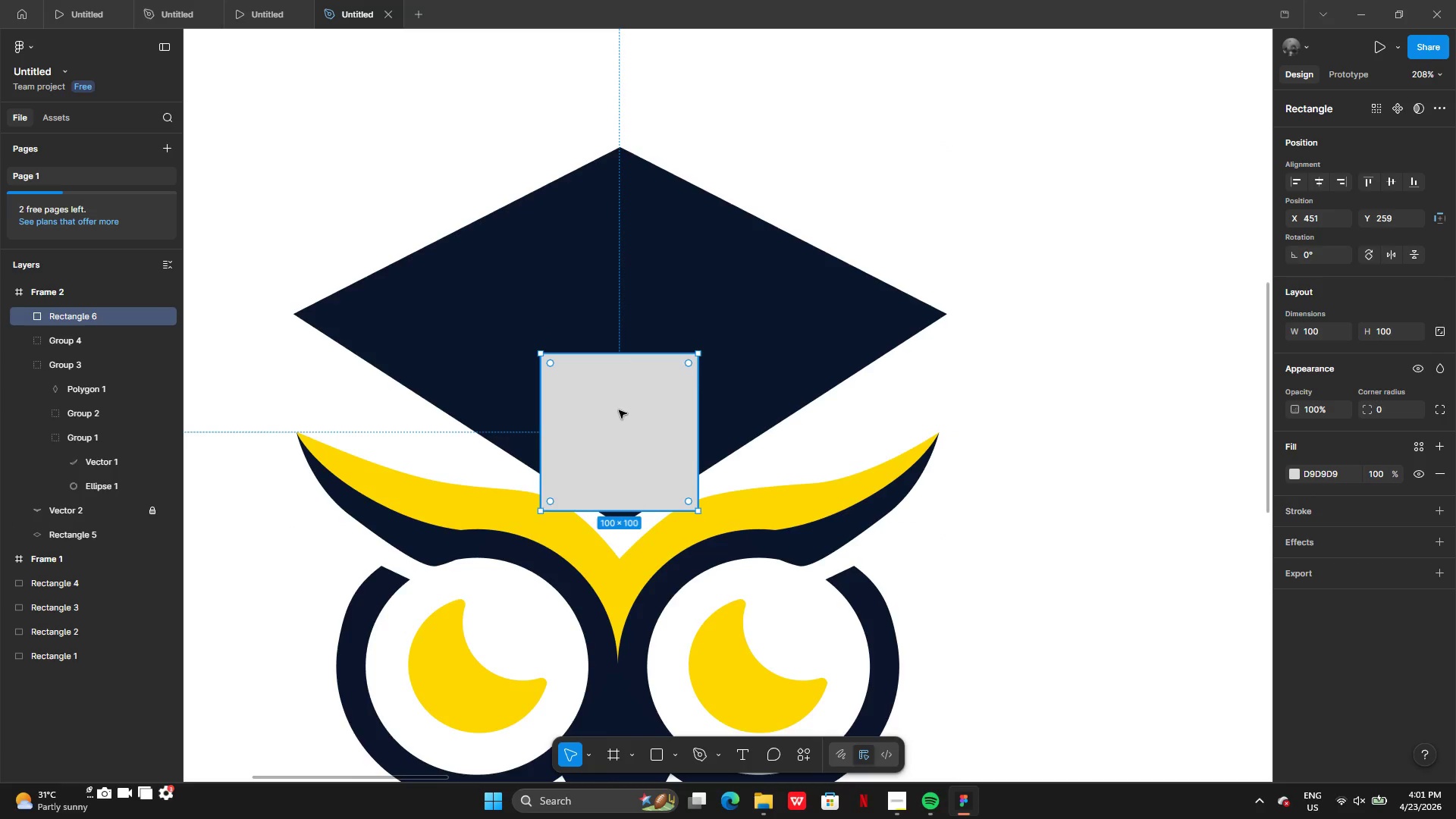 
left_click_drag(start_coordinate=[620, 409], to_coordinate=[617, 423])
 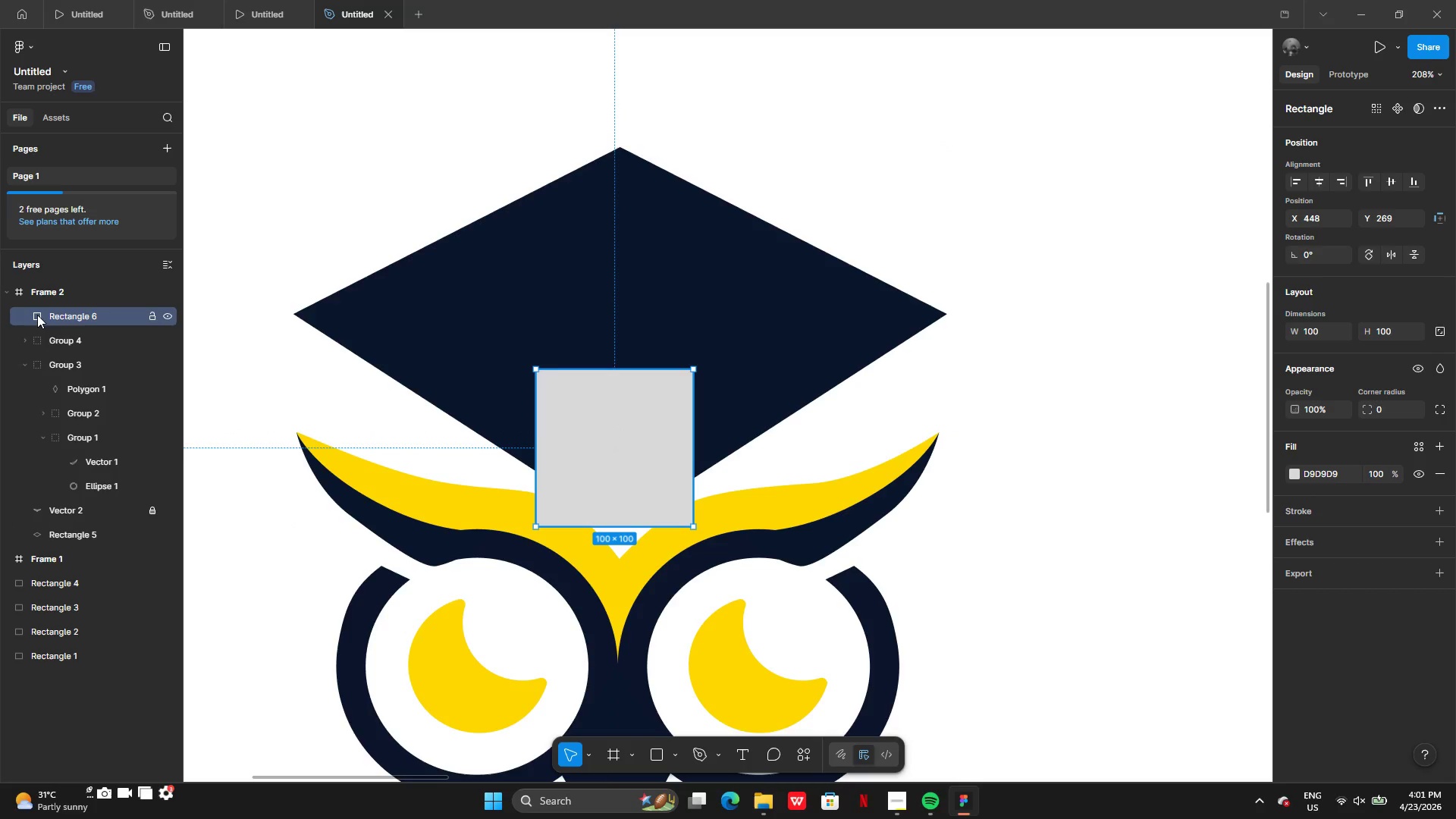 
left_click_drag(start_coordinate=[47, 315], to_coordinate=[50, 489])
 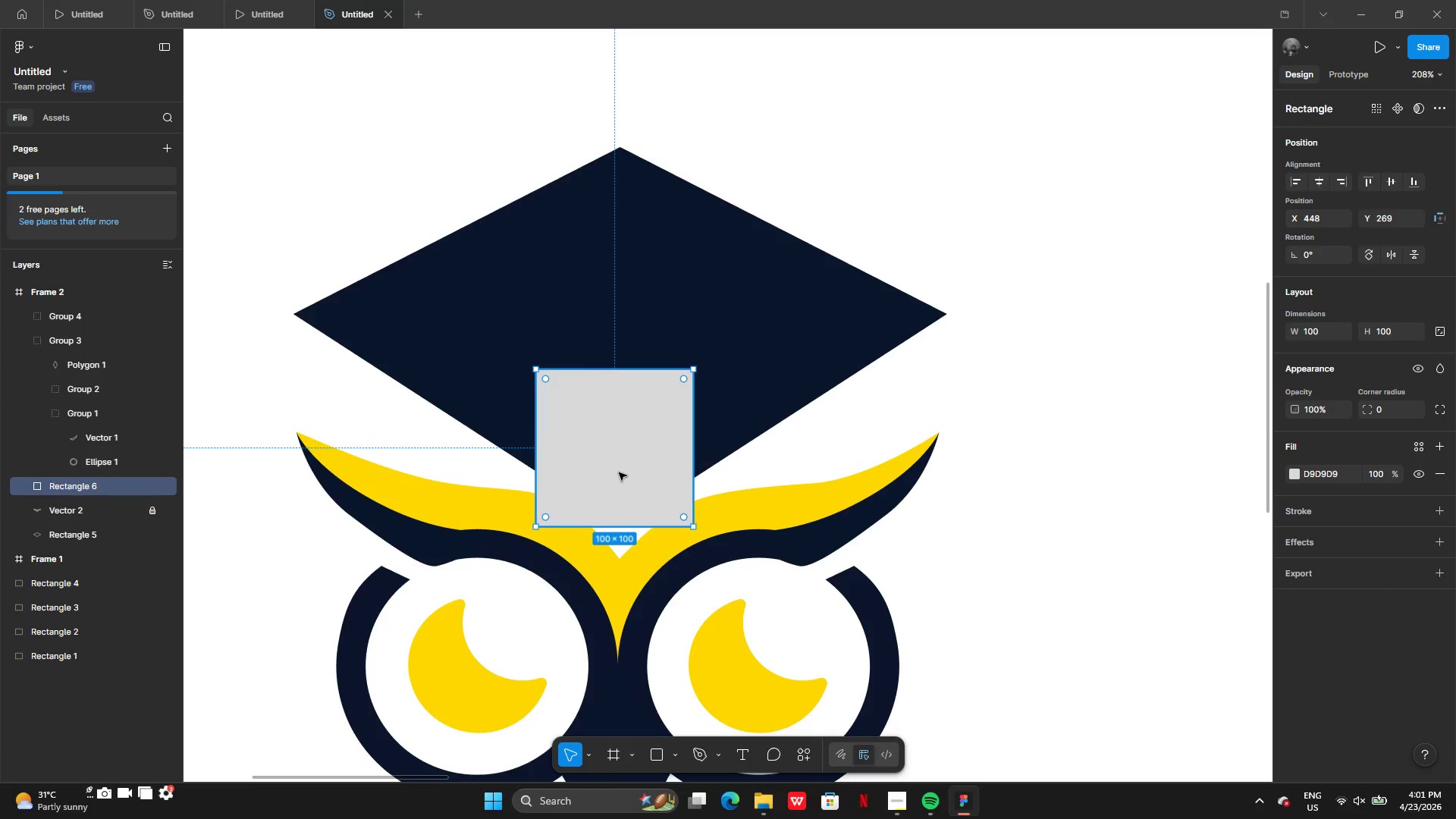 
left_click_drag(start_coordinate=[620, 472], to_coordinate=[620, 483])
 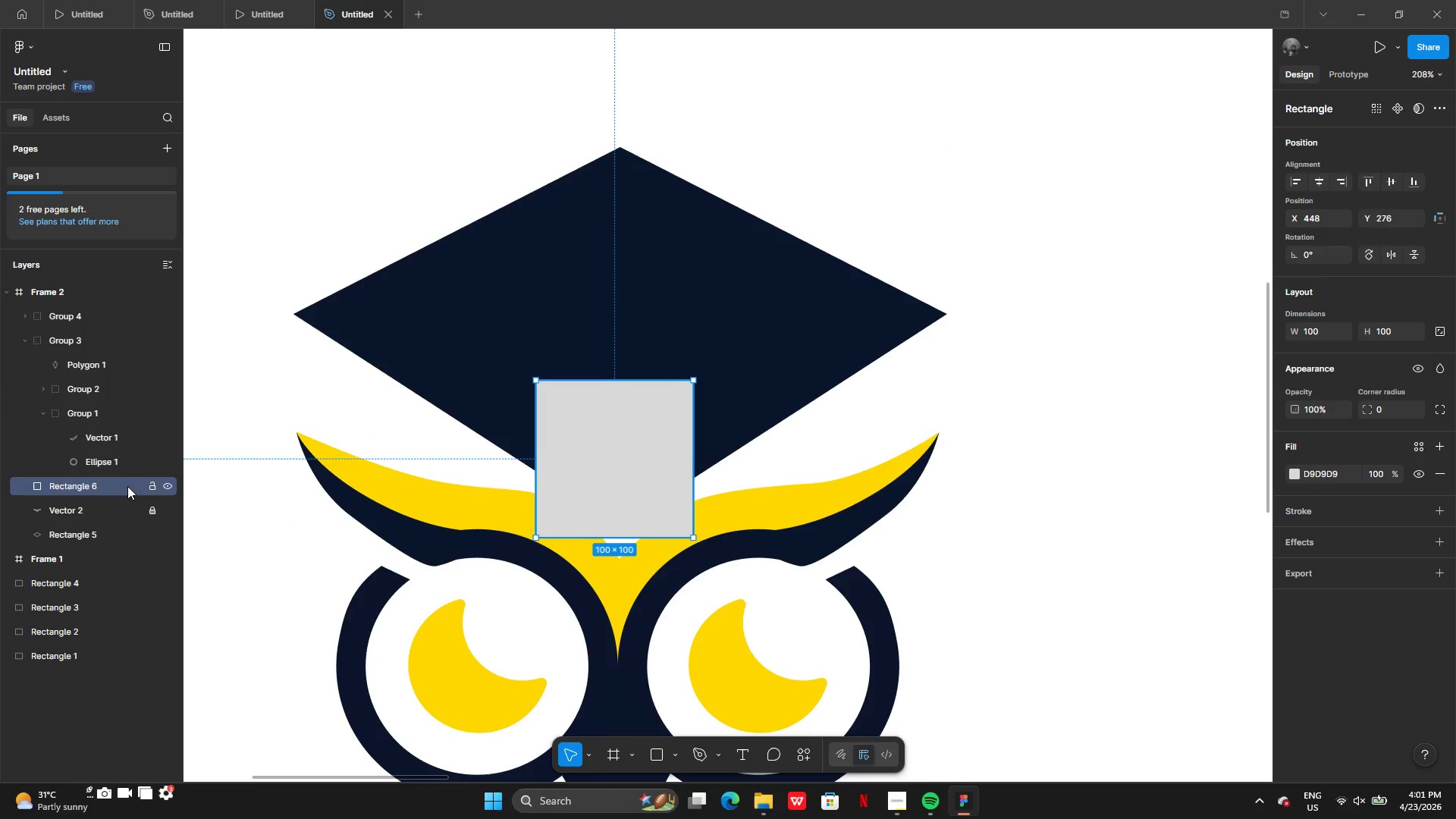 
left_click_drag(start_coordinate=[127, 486], to_coordinate=[130, 517])
 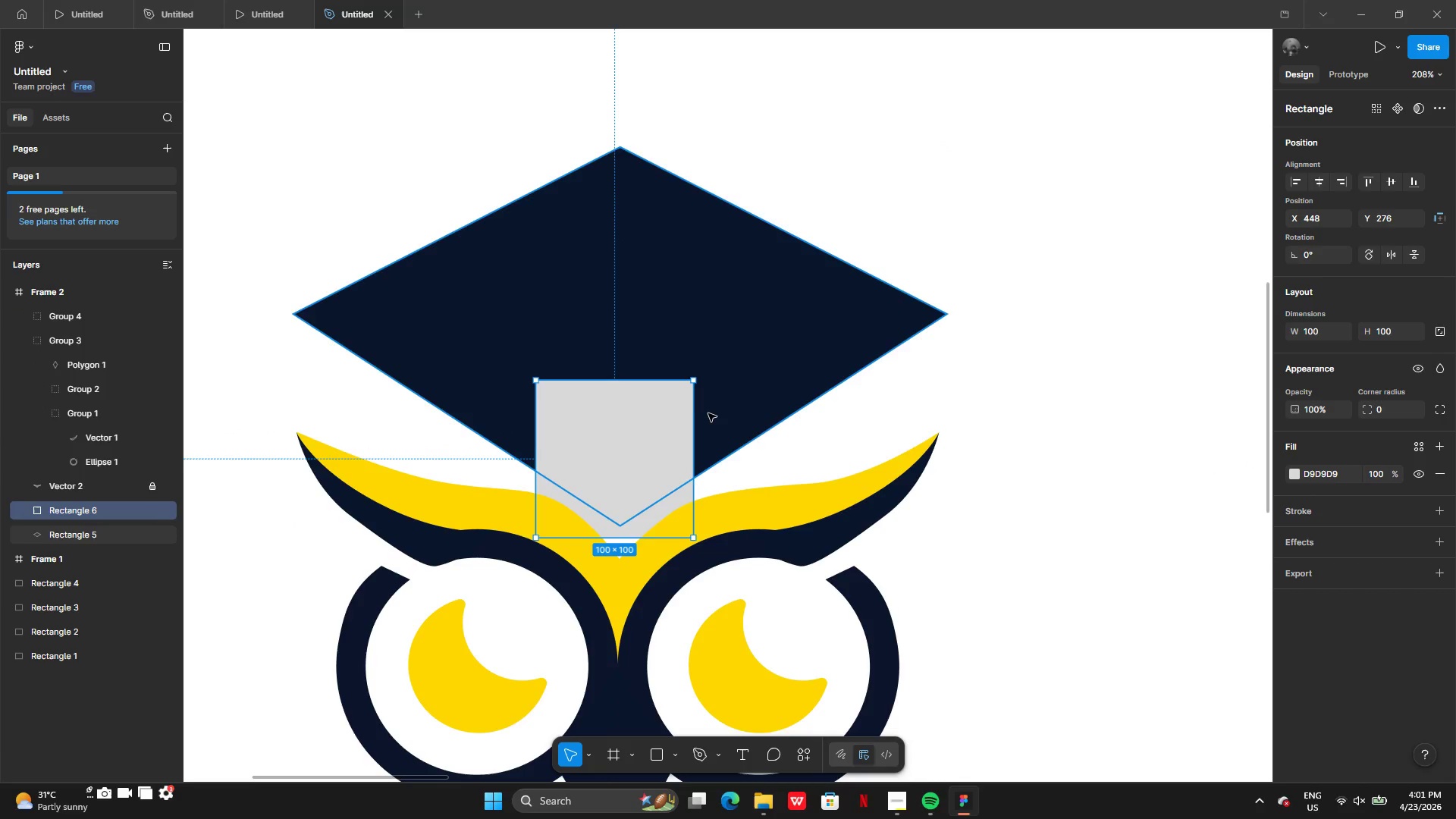 
left_click_drag(start_coordinate=[534, 450], to_coordinate=[441, 430])
 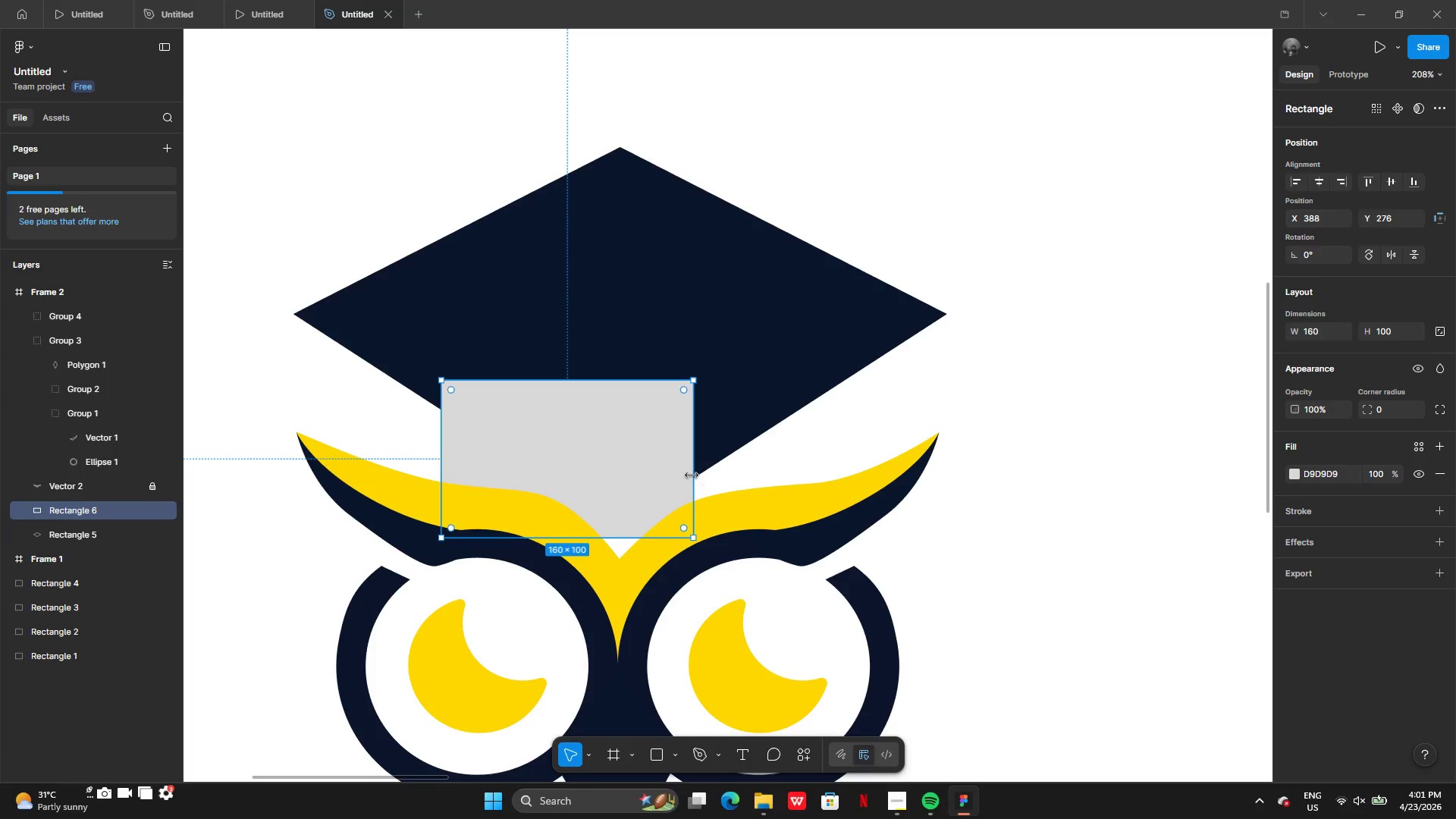 
left_click_drag(start_coordinate=[692, 475], to_coordinate=[803, 484])
 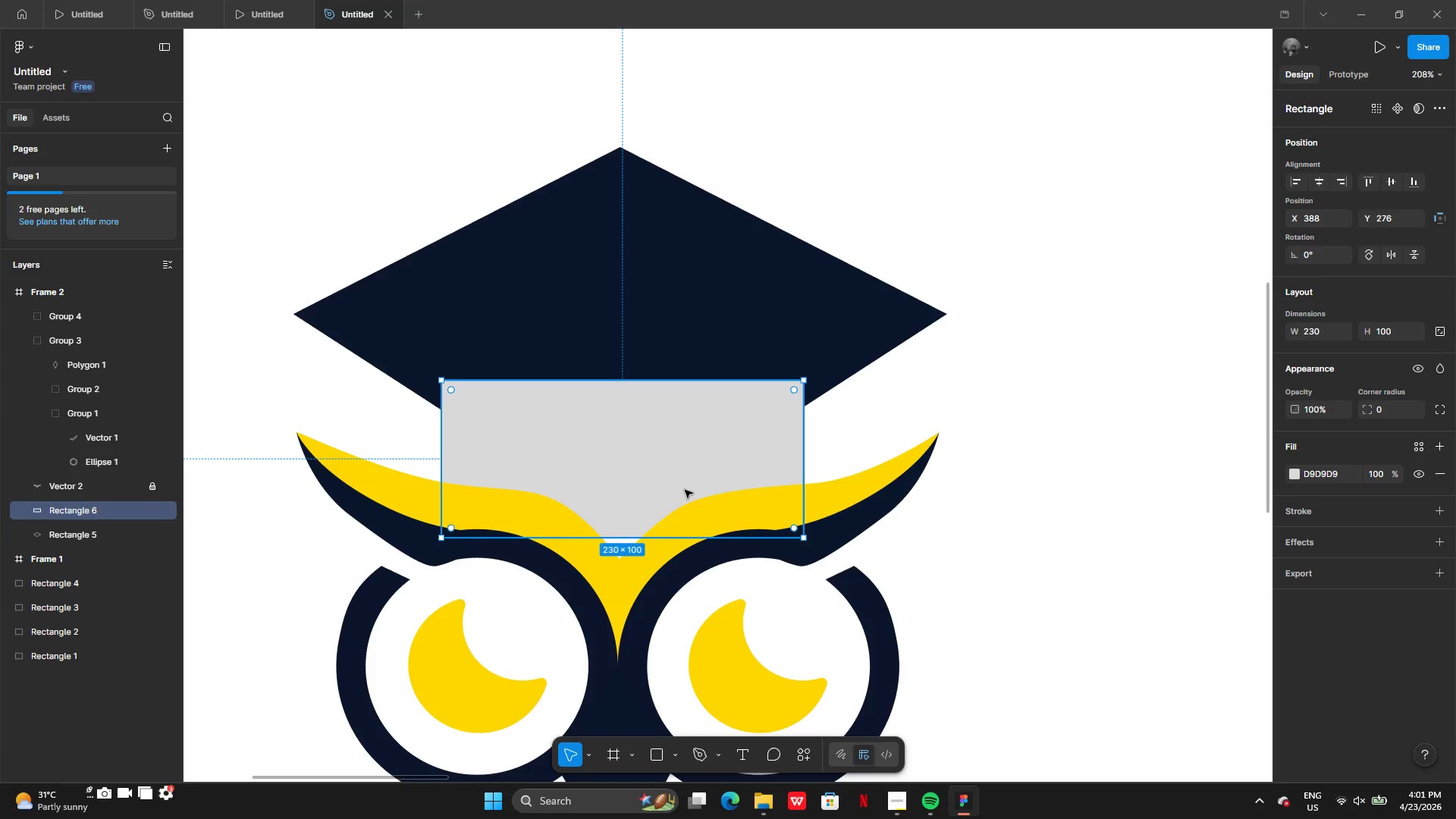 
left_click_drag(start_coordinate=[685, 490], to_coordinate=[683, 485])
 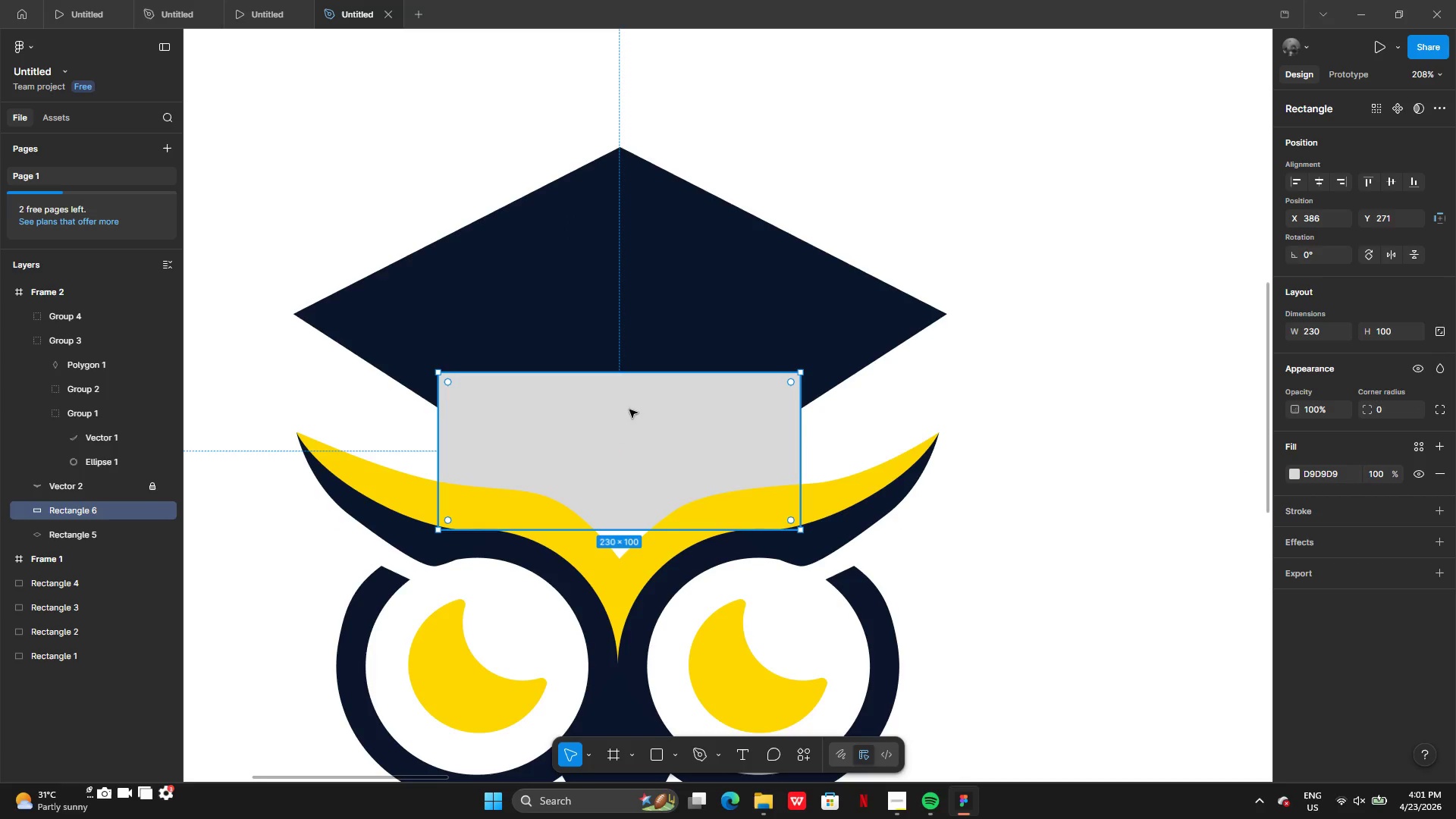 
double_click([611, 410])
 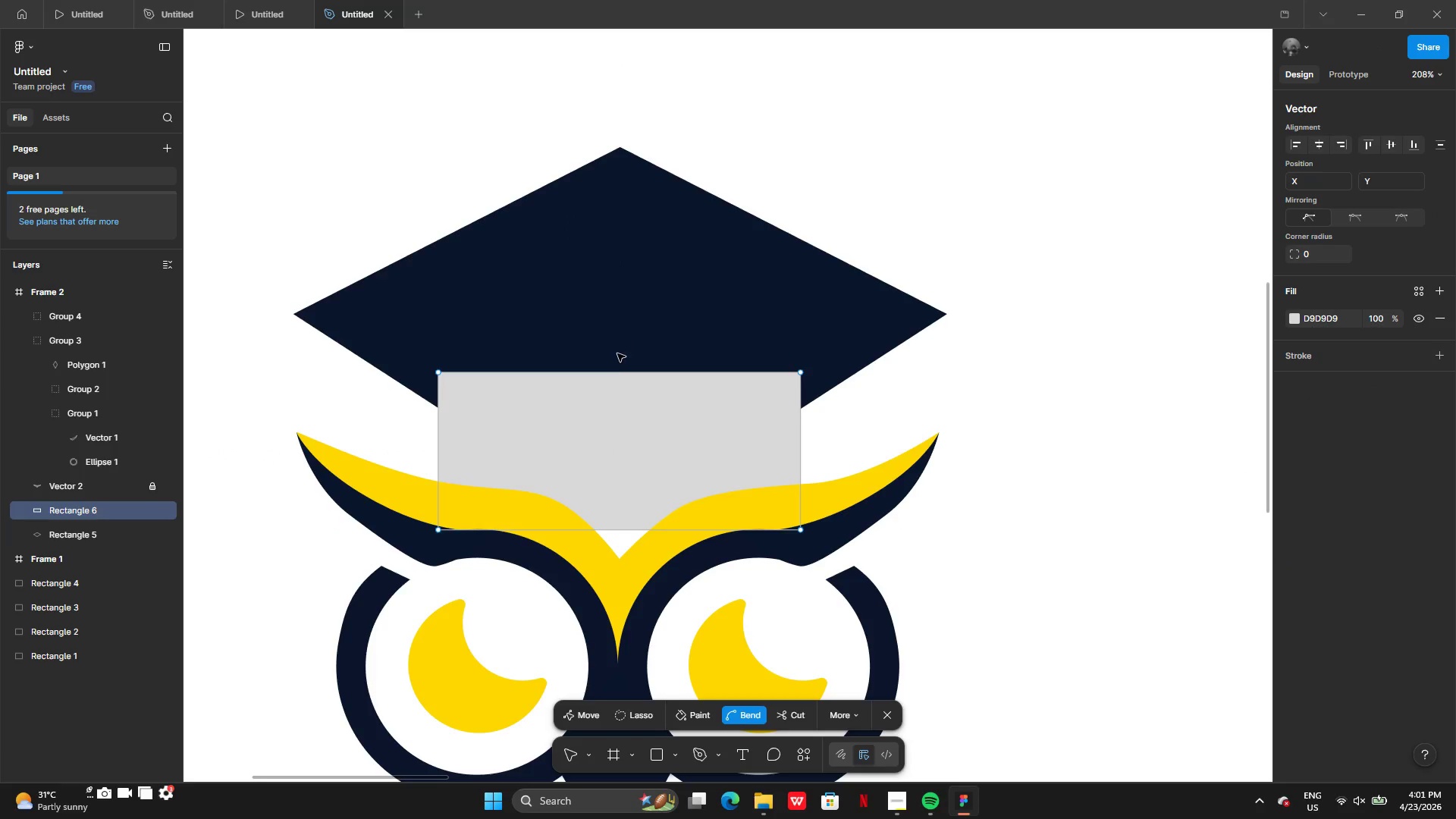 
left_click_drag(start_coordinate=[611, 372], to_coordinate=[615, 290])
 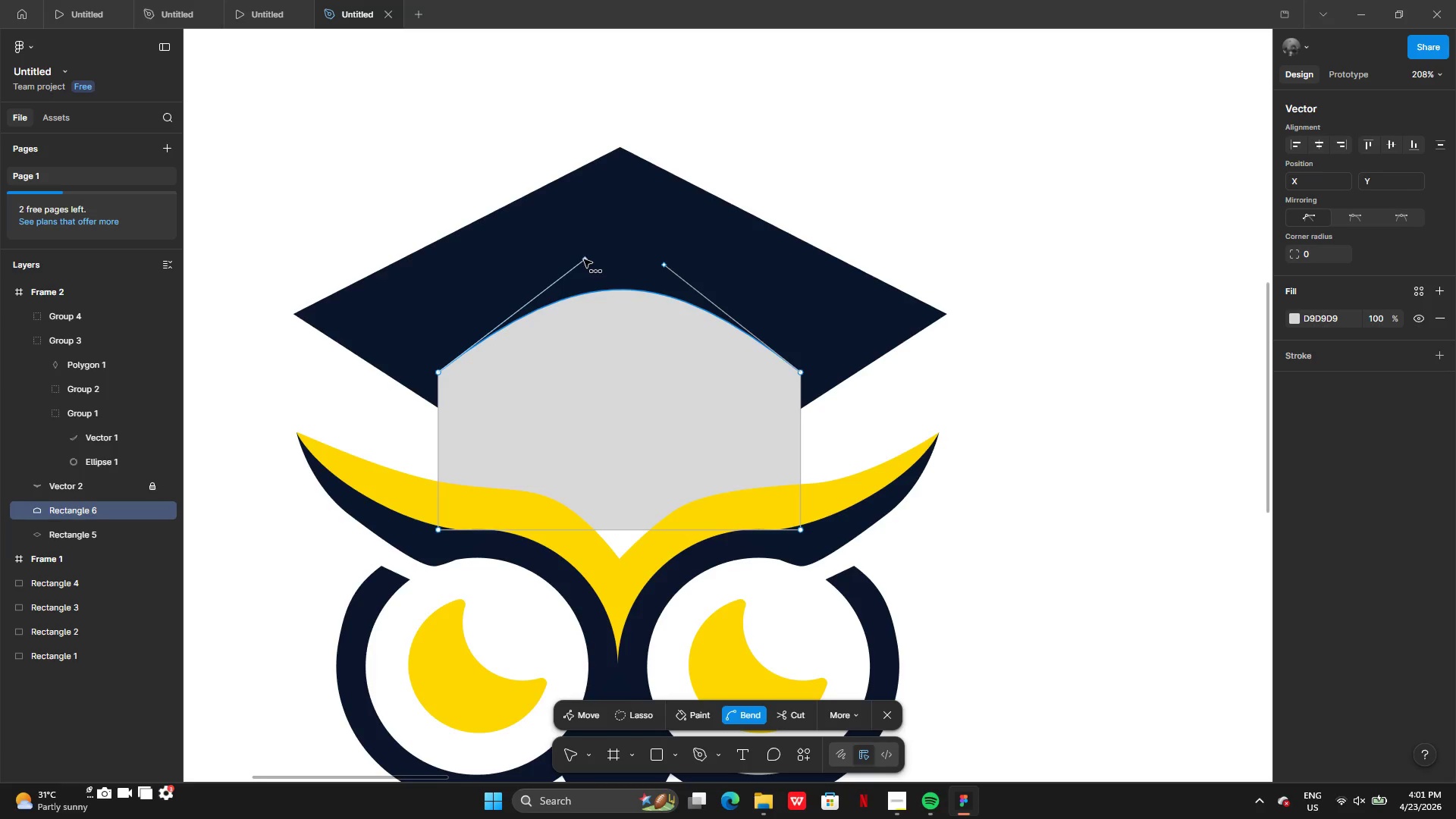 
left_click_drag(start_coordinate=[584, 259], to_coordinate=[435, 318])
 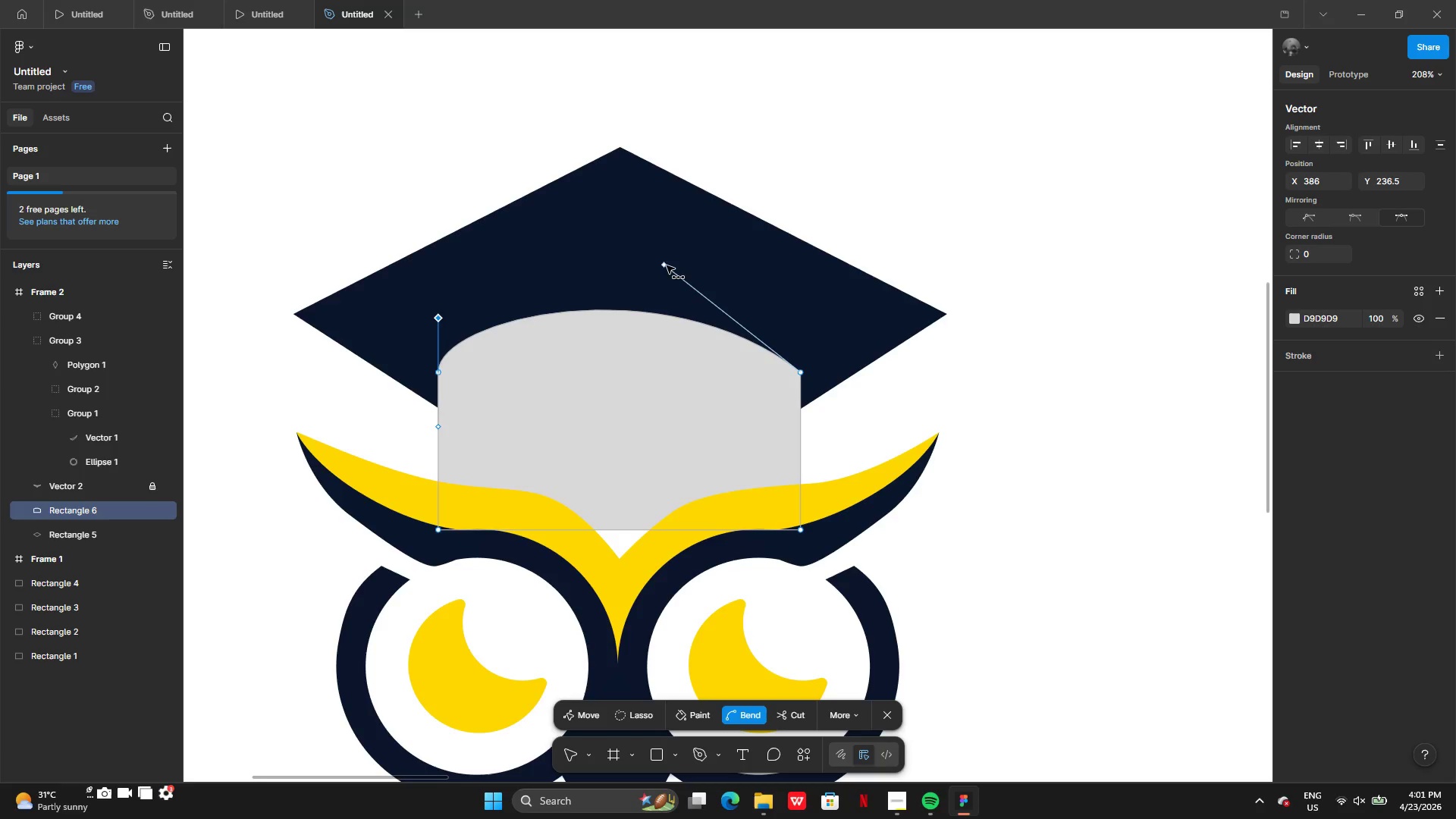 
left_click_drag(start_coordinate=[666, 265], to_coordinate=[799, 320])
 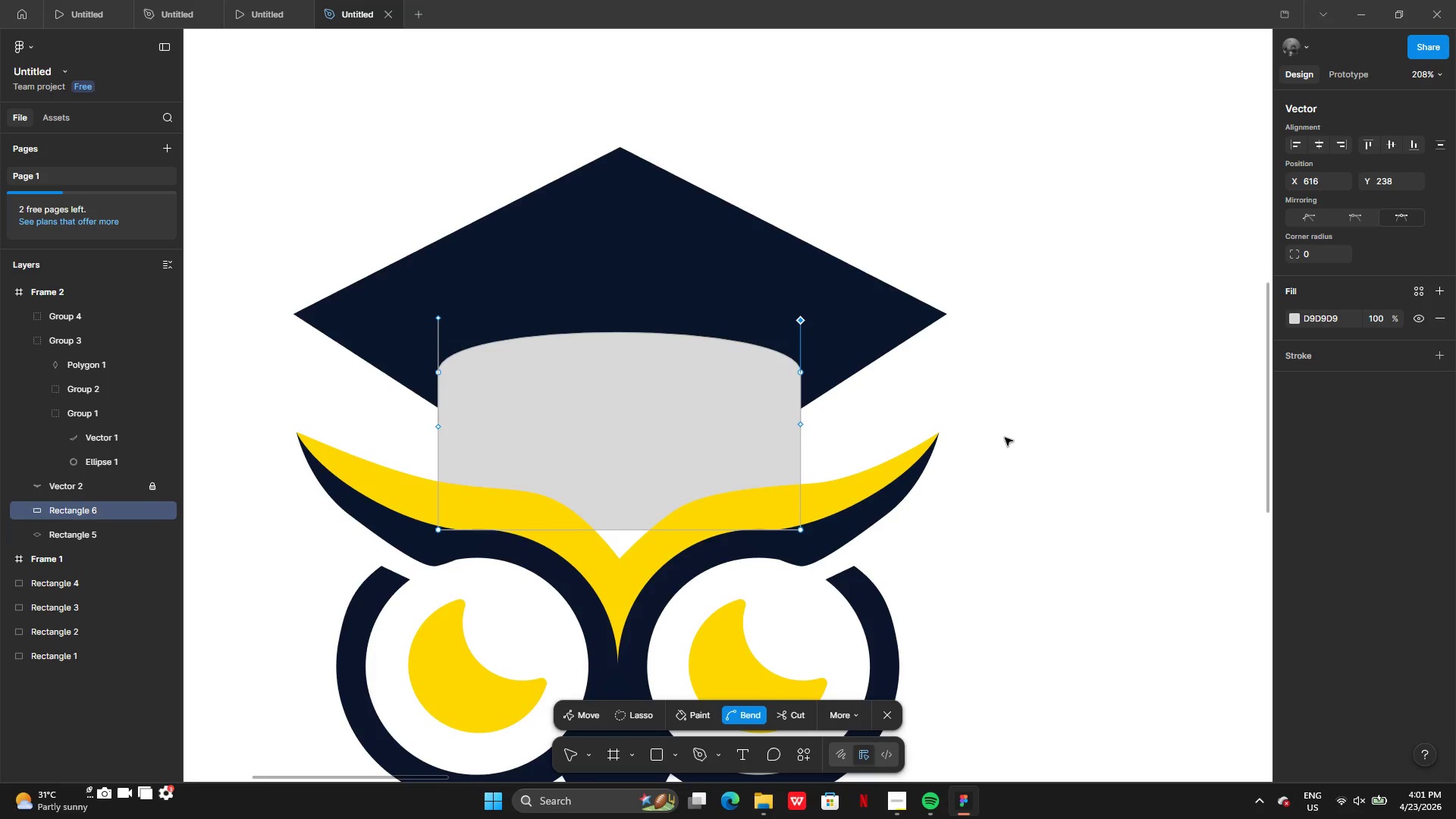 
double_click([1005, 438])
 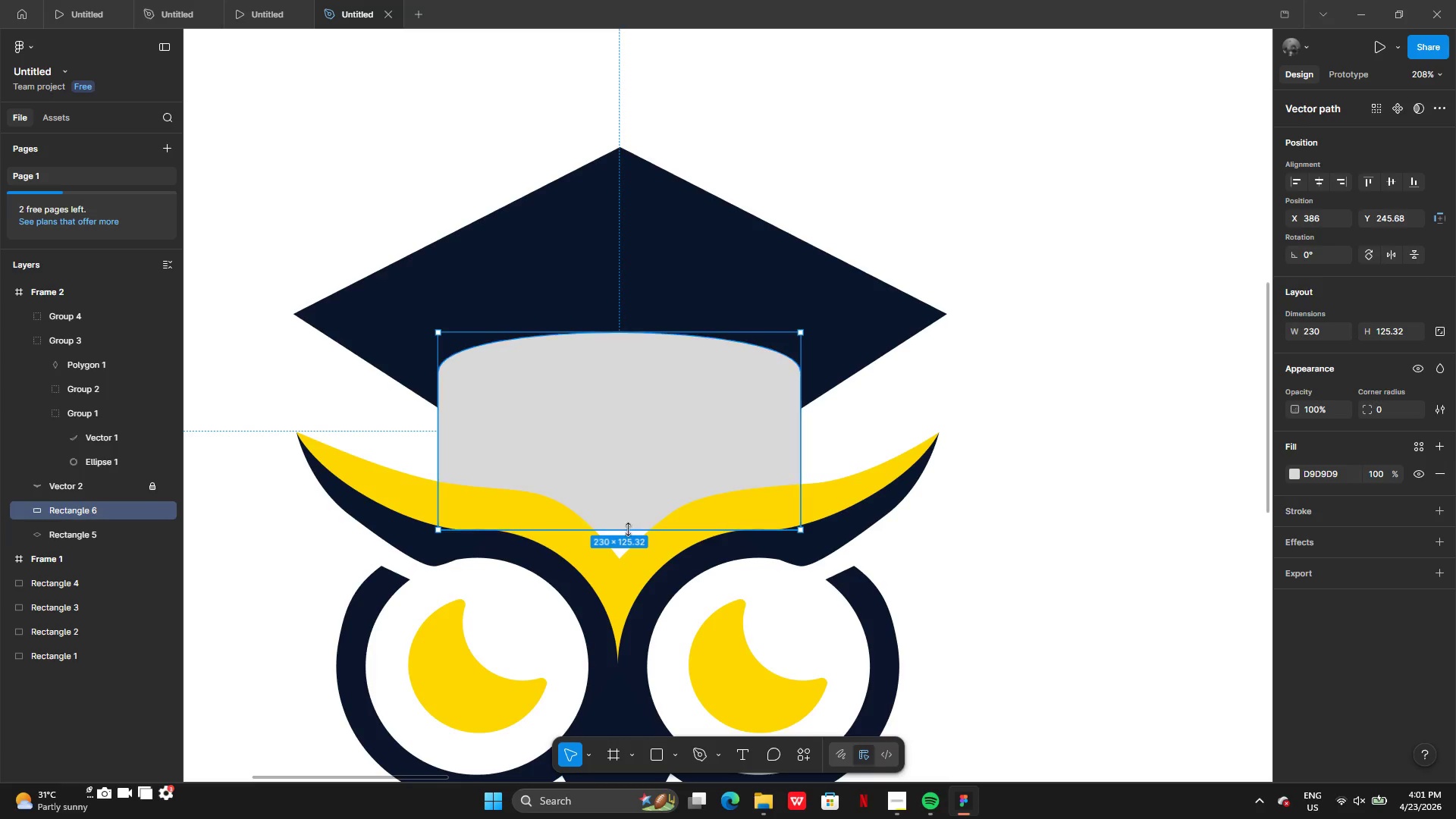 
left_click_drag(start_coordinate=[628, 533], to_coordinate=[629, 569])
 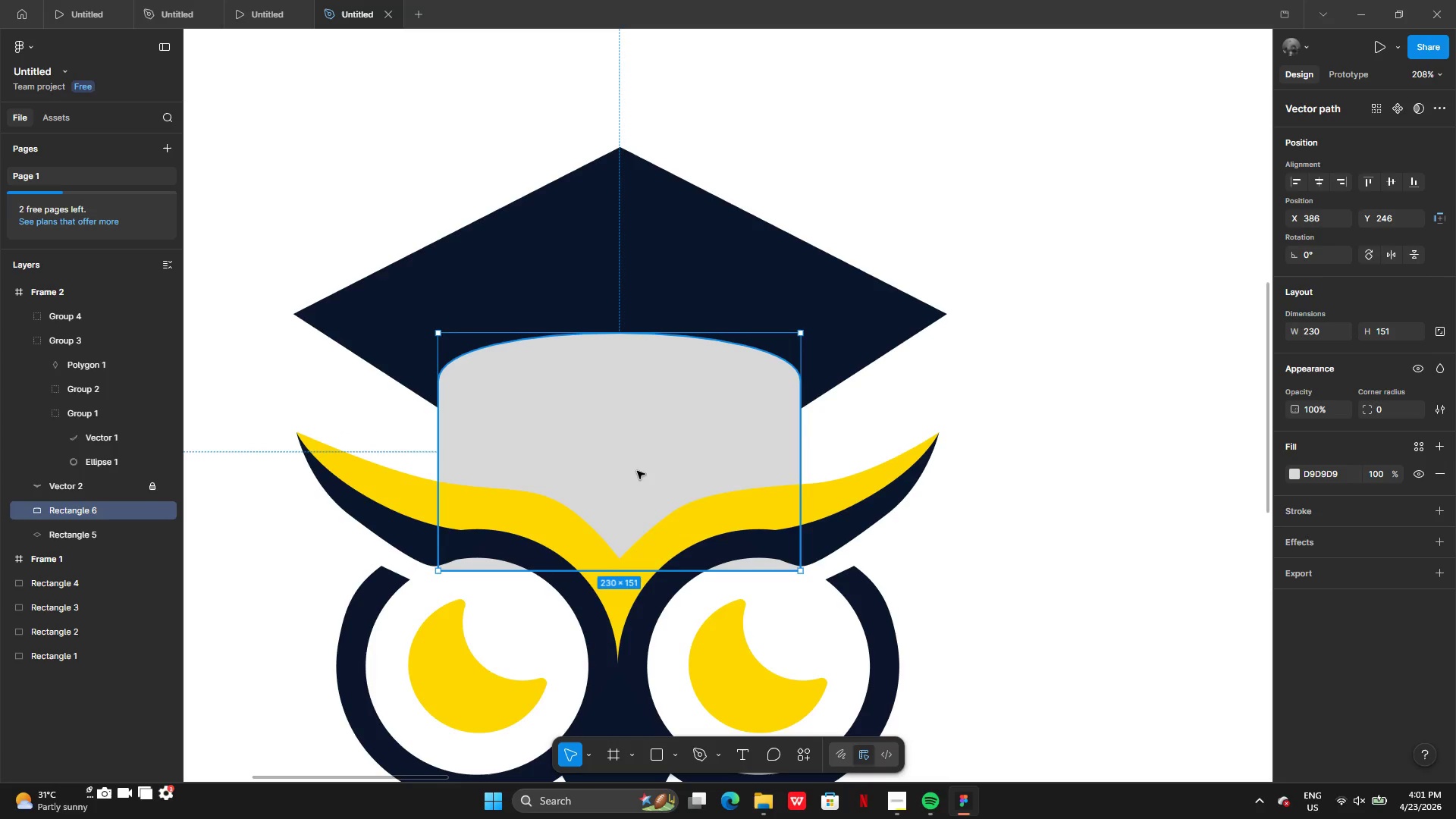 
left_click_drag(start_coordinate=[637, 468], to_coordinate=[638, 441])
 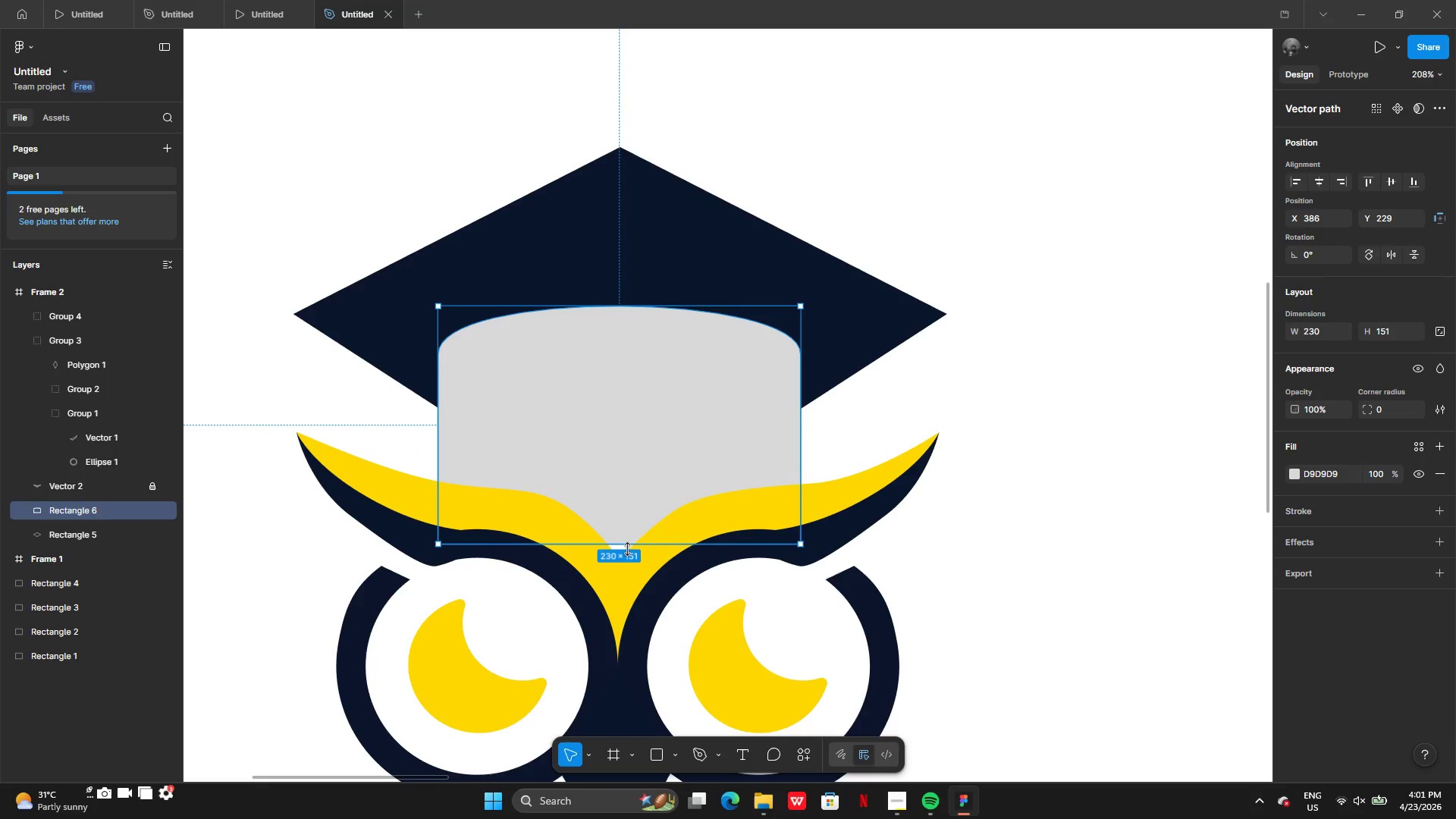 
left_click_drag(start_coordinate=[626, 551], to_coordinate=[626, 566])
 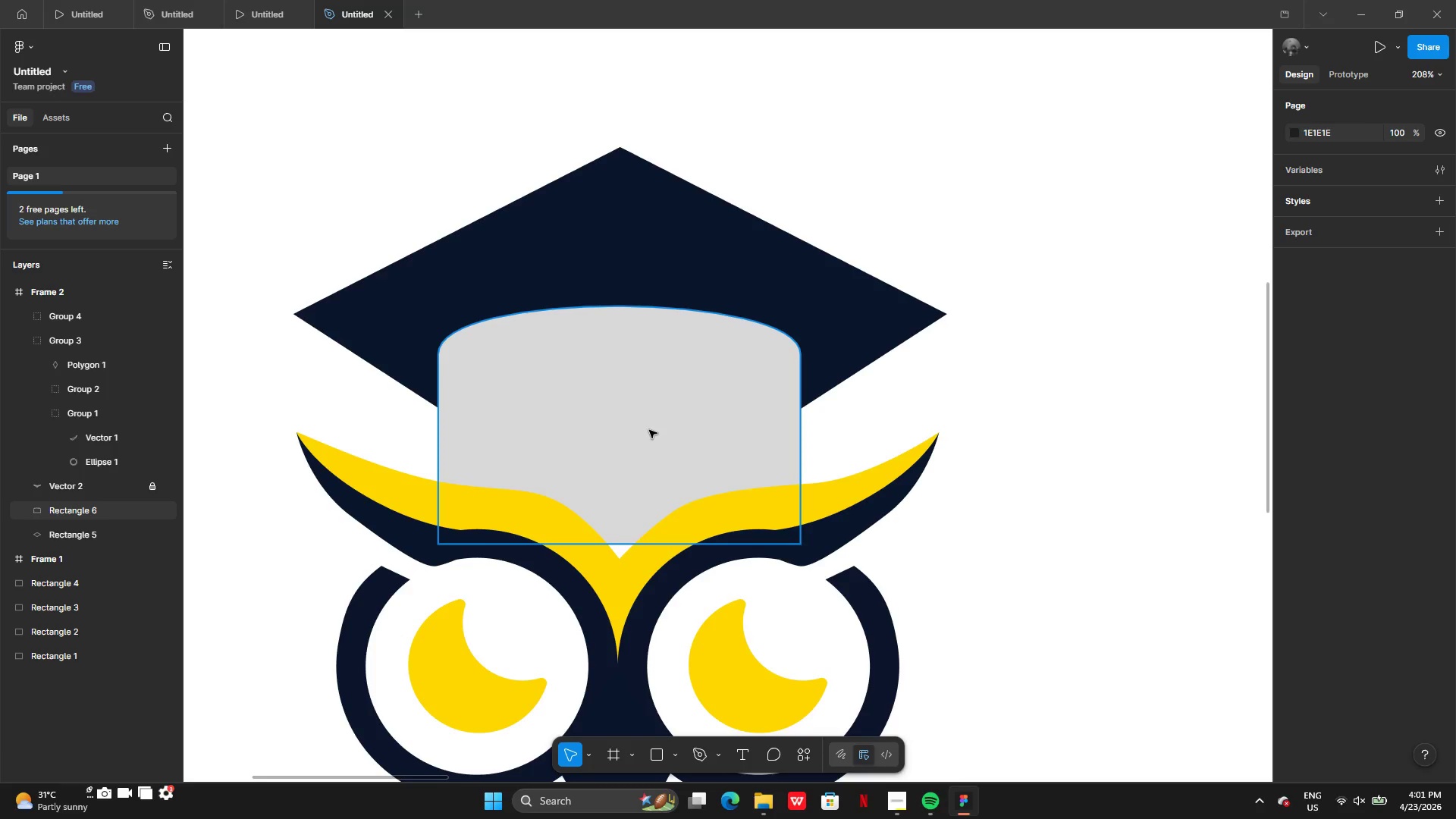 
left_click([649, 430])
 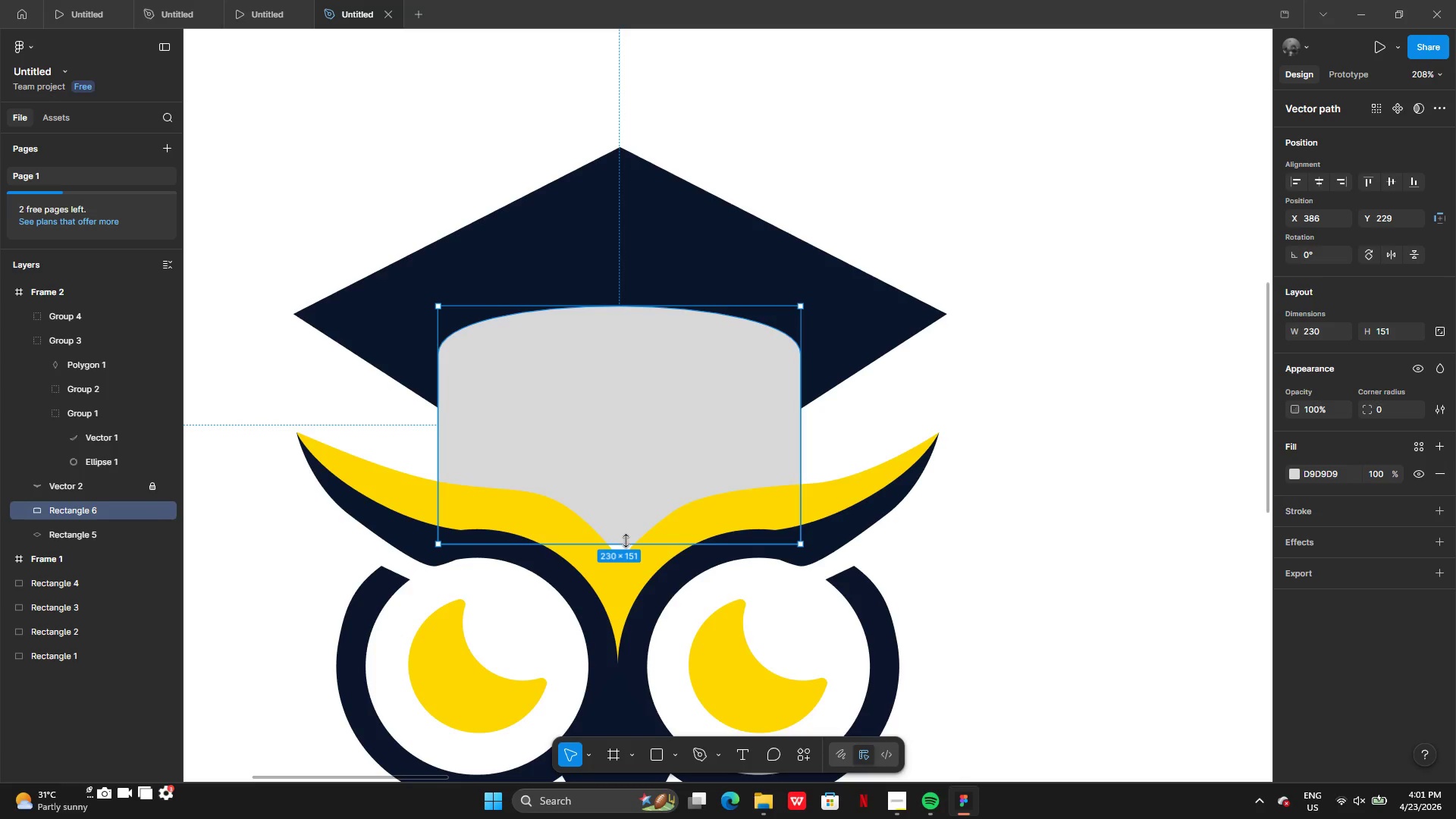 
left_click_drag(start_coordinate=[626, 544], to_coordinate=[623, 563])
 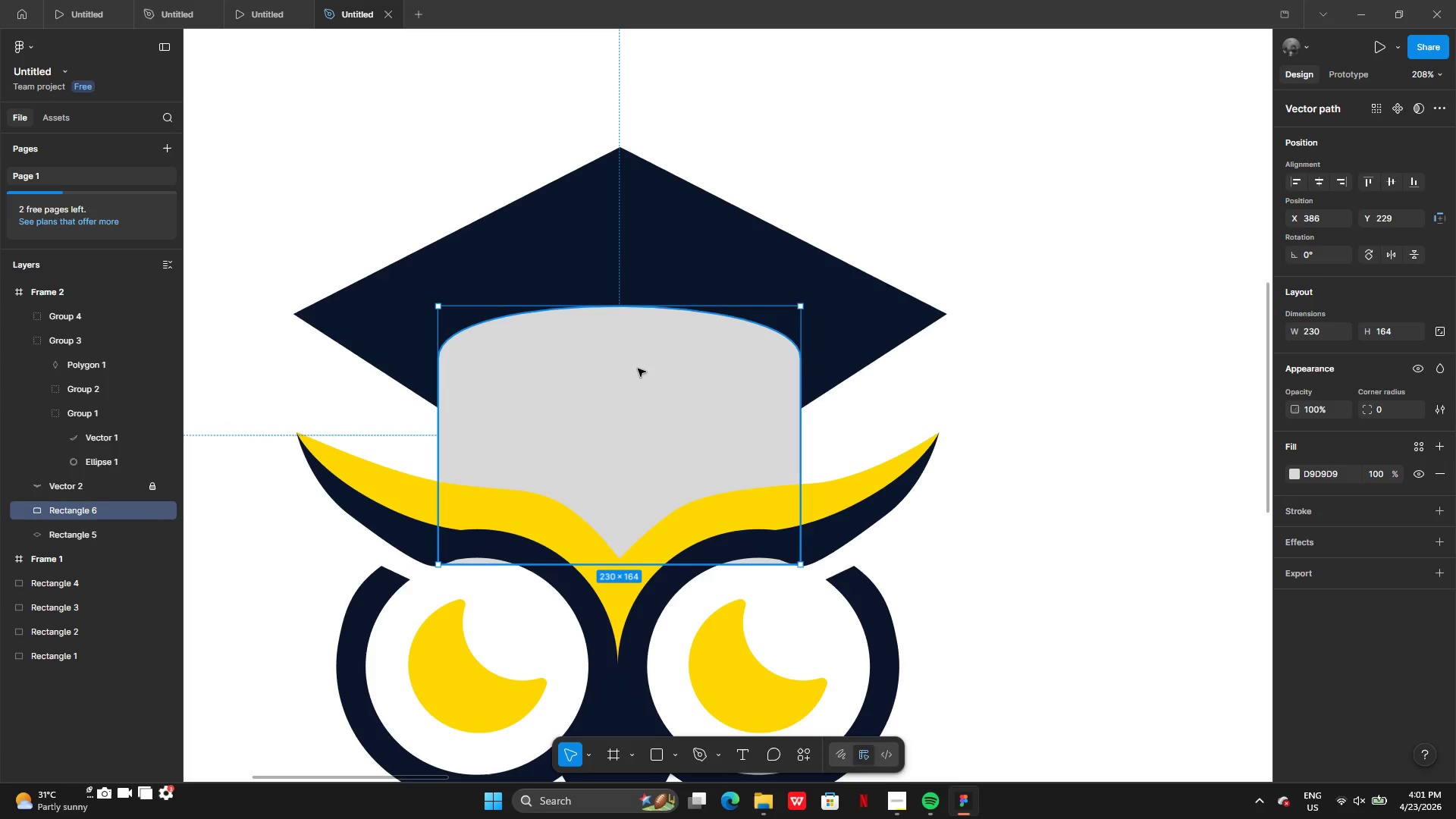 
left_click_drag(start_coordinate=[638, 369], to_coordinate=[638, 356])
 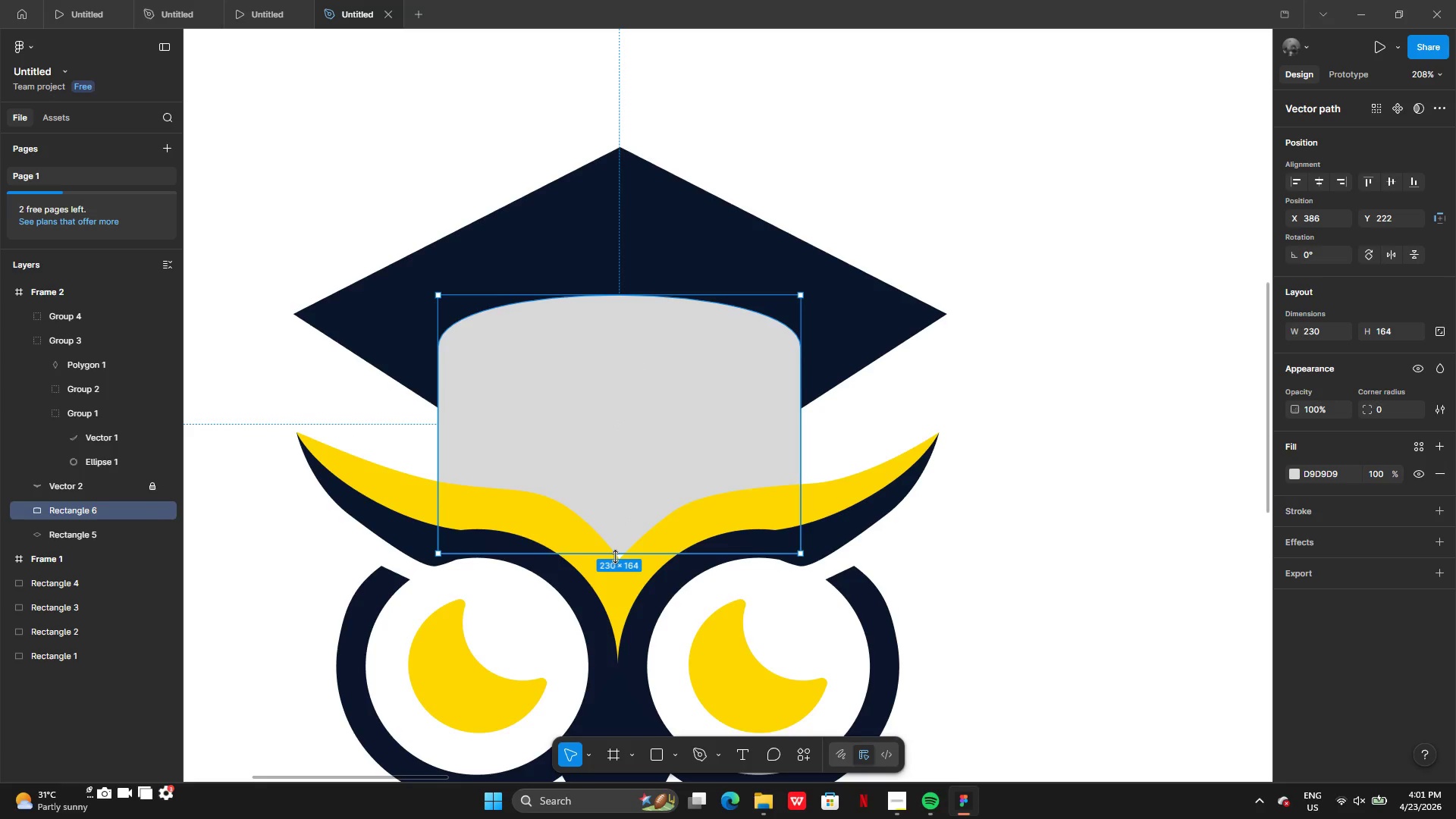 
left_click_drag(start_coordinate=[615, 557], to_coordinate=[611, 584])
 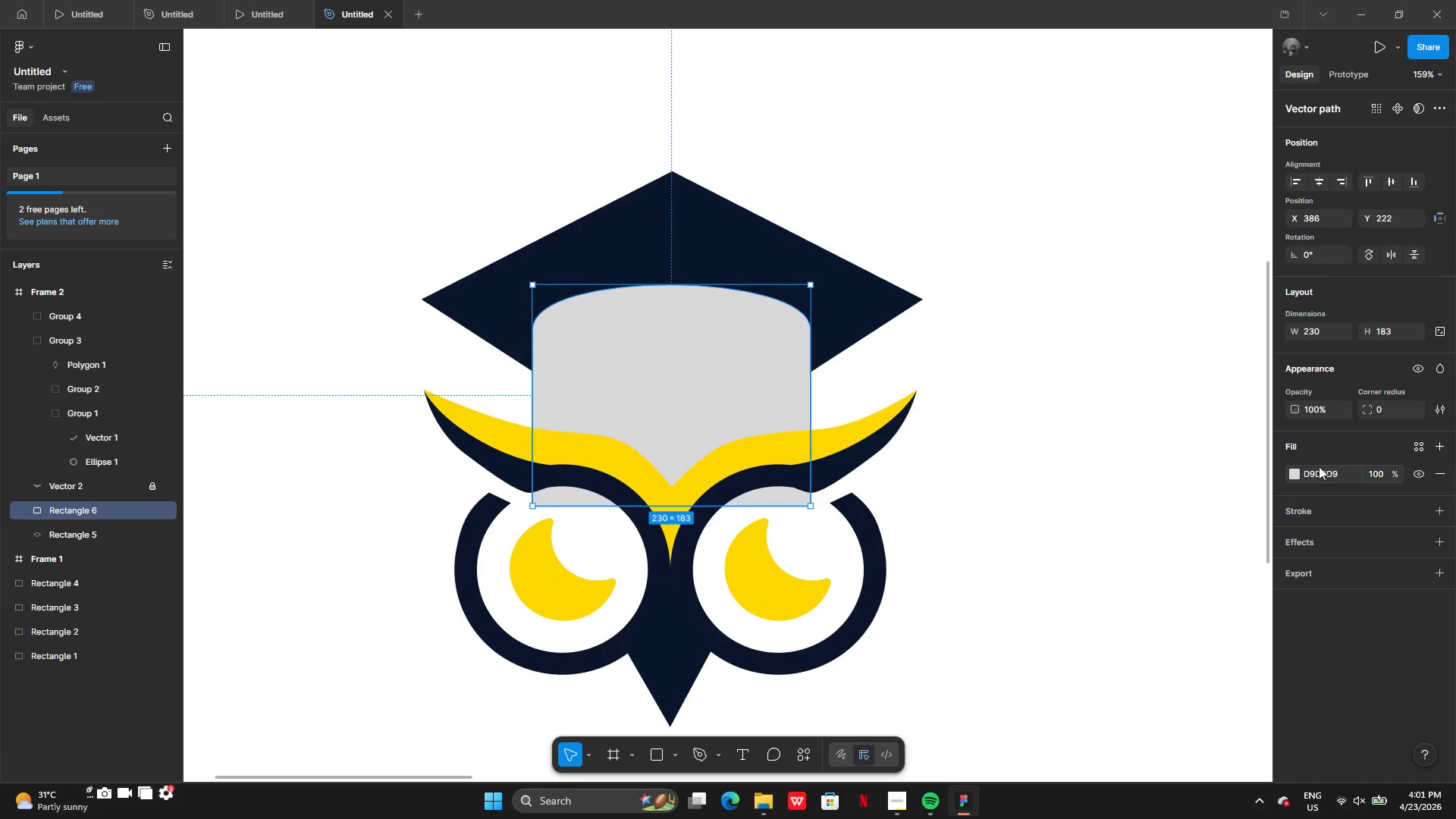 
left_click([1298, 475])
 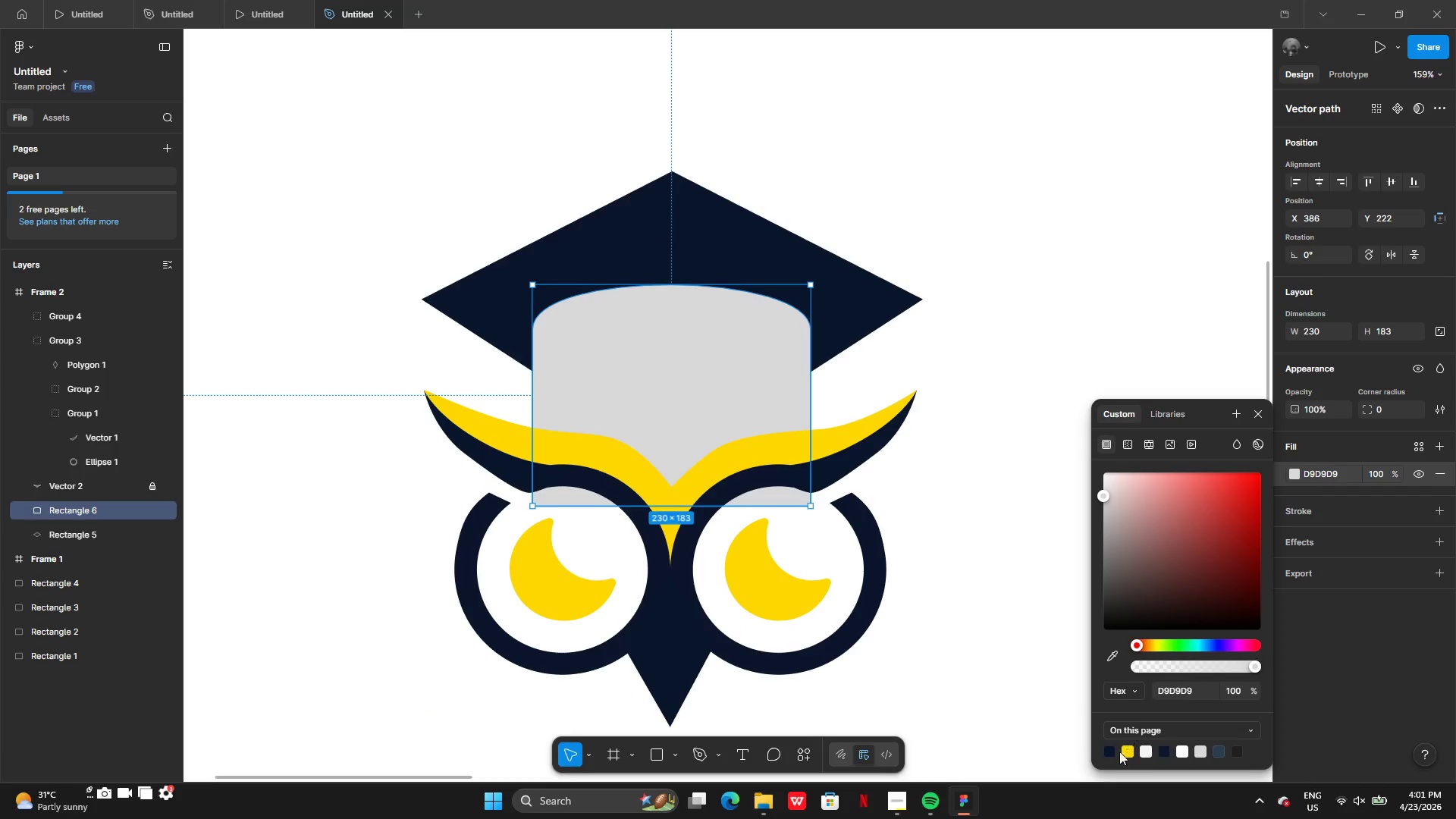 
left_click([1107, 752])
 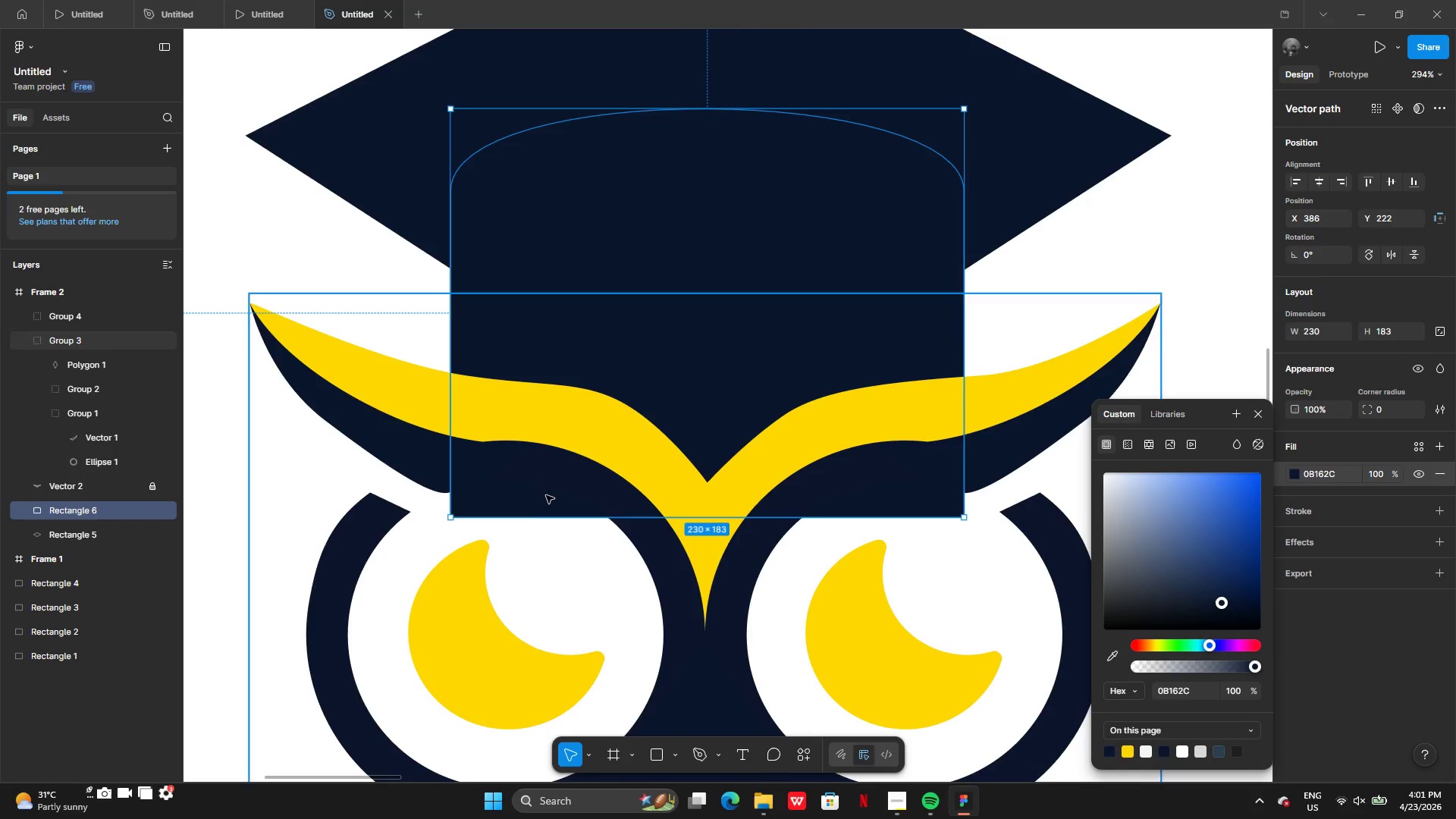 
left_click_drag(start_coordinate=[605, 518], to_coordinate=[607, 461])
 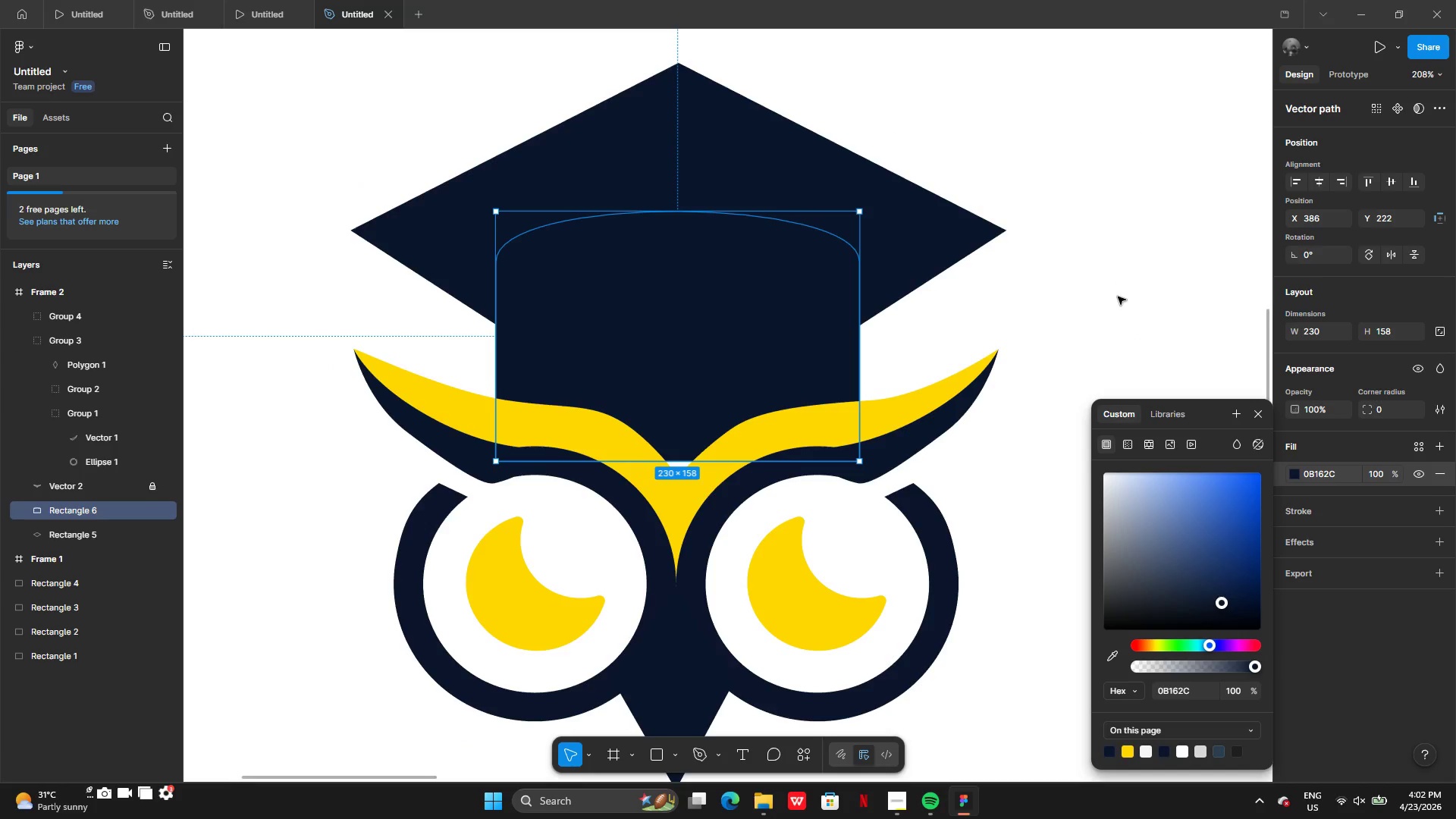 
double_click([1118, 300])
 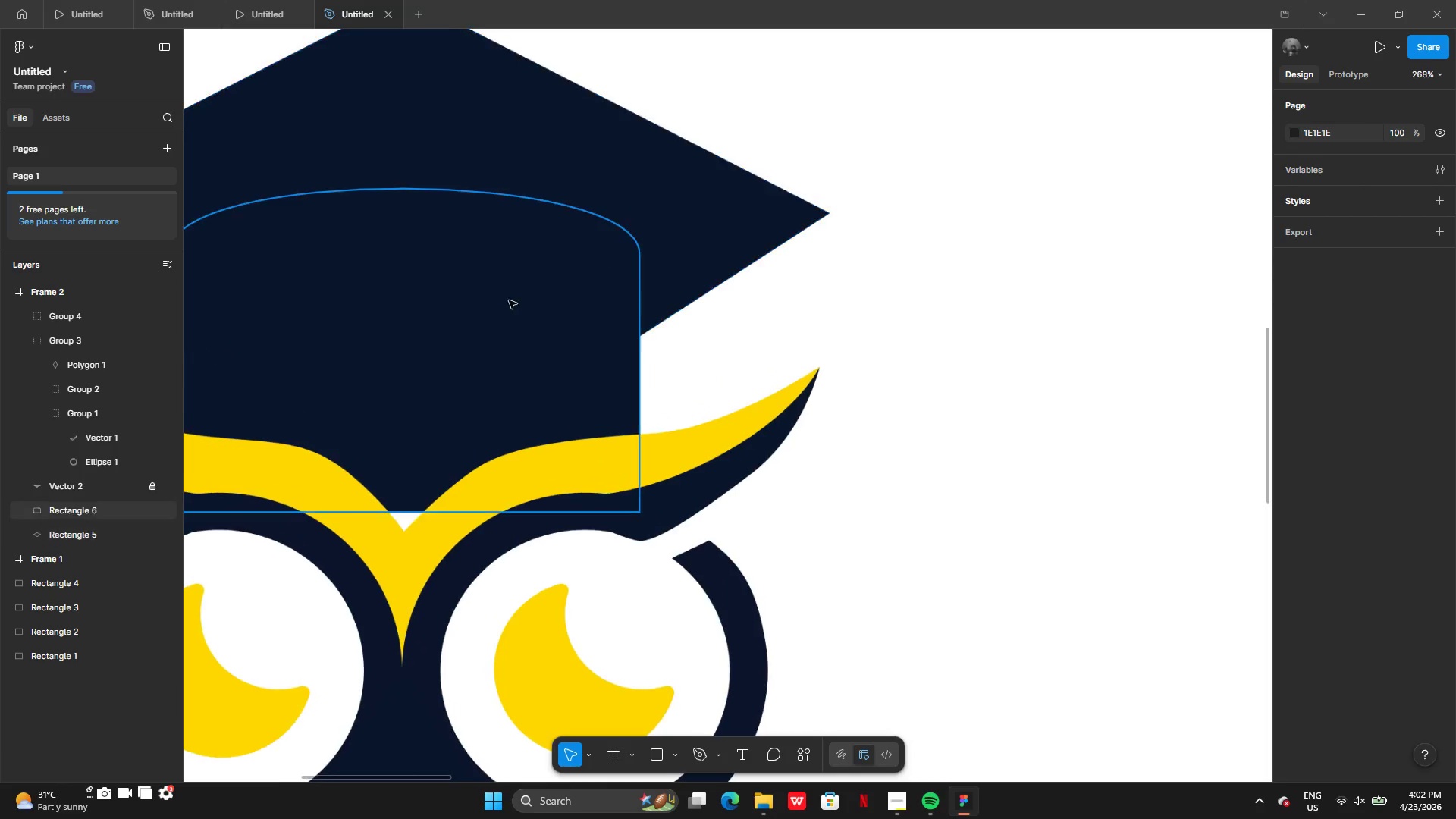 
left_click([587, 387])
 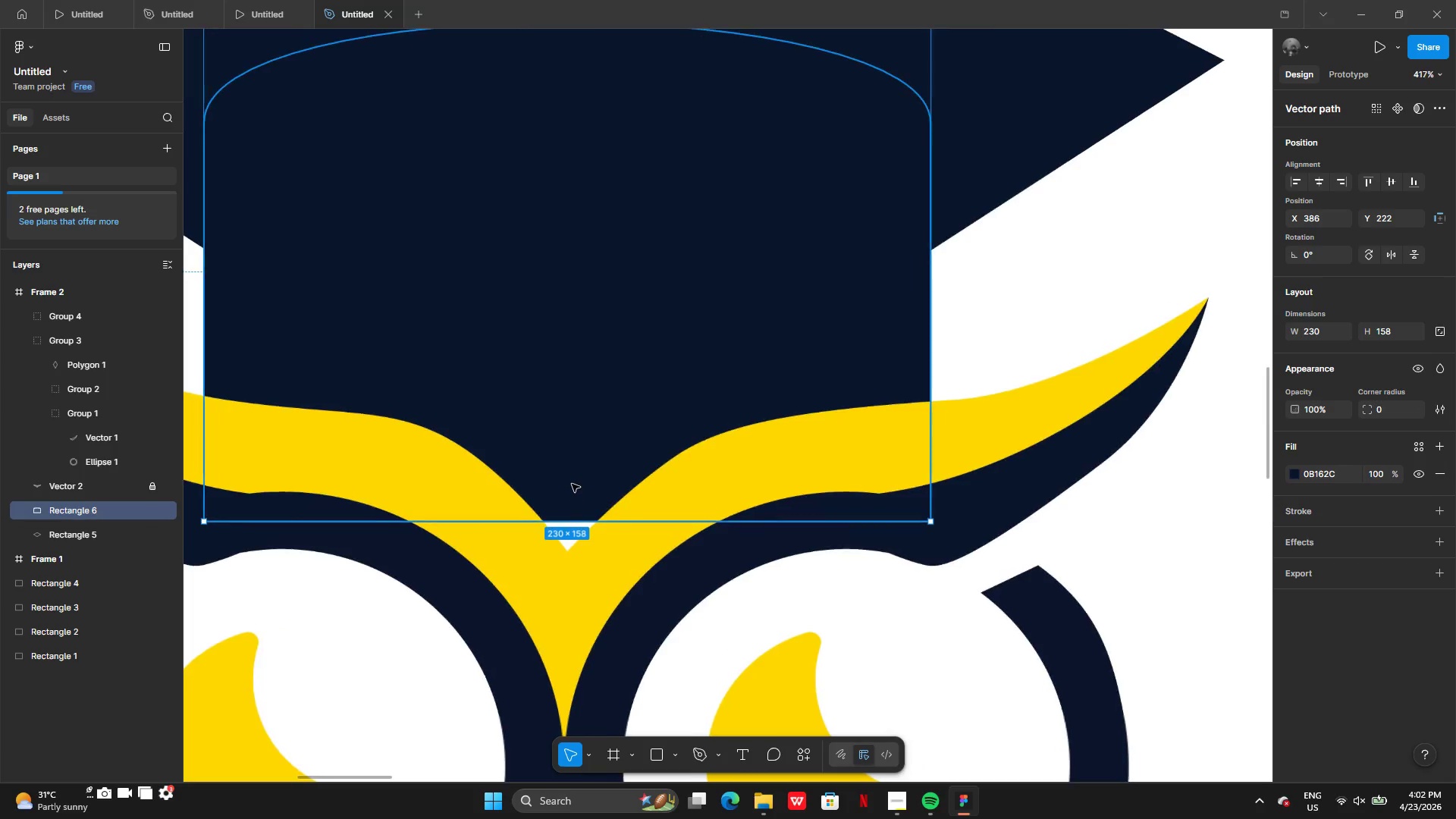 
double_click([572, 484])
 